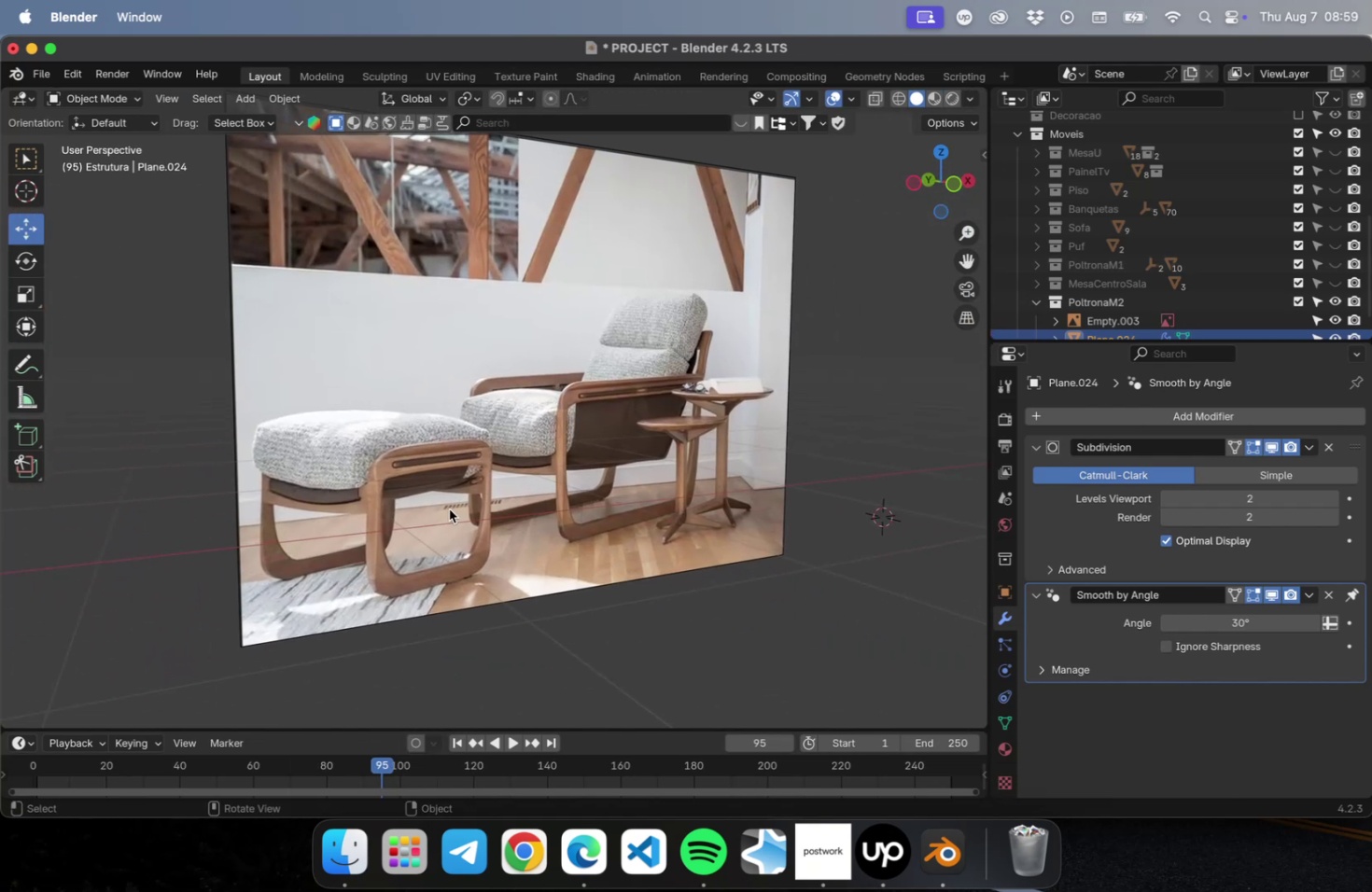 
scroll: coordinate [448, 508], scroll_direction: up, amount: 9.0
 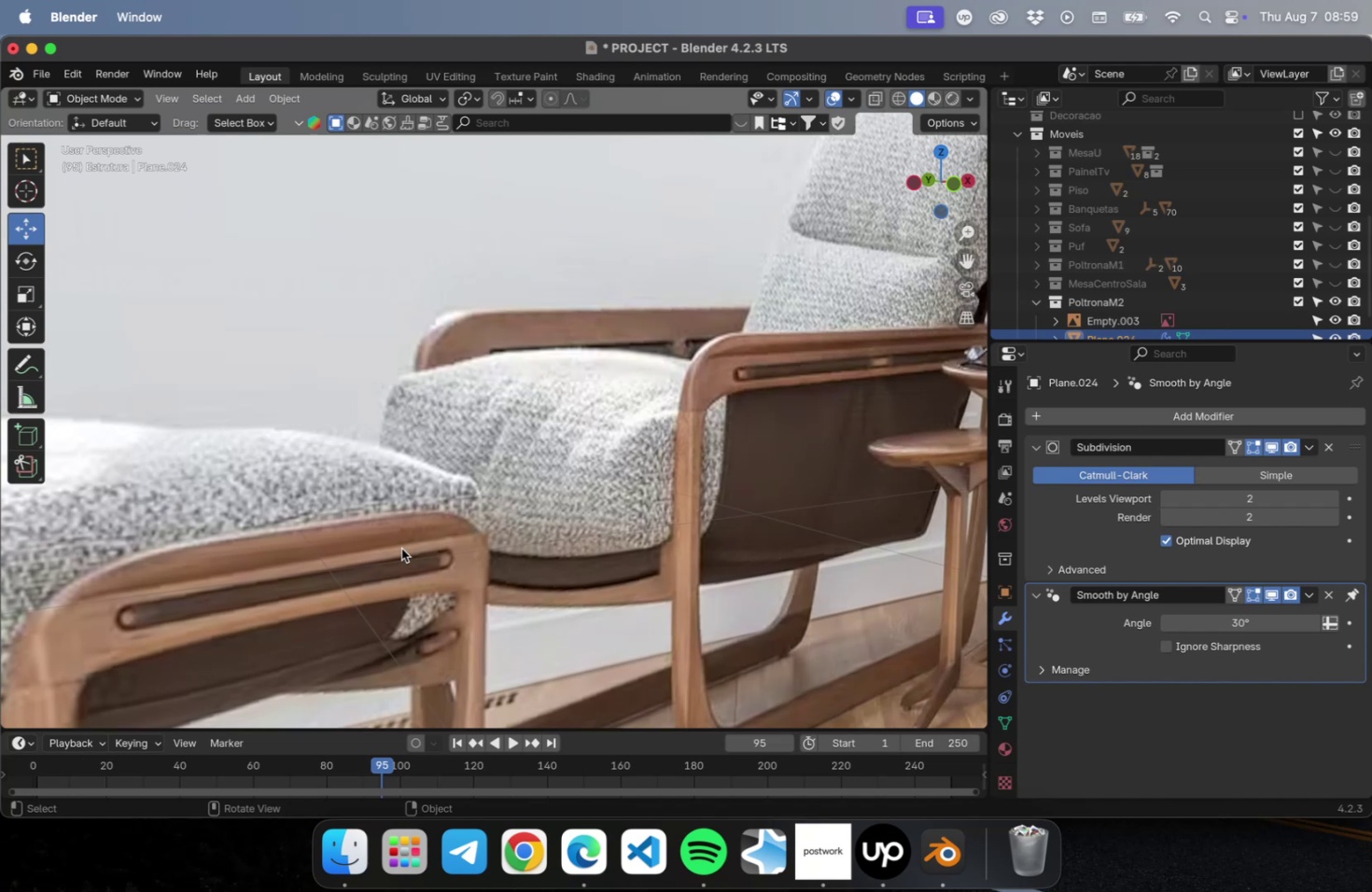 
key(Shift+ShiftLeft)
 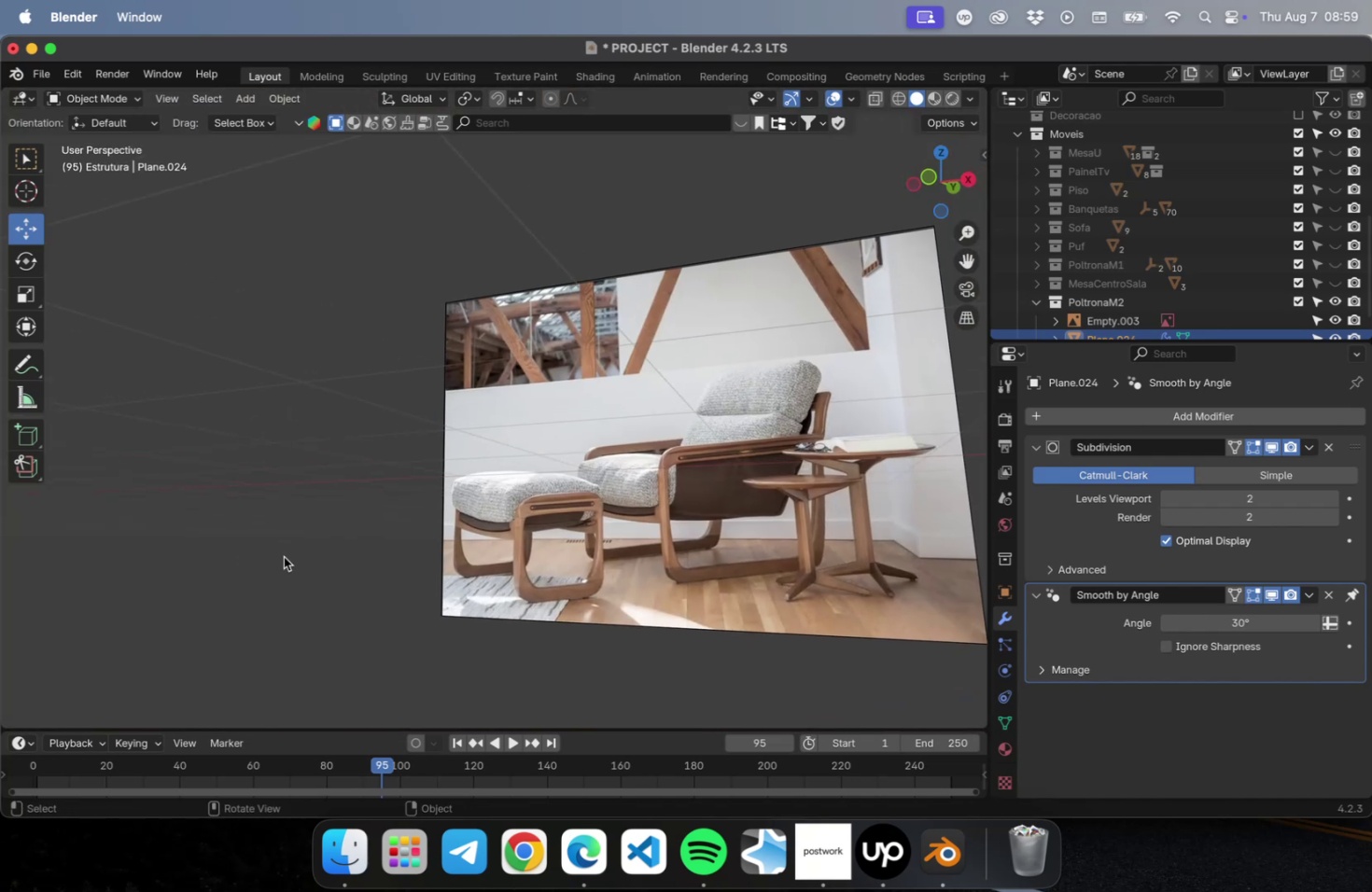 
scroll: coordinate [529, 535], scroll_direction: up, amount: 7.0
 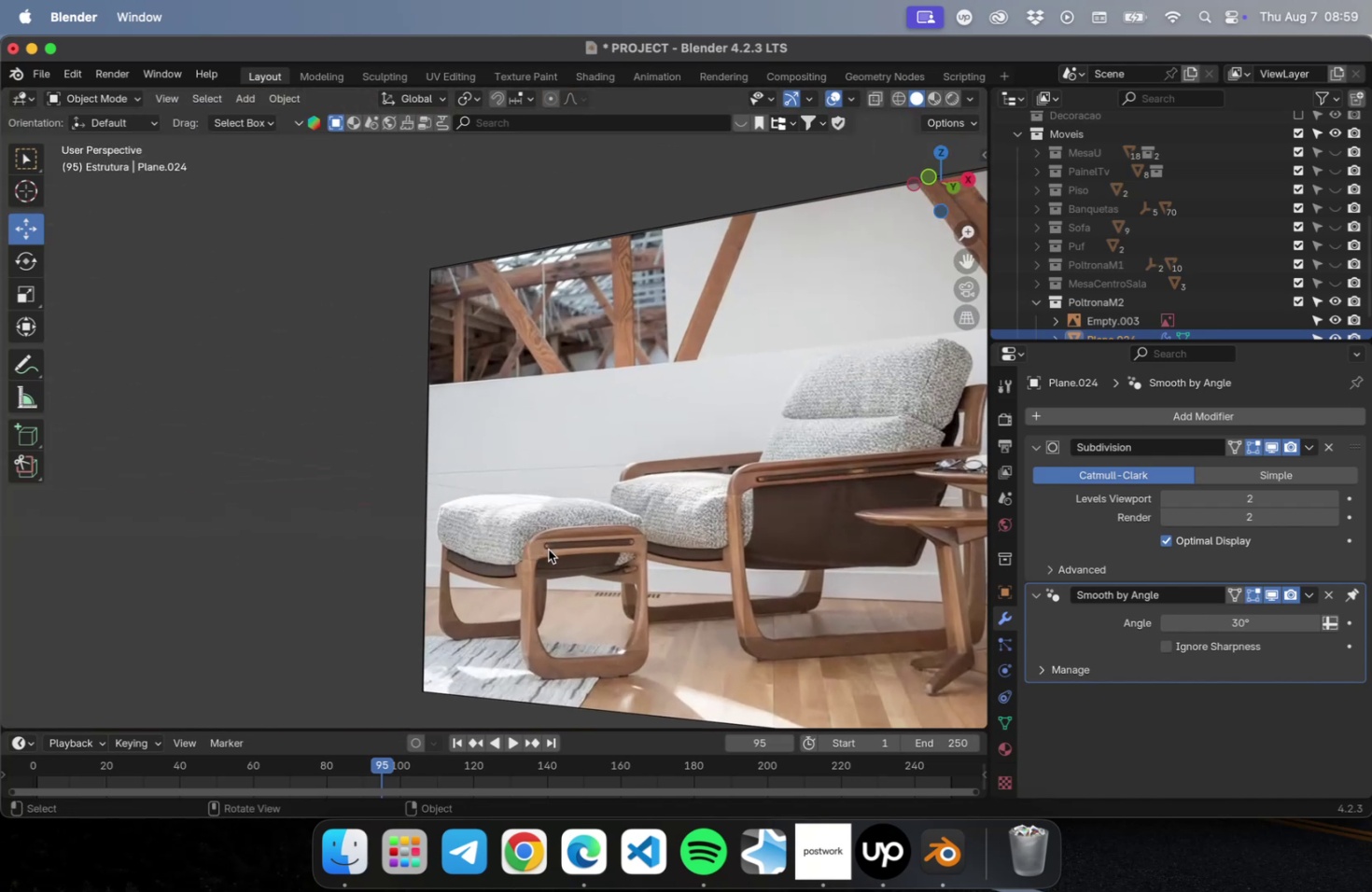 
scroll: coordinate [374, 557], scroll_direction: down, amount: 30.0
 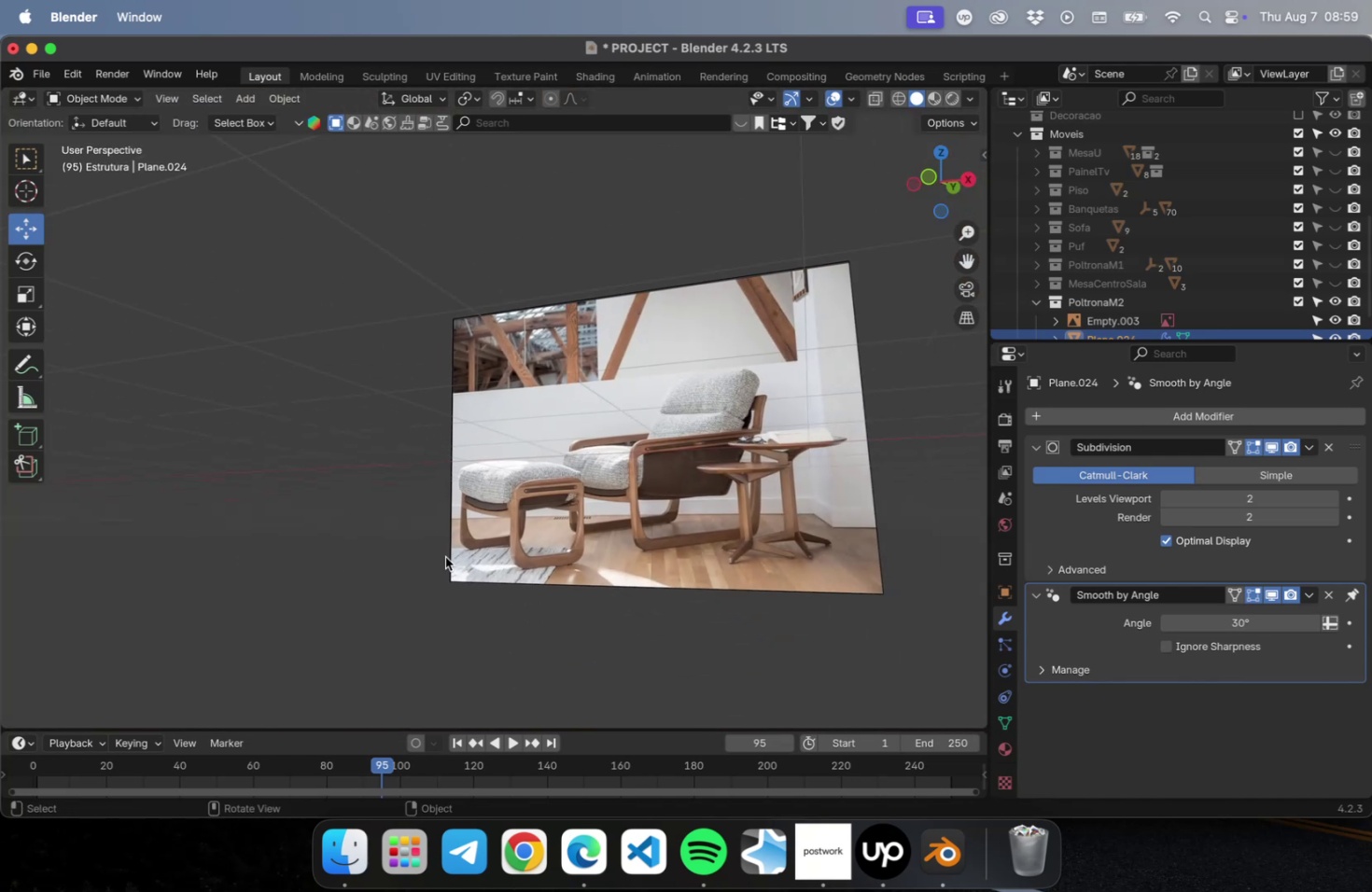 
hold_key(key=ShiftLeft, duration=0.58)
 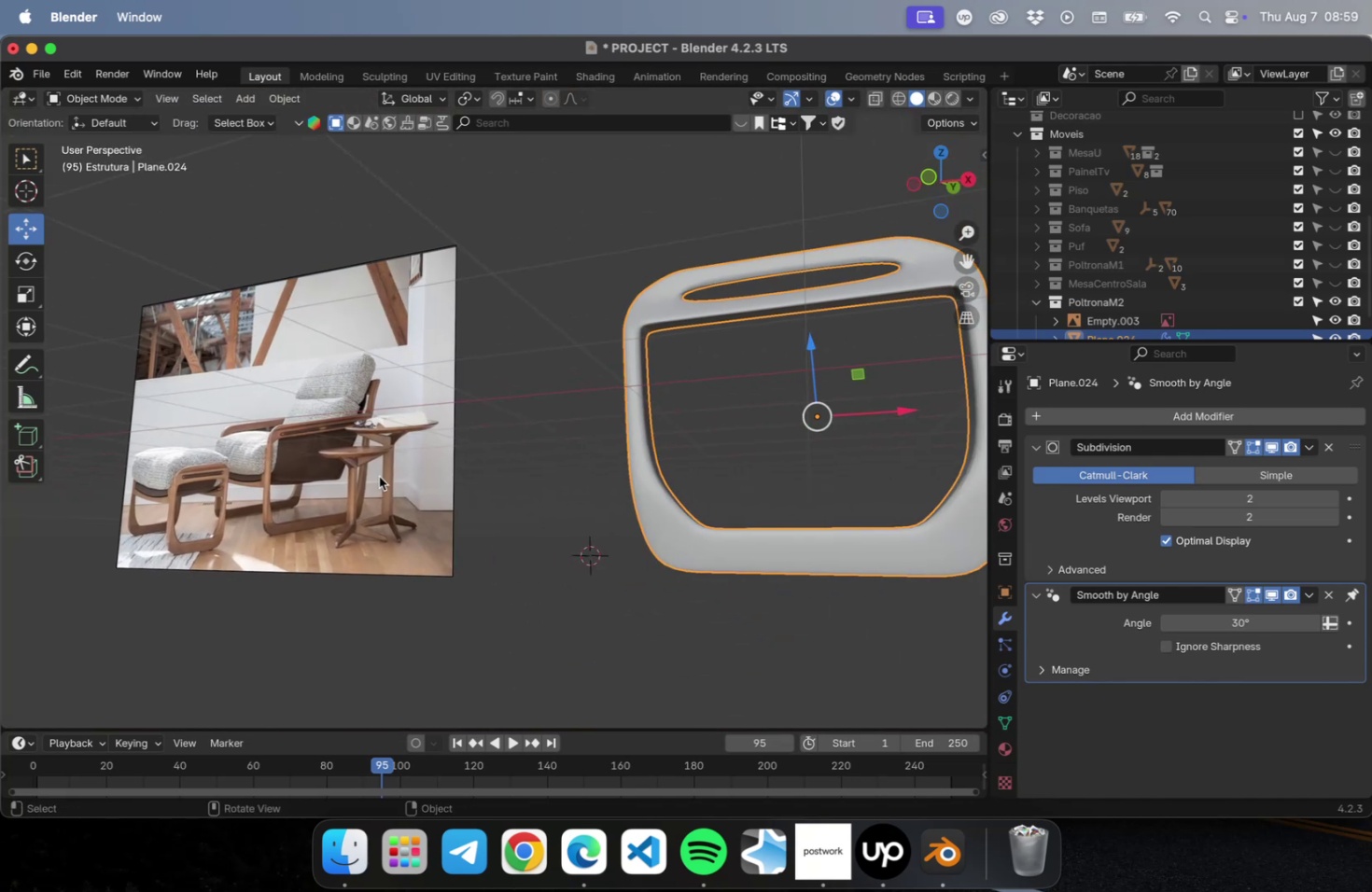 
key(Meta+CommandLeft)
 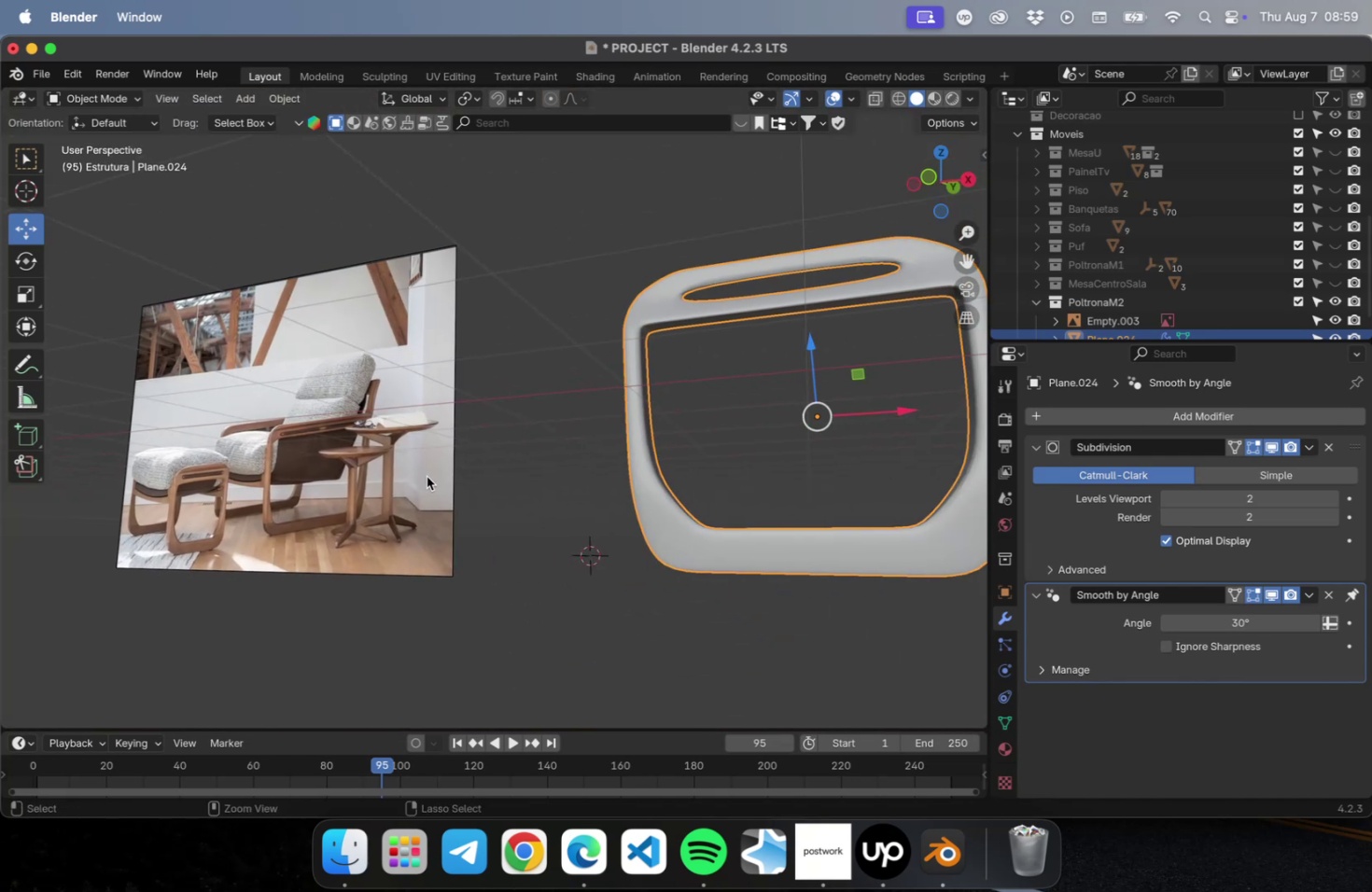 
key(Meta+Z)
 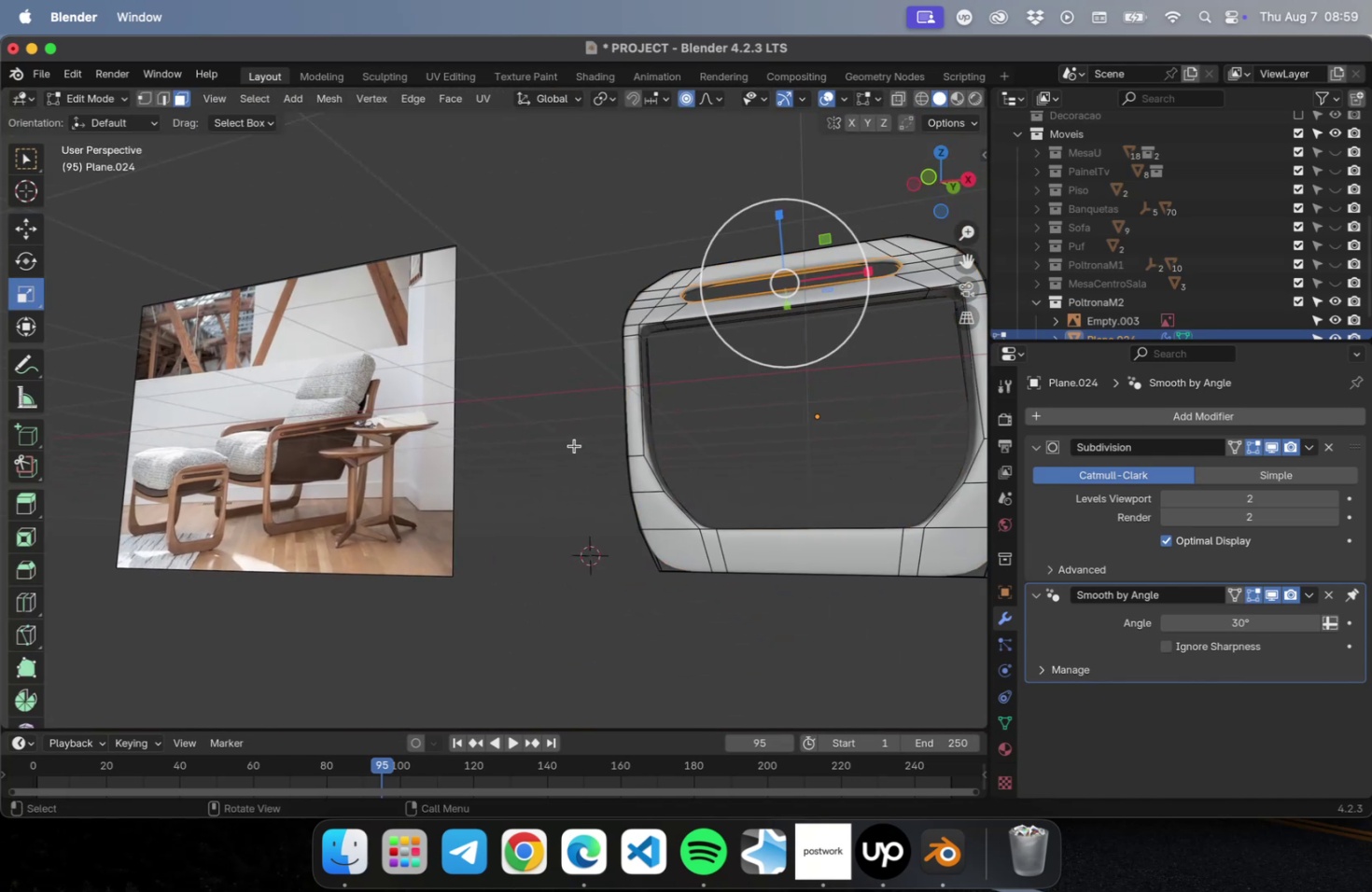 
key(Meta+CommandLeft)
 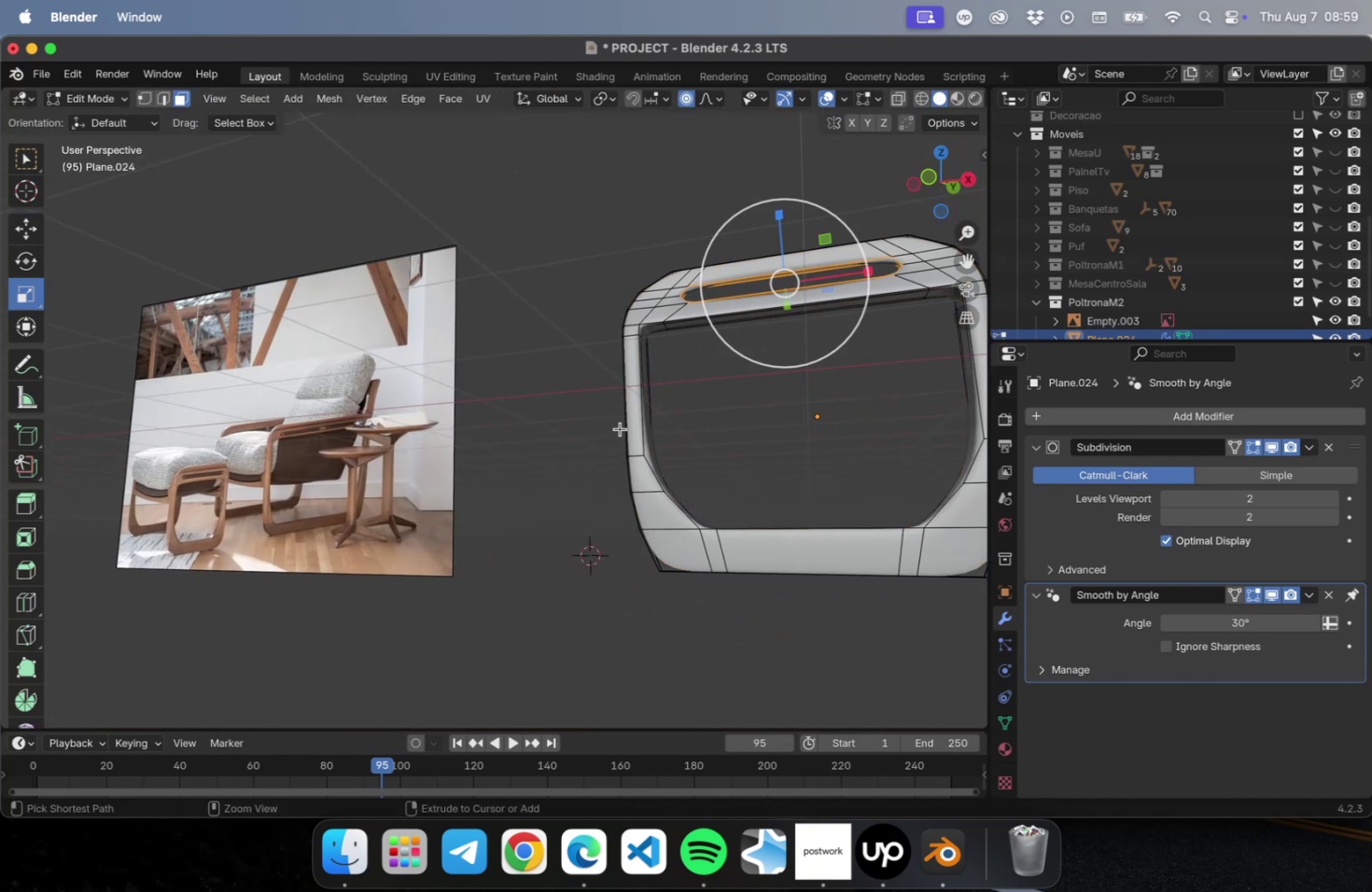 
key(Meta+Z)
 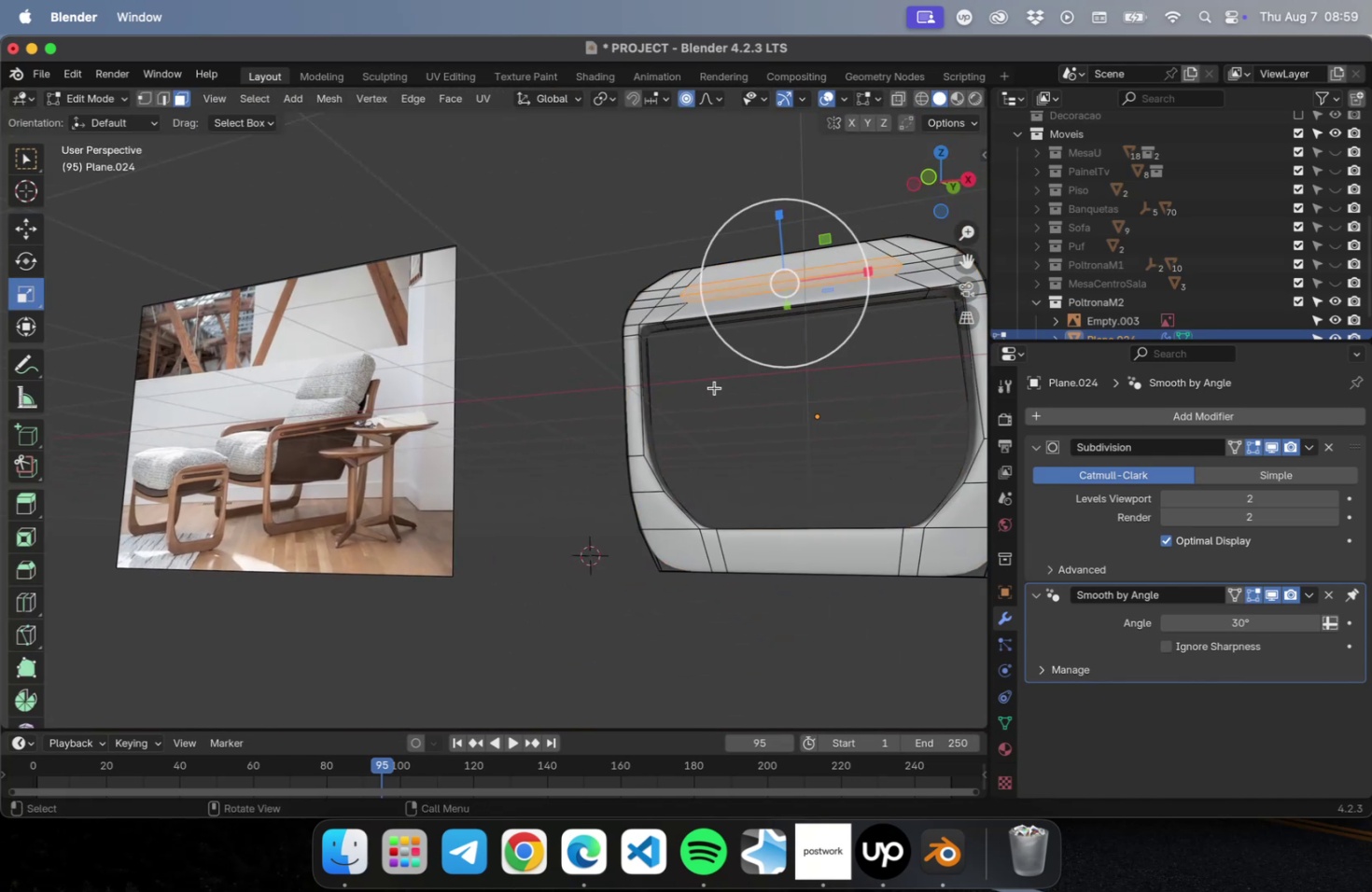 
hold_key(key=ShiftLeft, duration=0.55)
 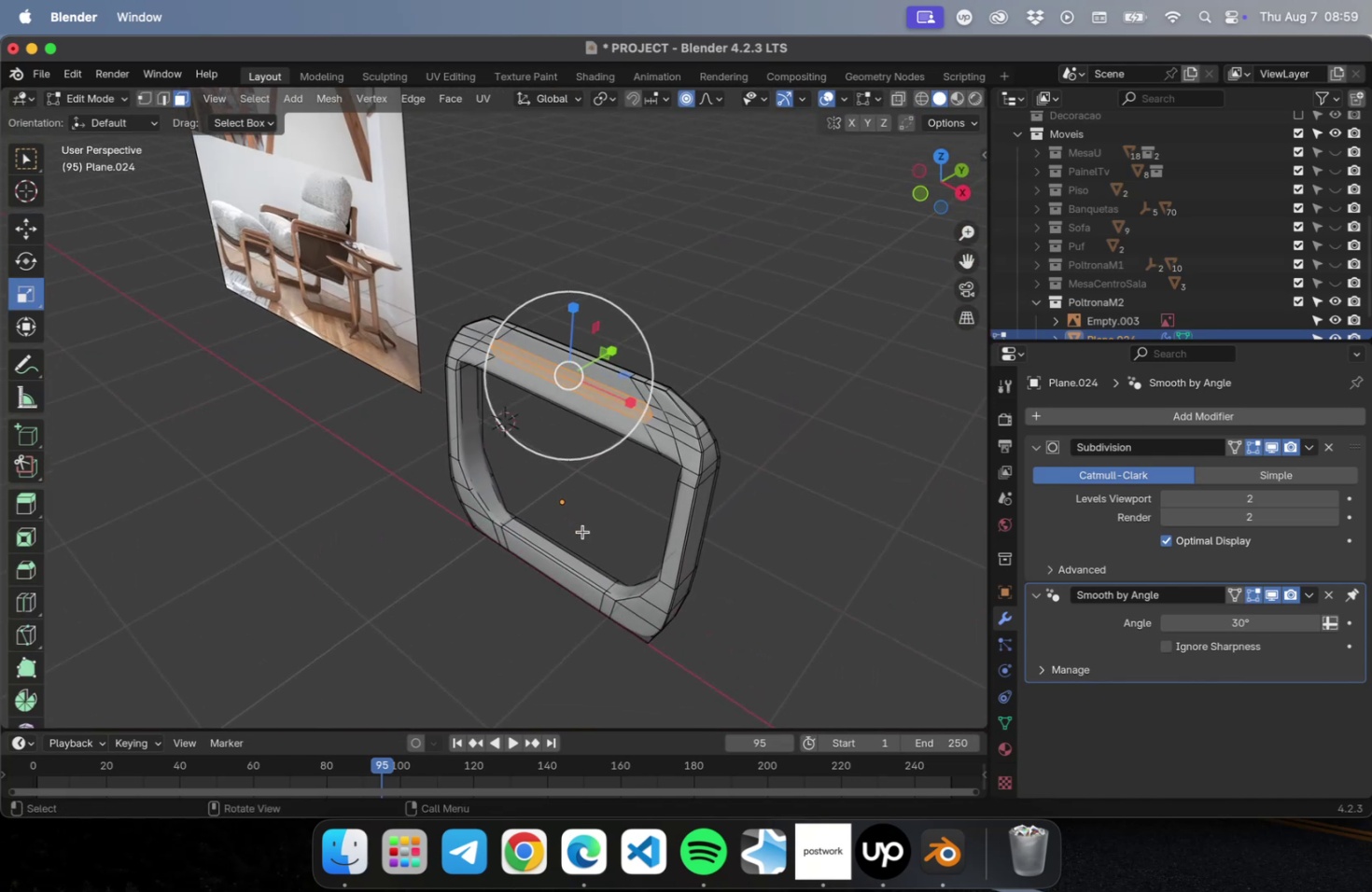 
key(NumLock)
 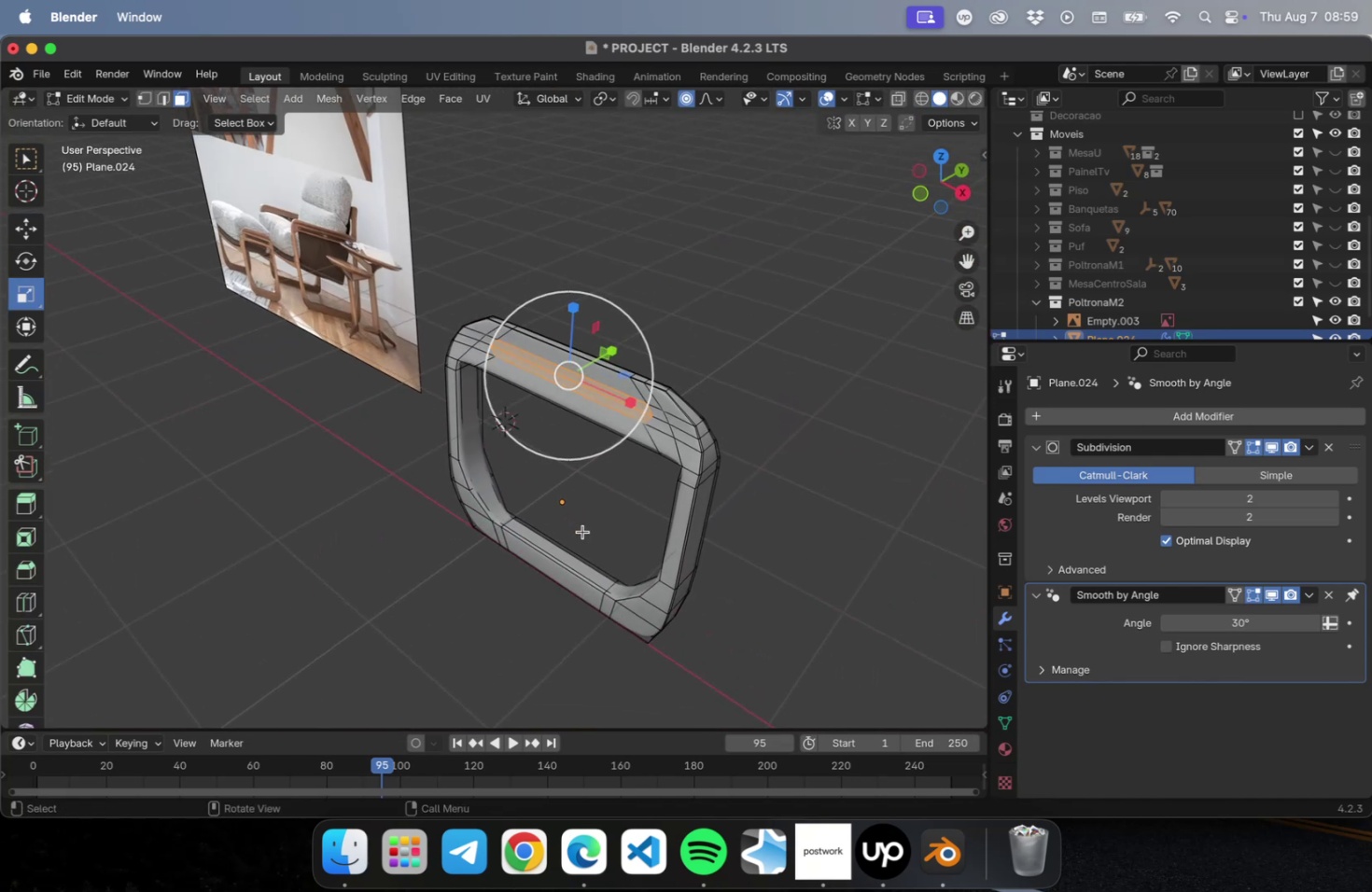 
key(Numpad7)
 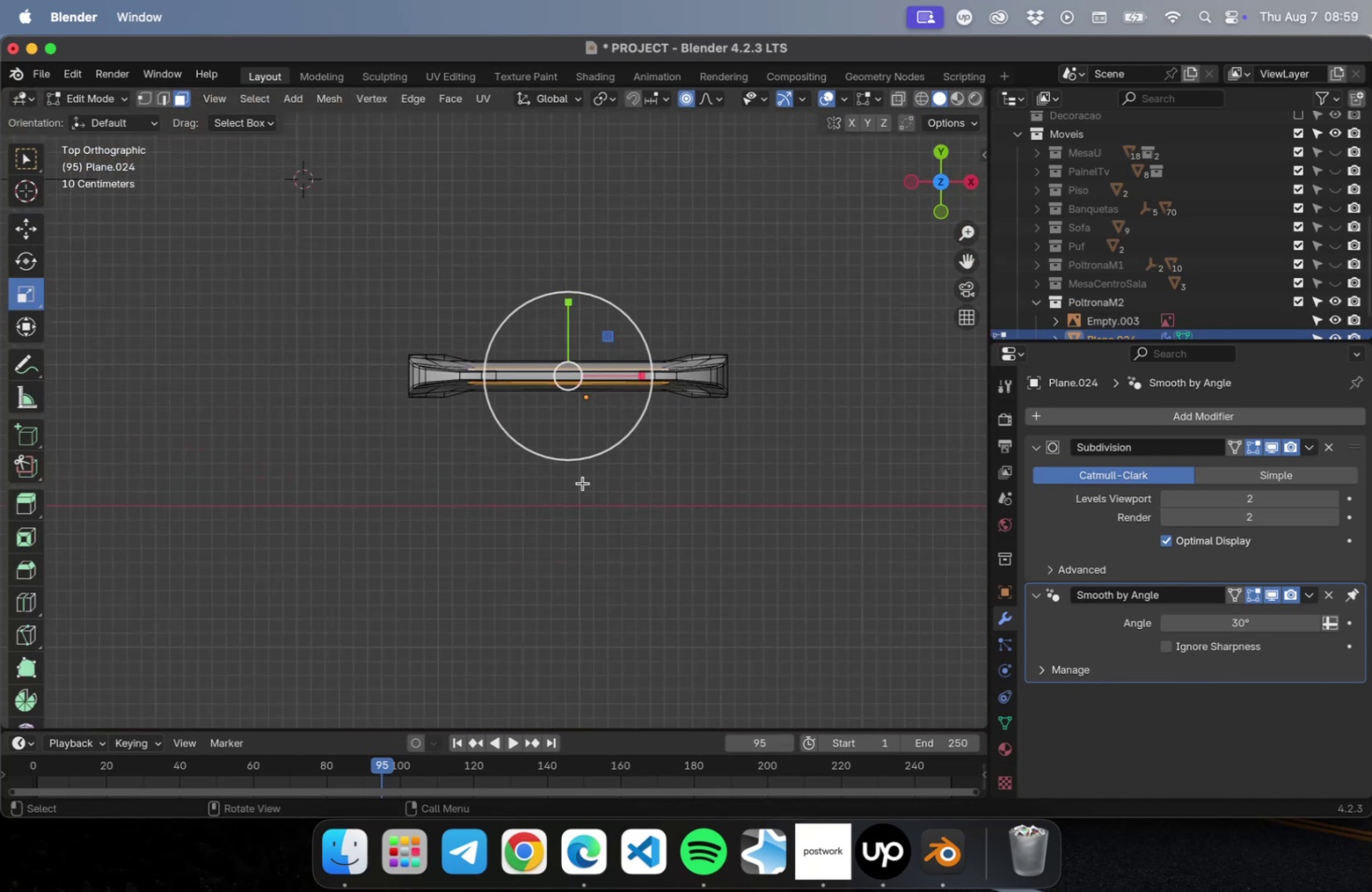 
scroll: coordinate [637, 402], scroll_direction: up, amount: 15.0
 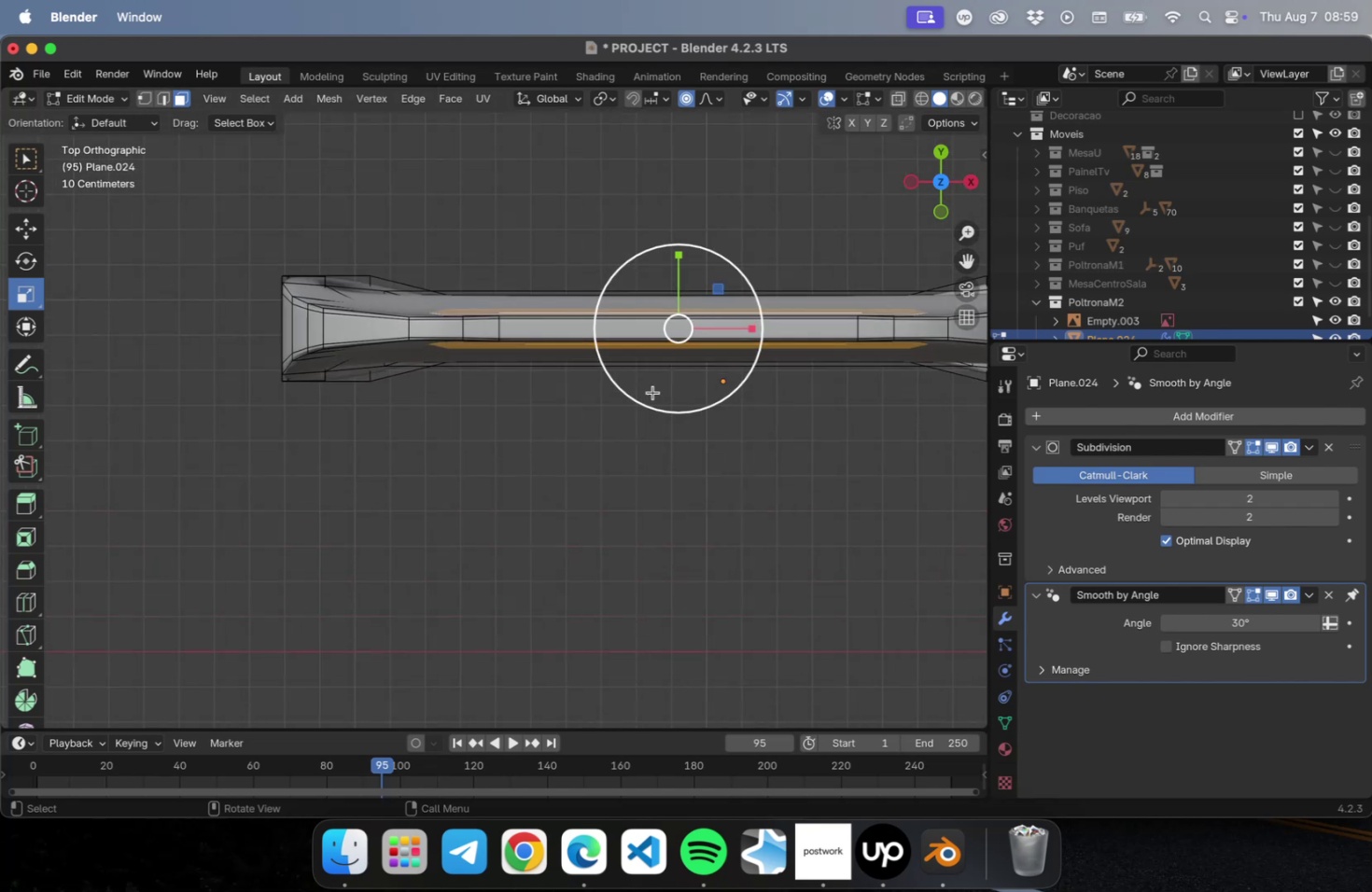 
hold_key(key=ShiftLeft, duration=0.49)
 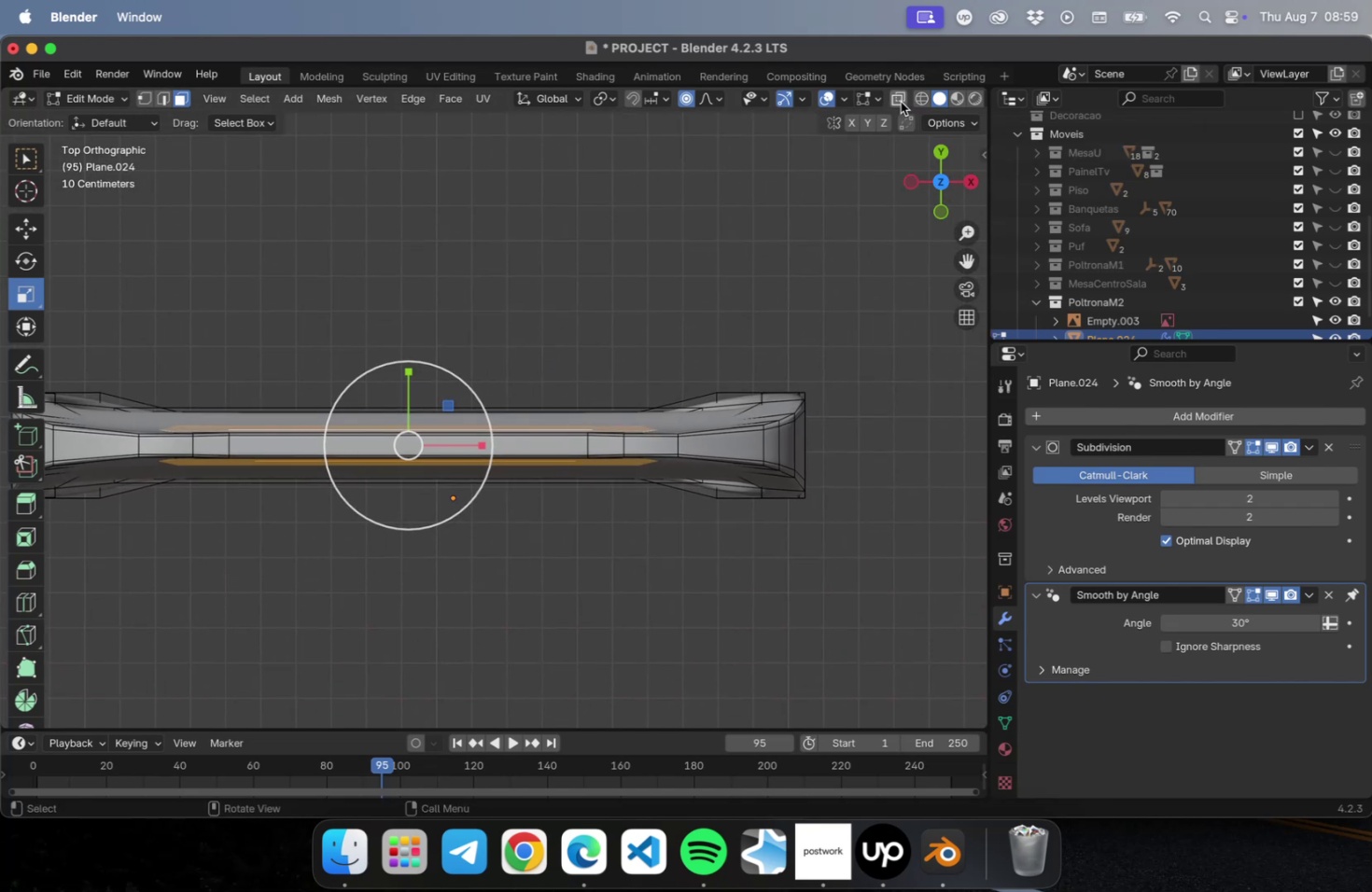 
left_click([921, 101])
 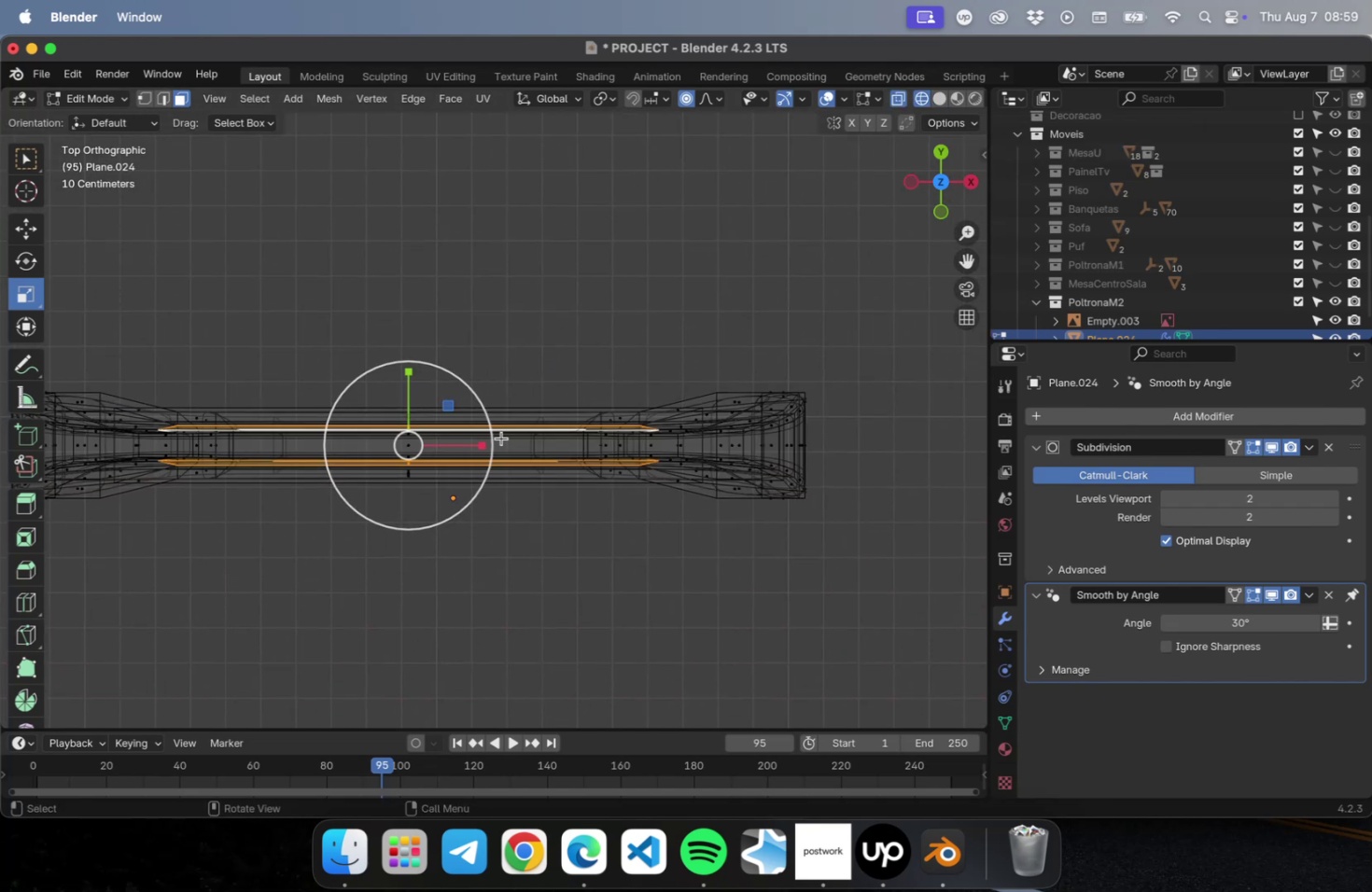 
hold_key(key=ShiftLeft, duration=0.58)
 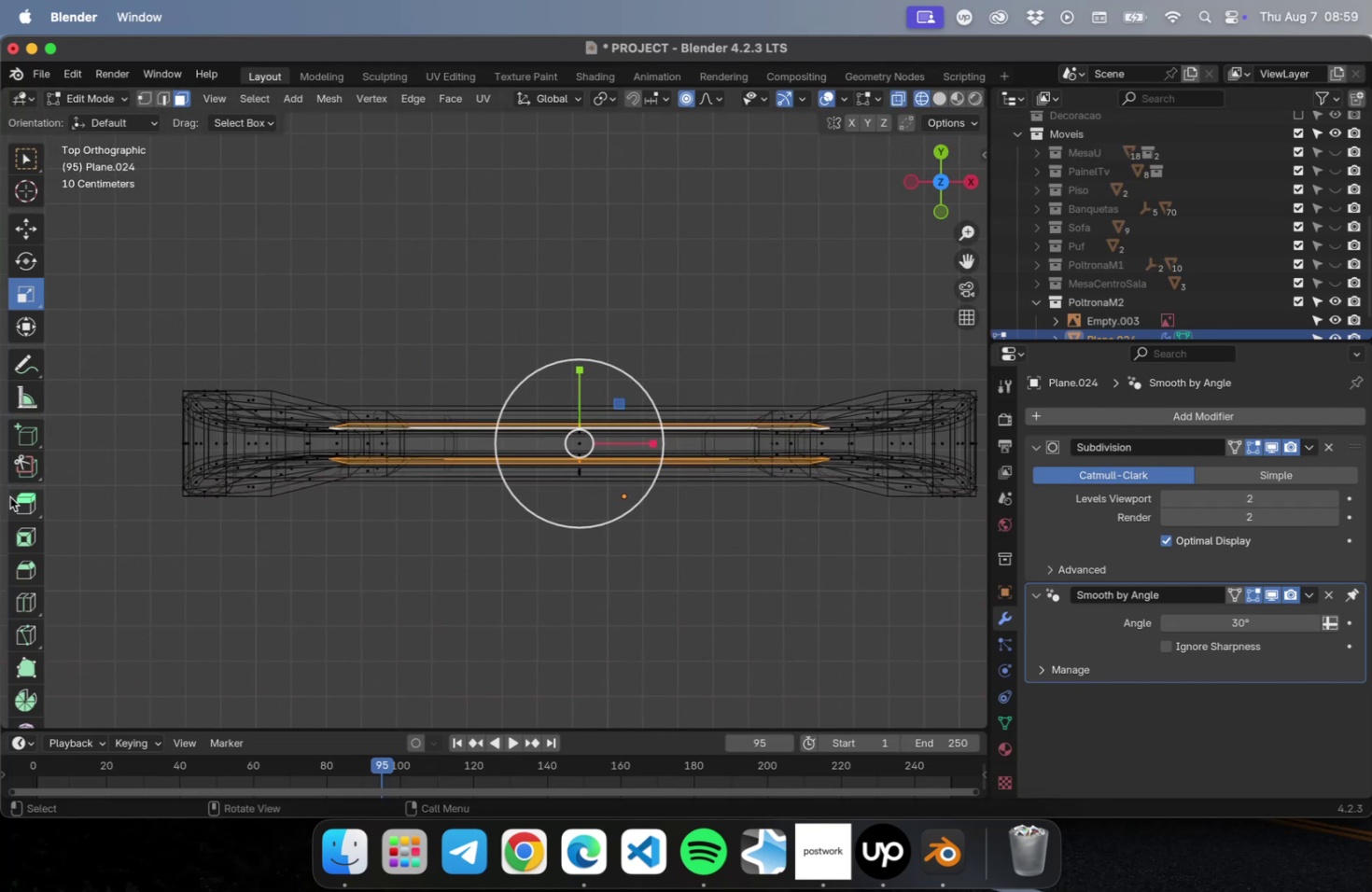 
left_click([16, 501])
 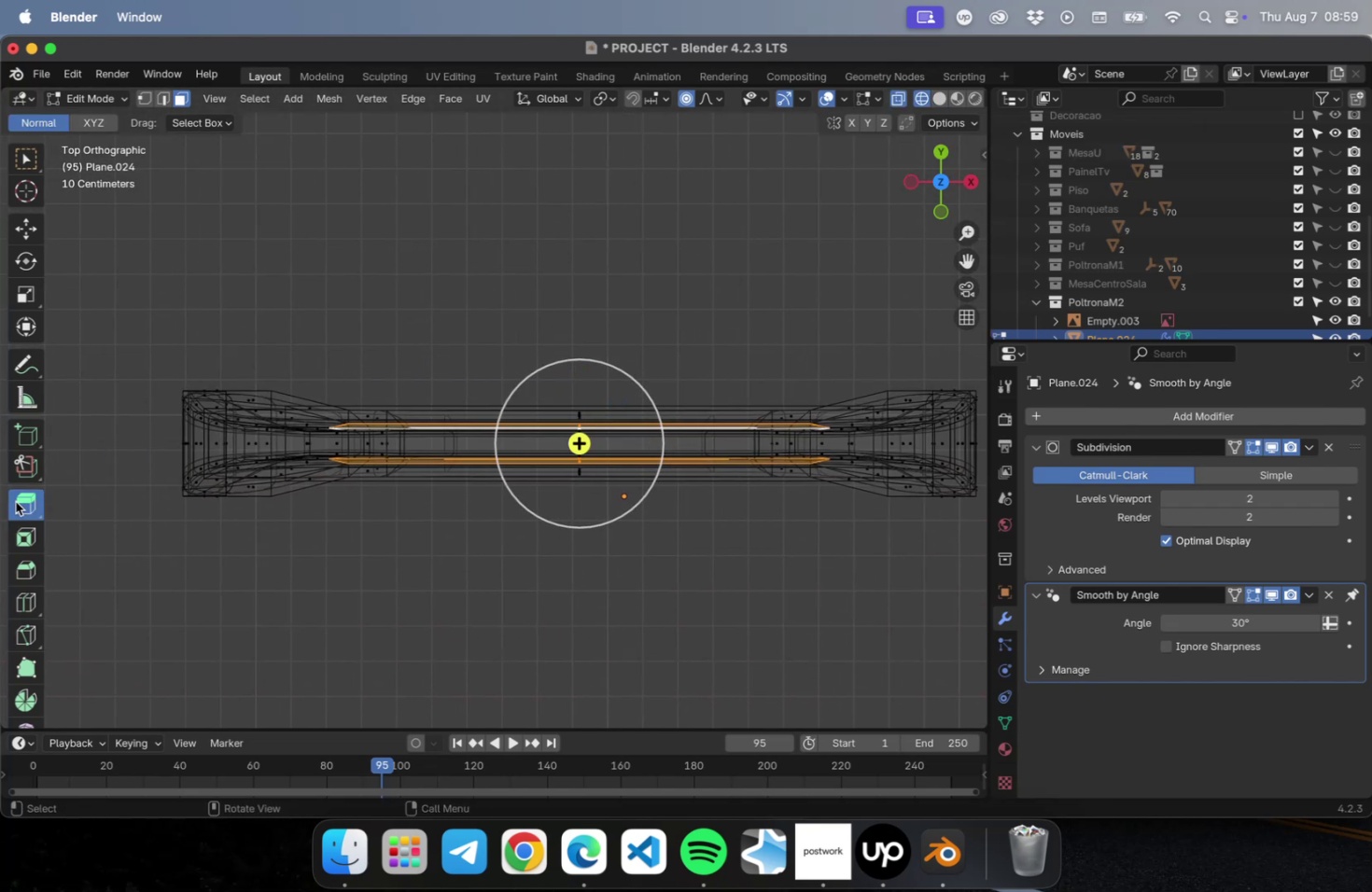 
left_click_drag(start_coordinate=[18, 501], to_coordinate=[119, 611])
 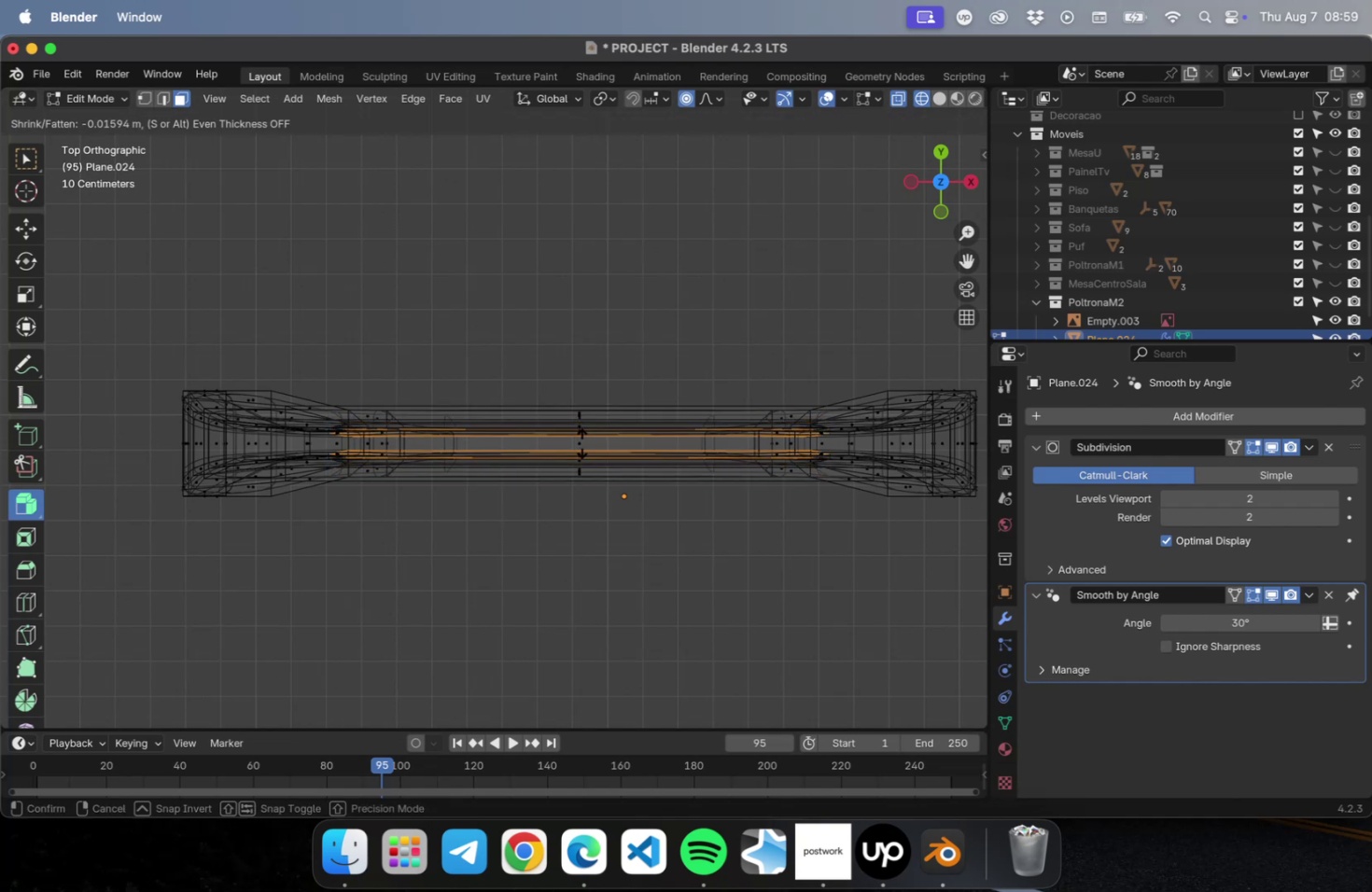 
wait(5.19)
 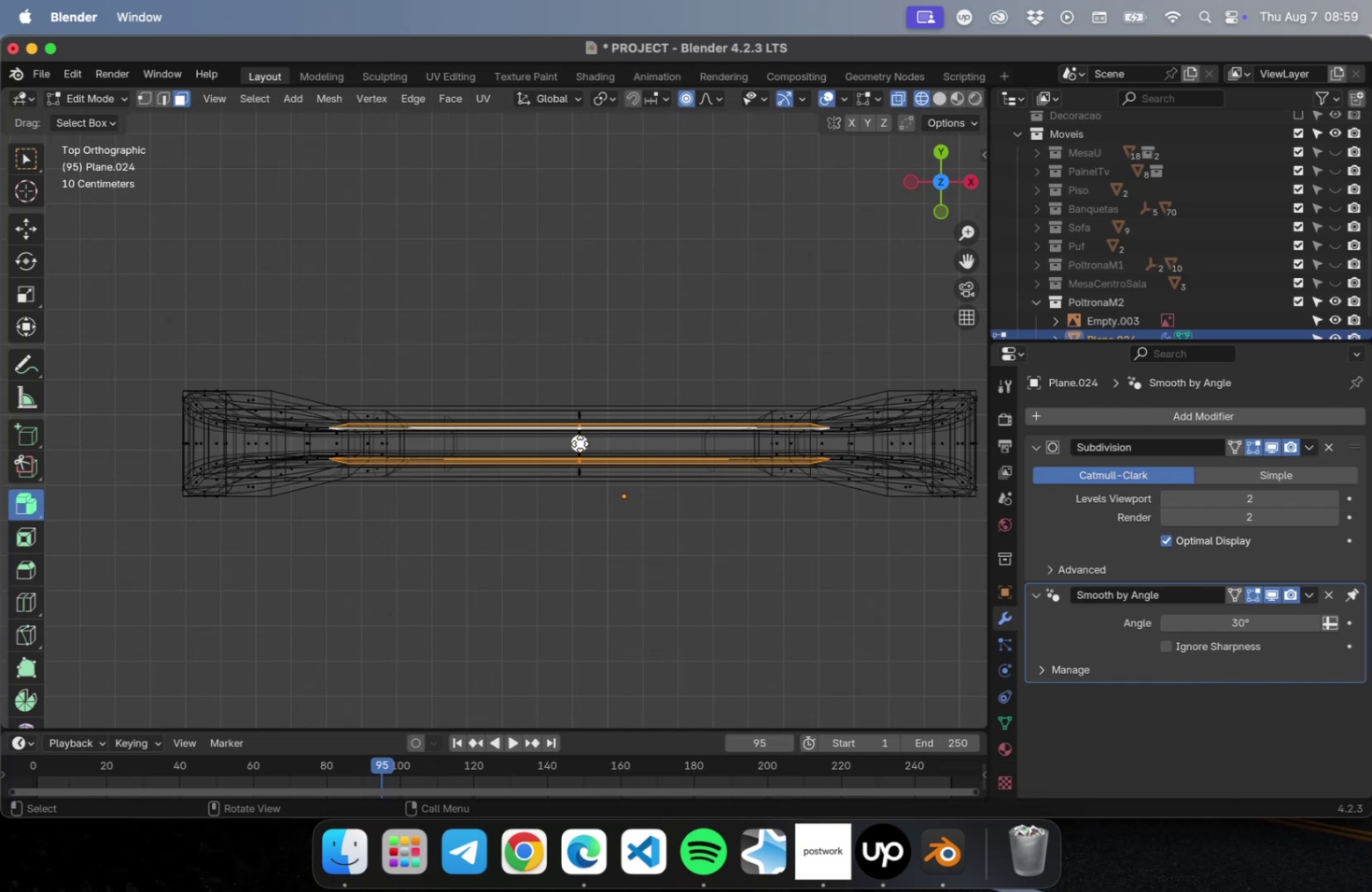 
key(Tab)
 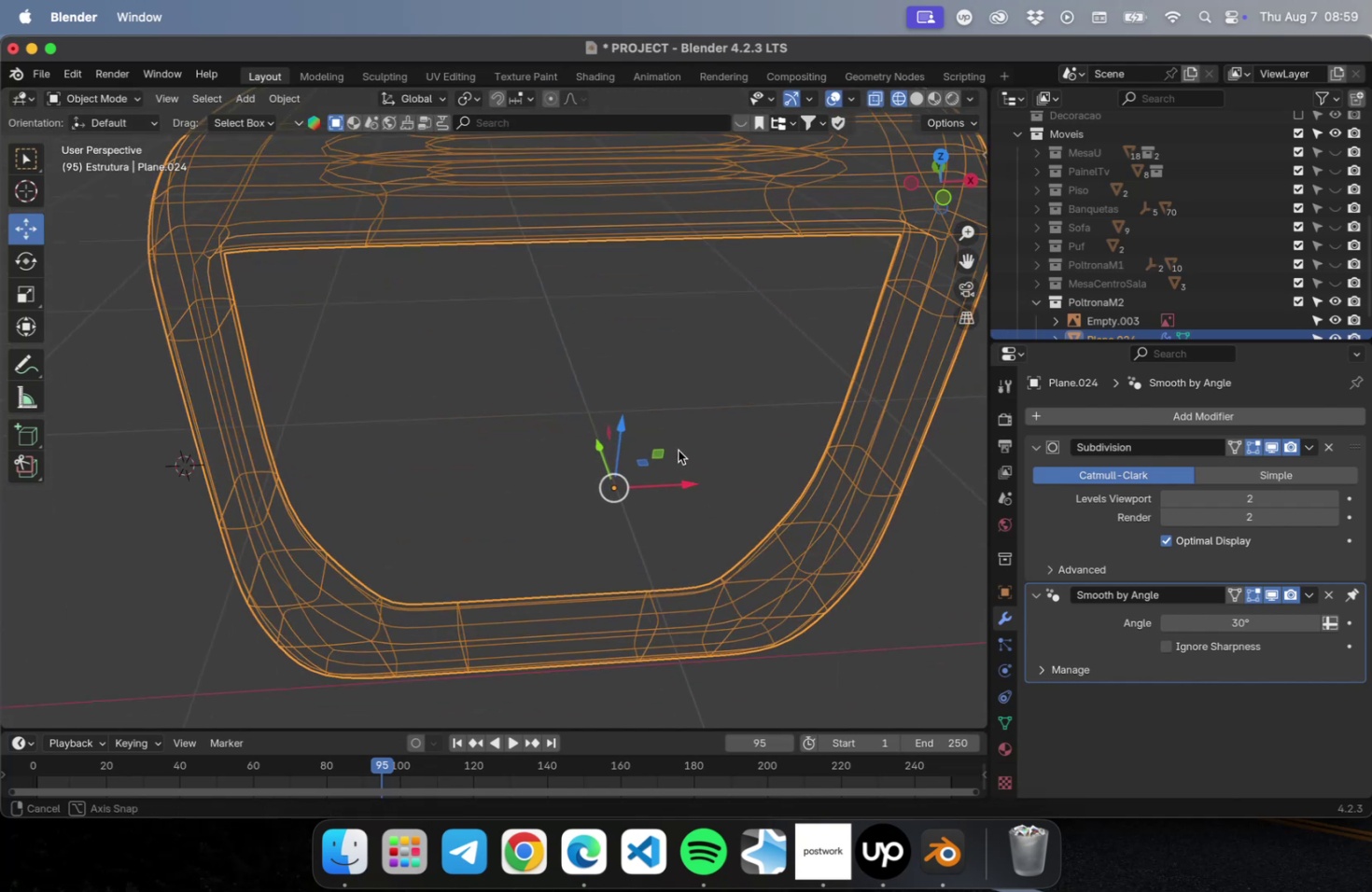 
scroll: coordinate [672, 414], scroll_direction: down, amount: 3.0
 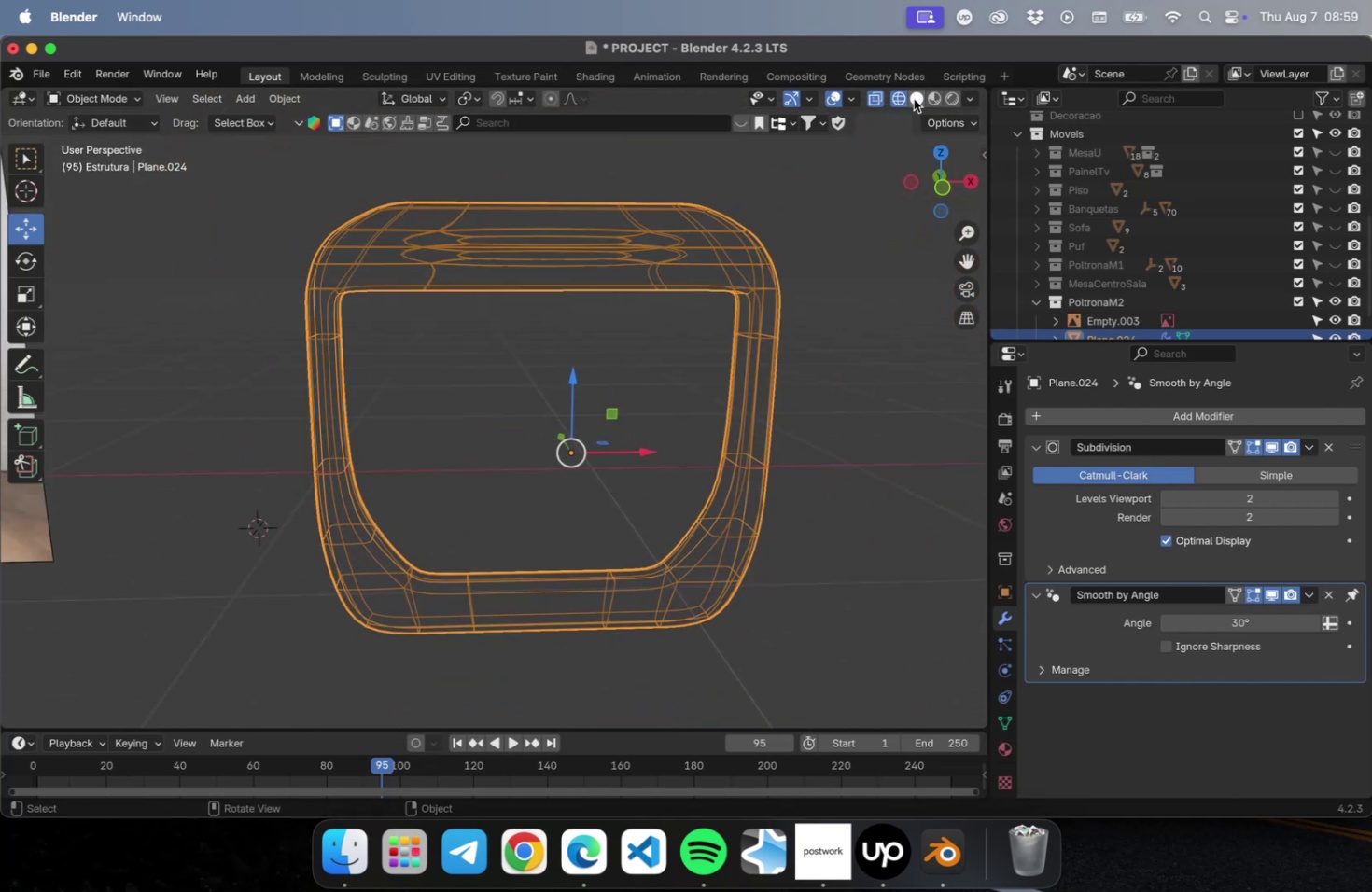 
left_click([913, 99])
 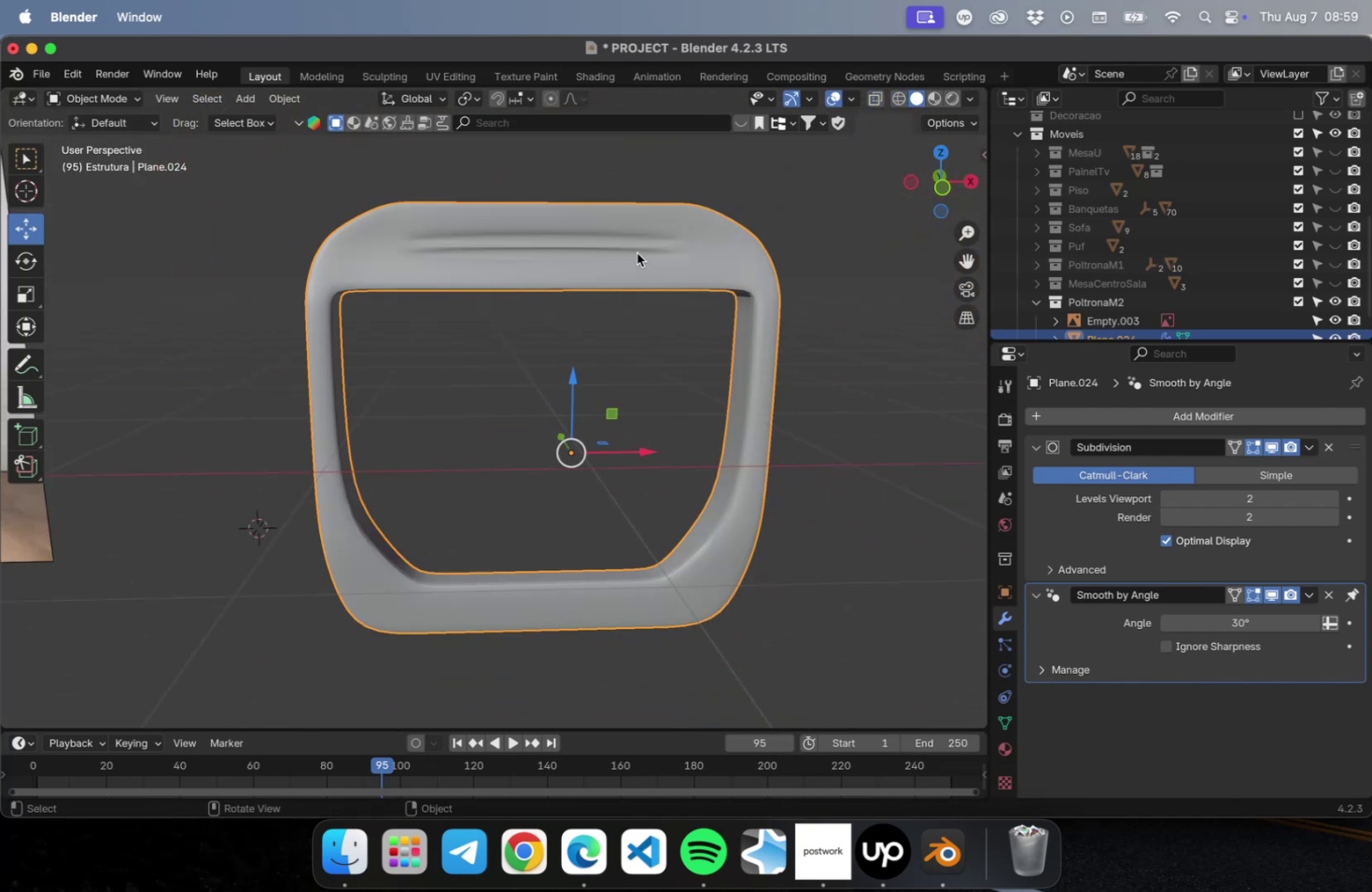 
left_click([637, 254])
 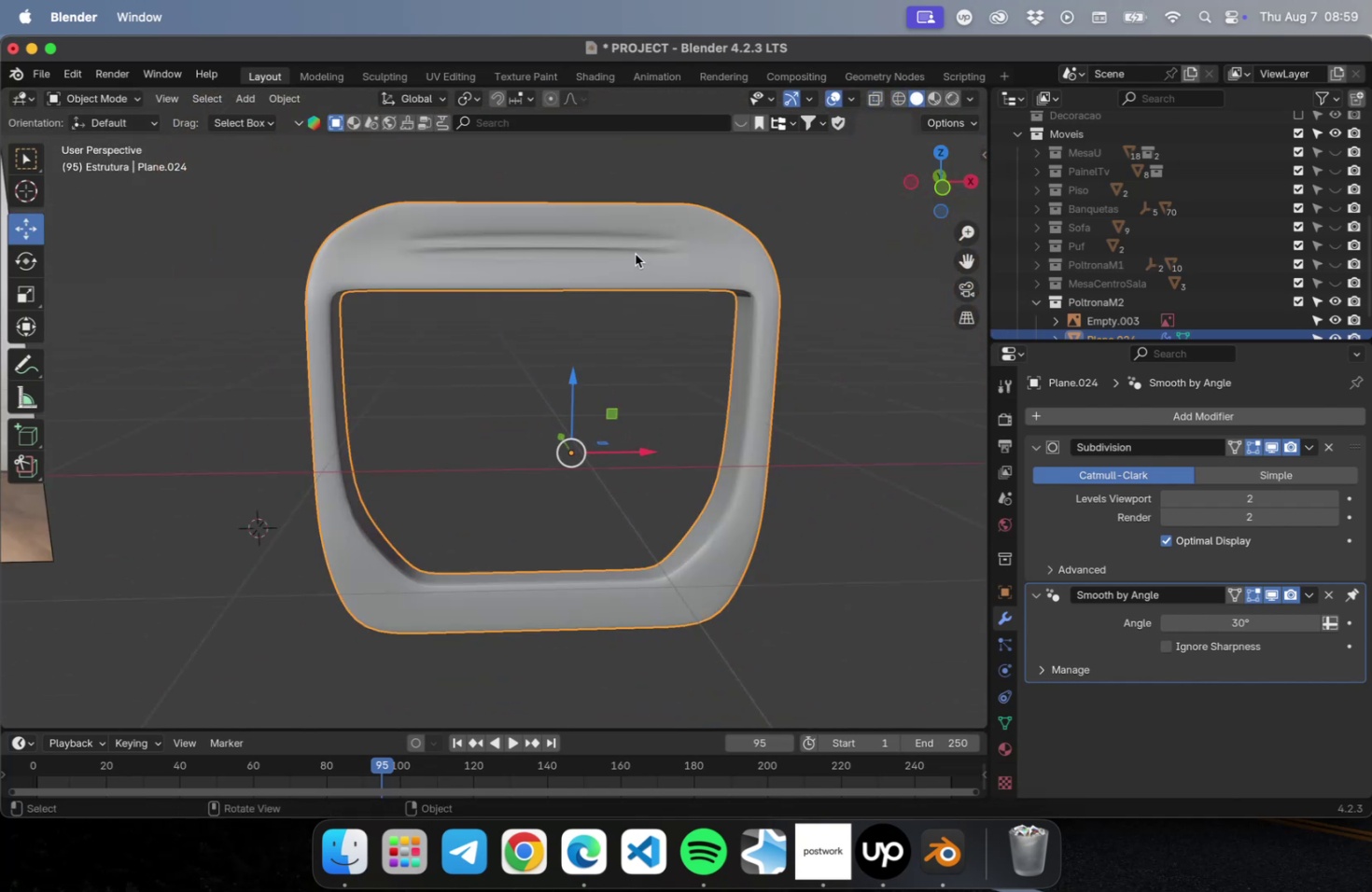 
key(Tab)
 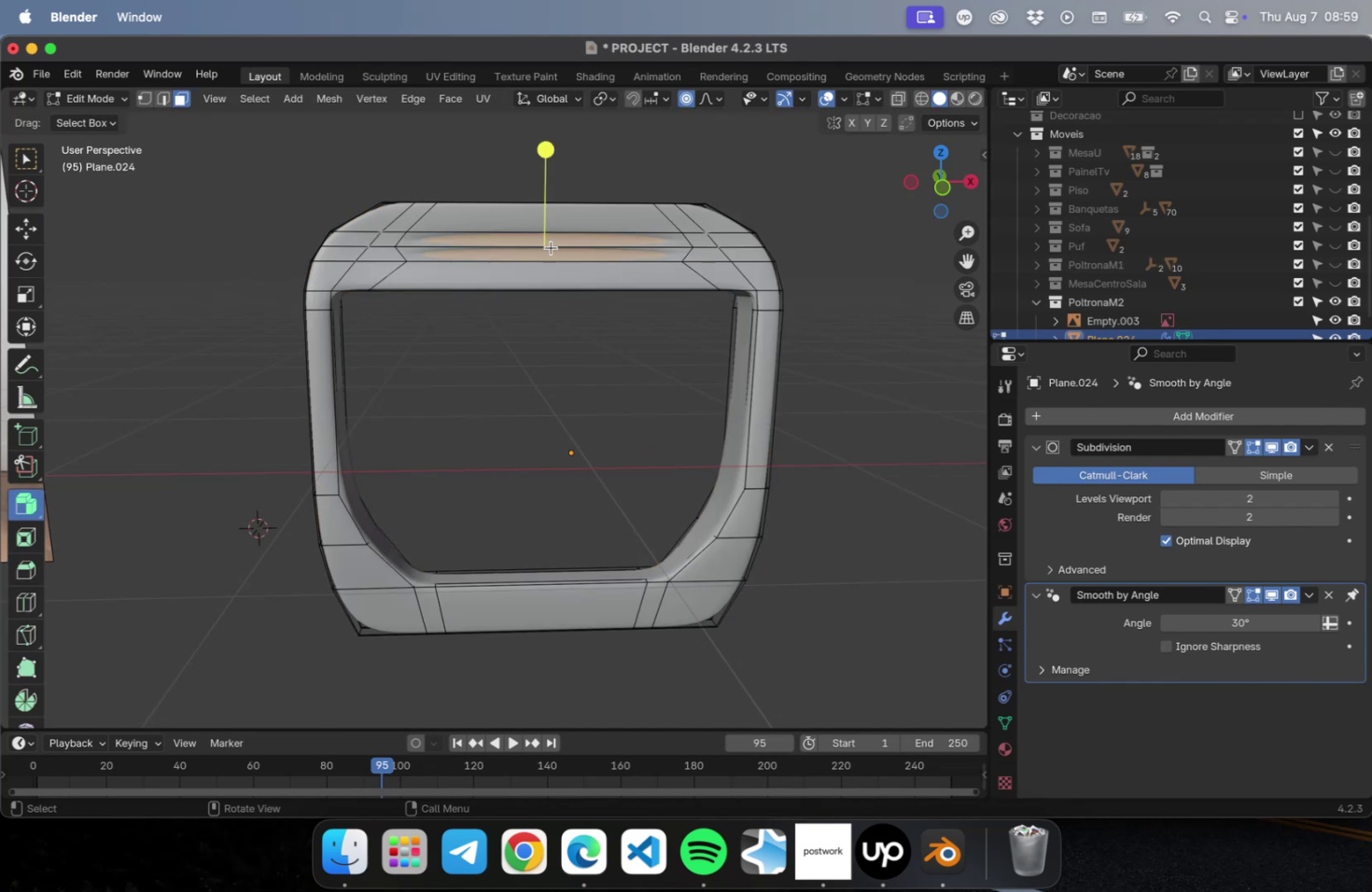 
scroll: coordinate [467, 234], scroll_direction: up, amount: 2.0
 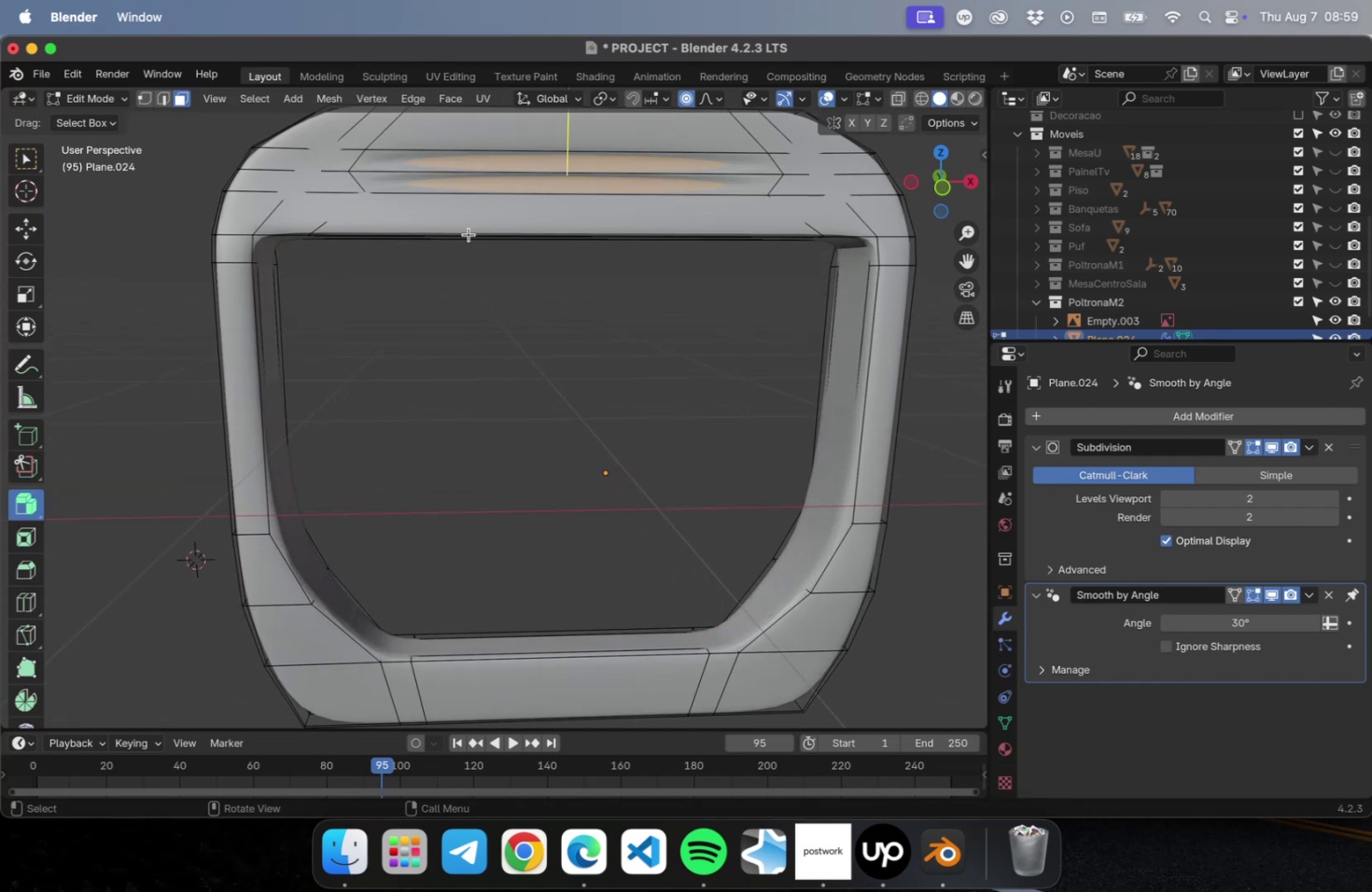 
hold_key(key=ShiftLeft, duration=0.48)
 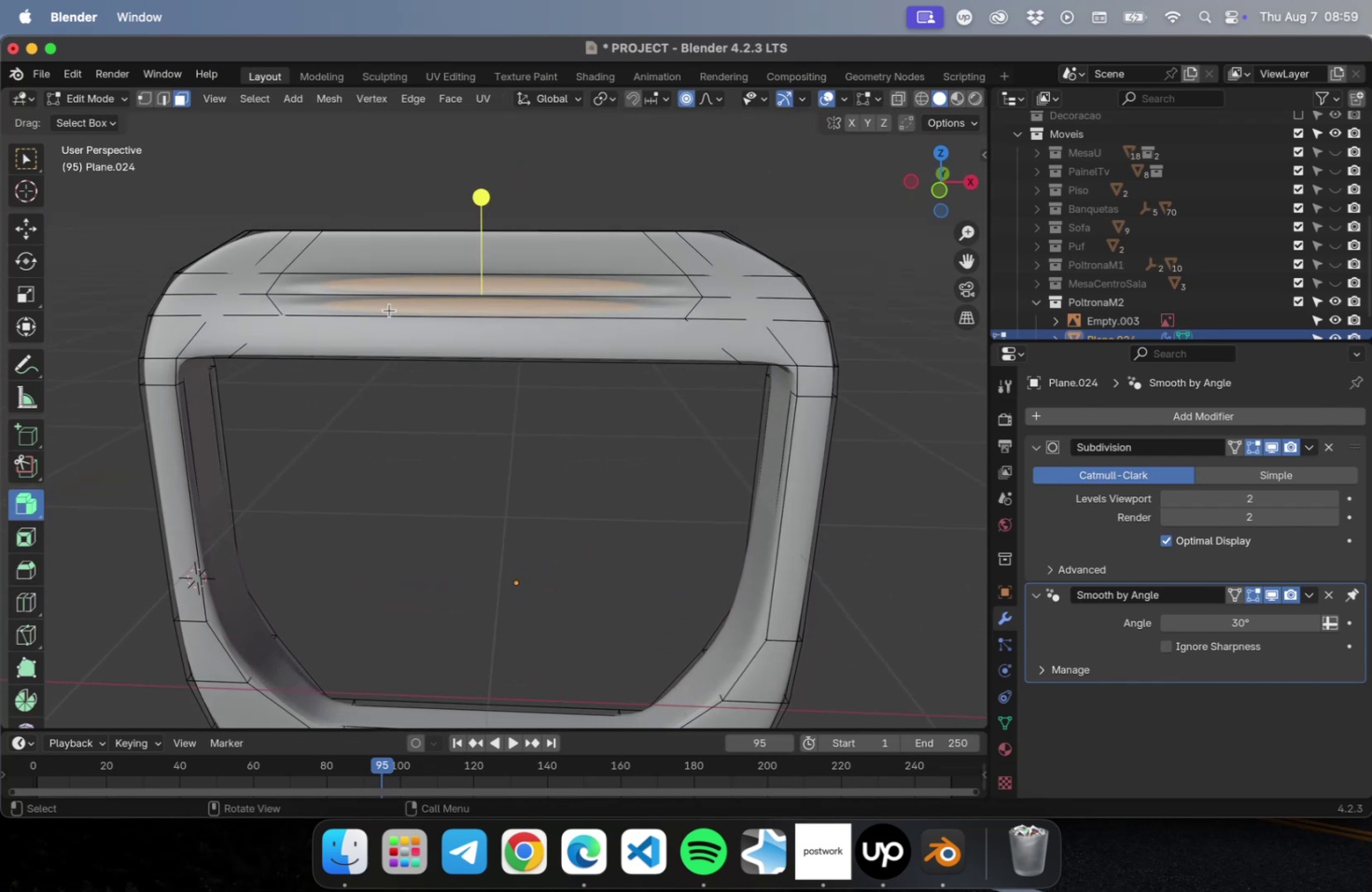 
key(2)
 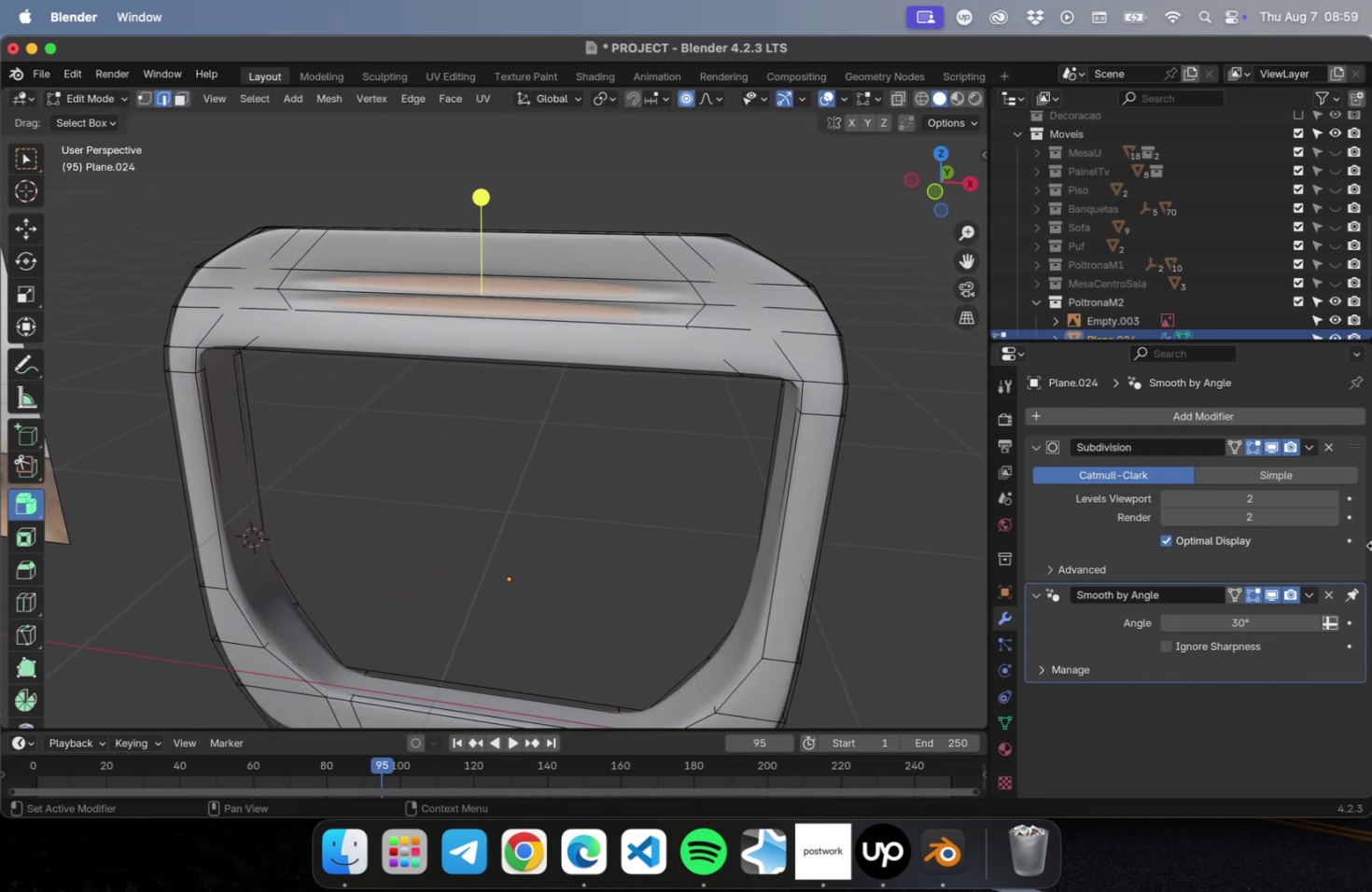 
wait(5.01)
 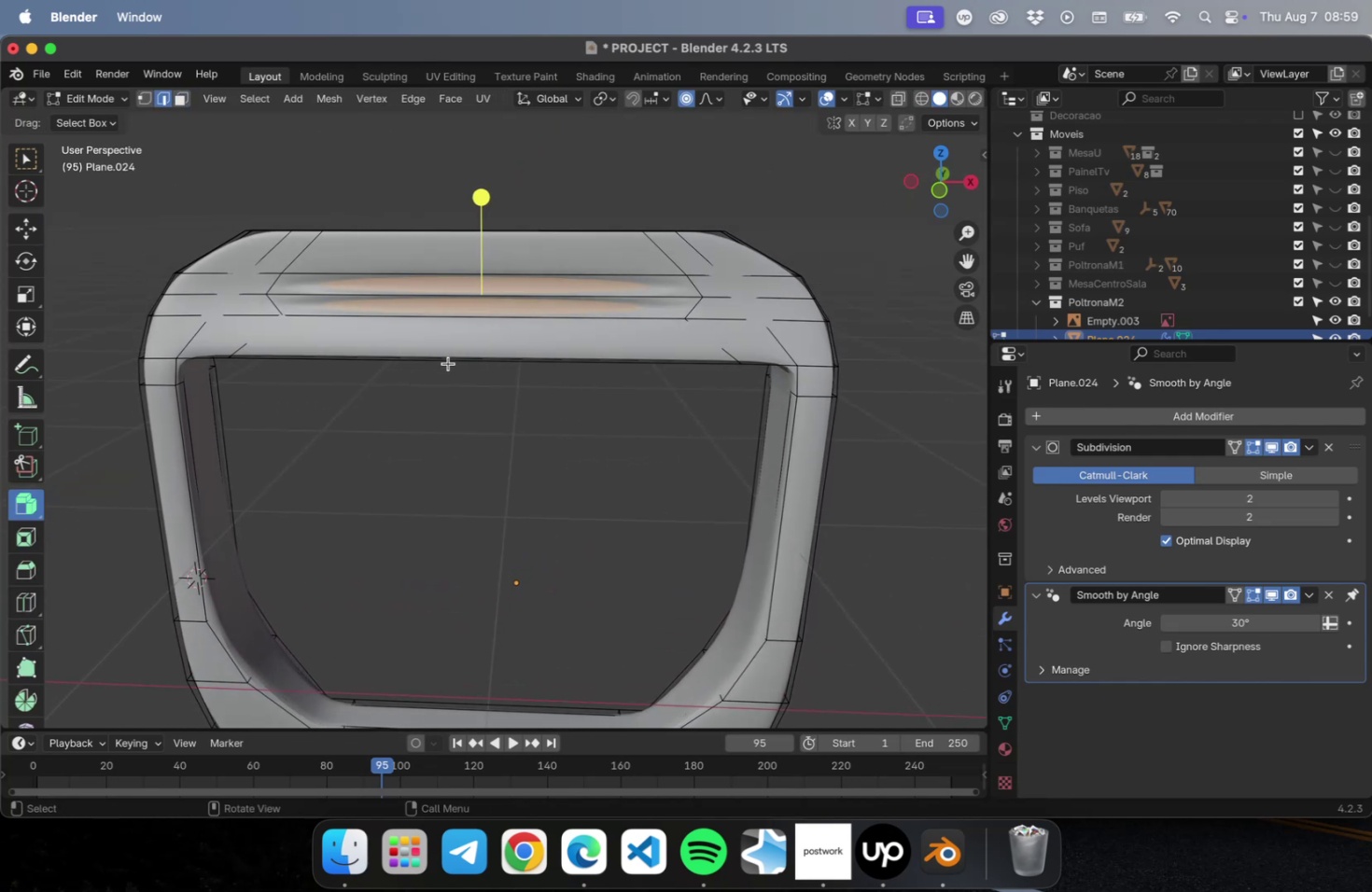 
left_click([1273, 449])
 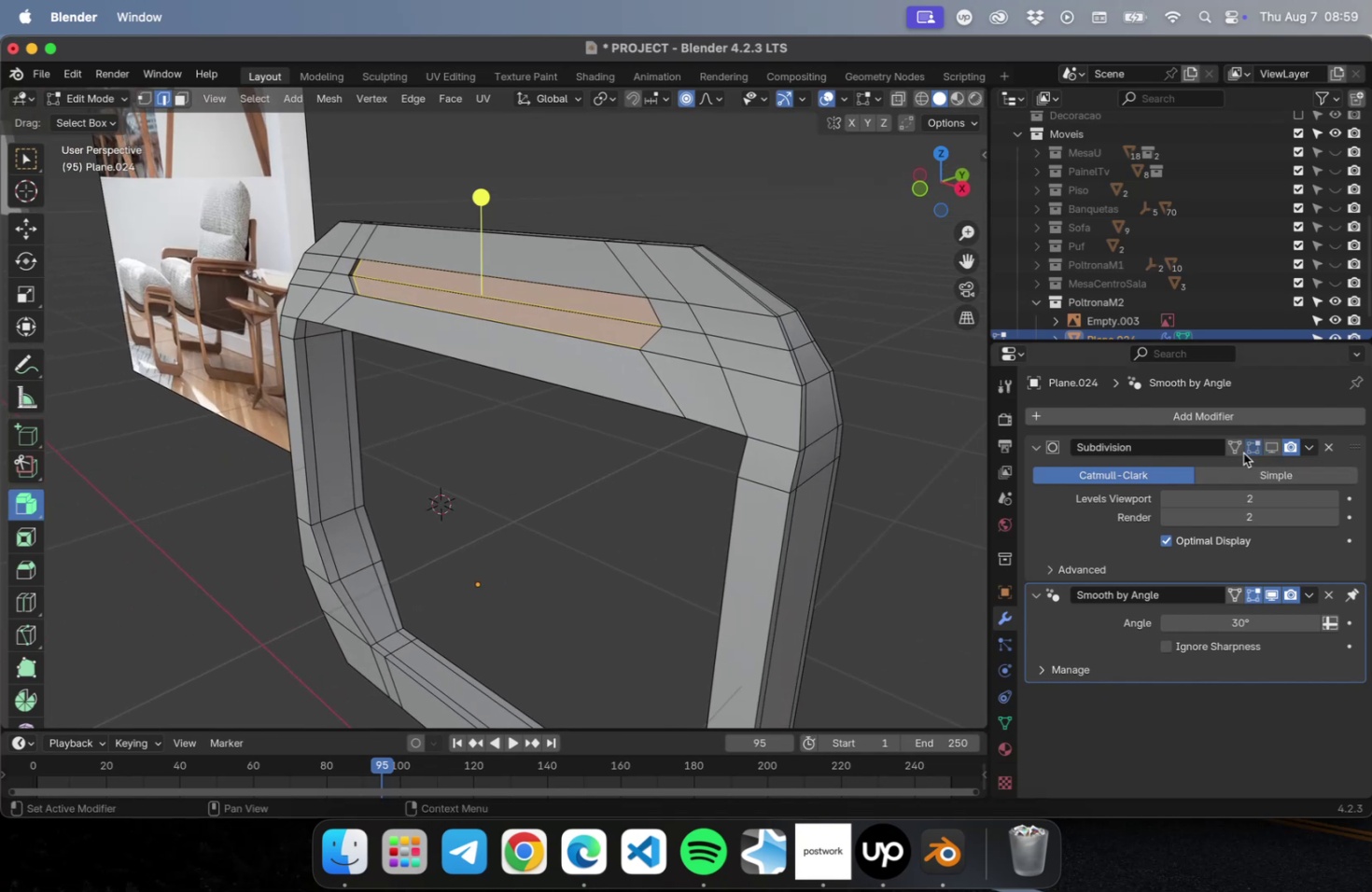 
left_click([1267, 448])
 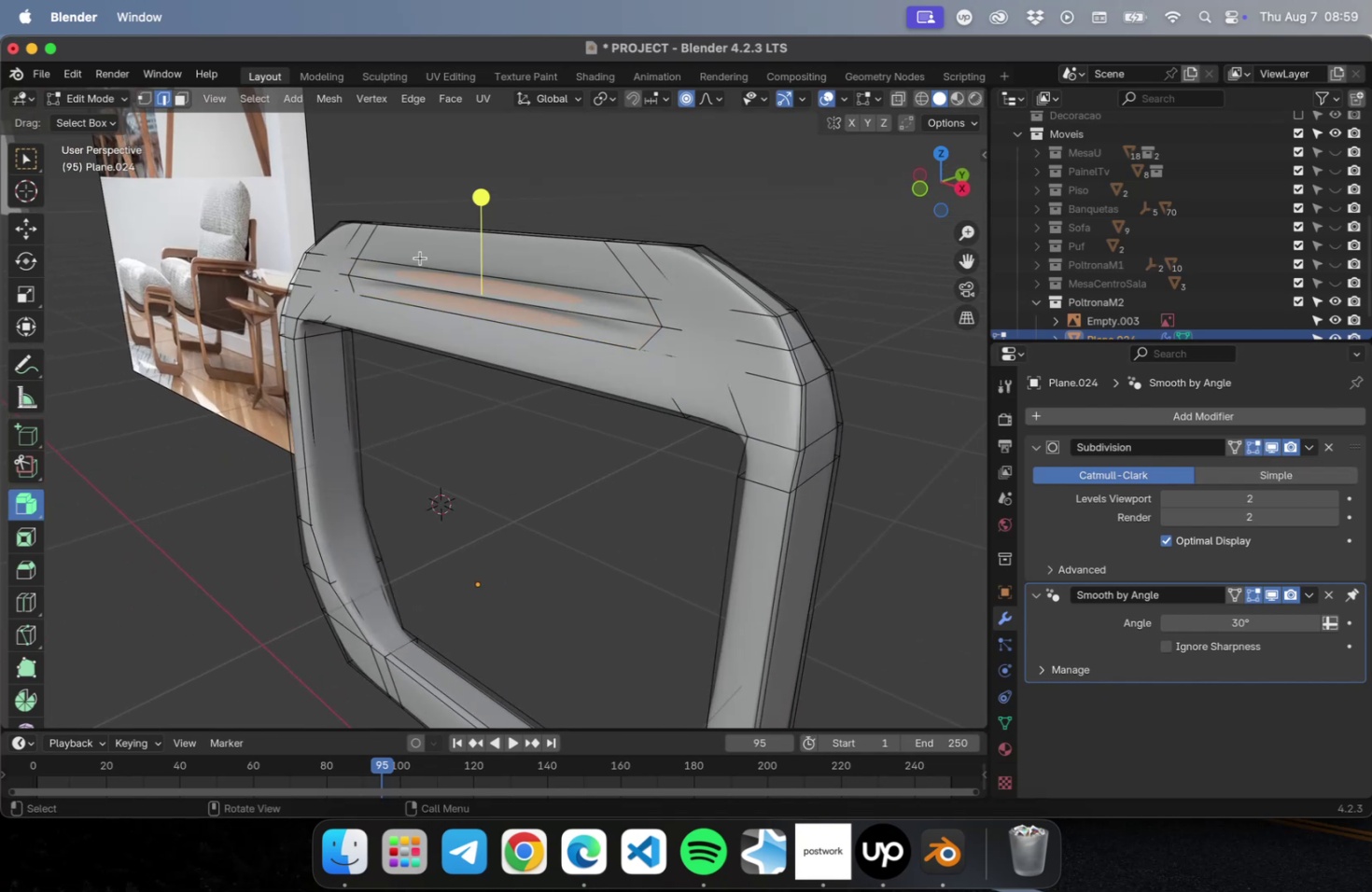 
scroll: coordinate [416, 254], scroll_direction: up, amount: 11.0
 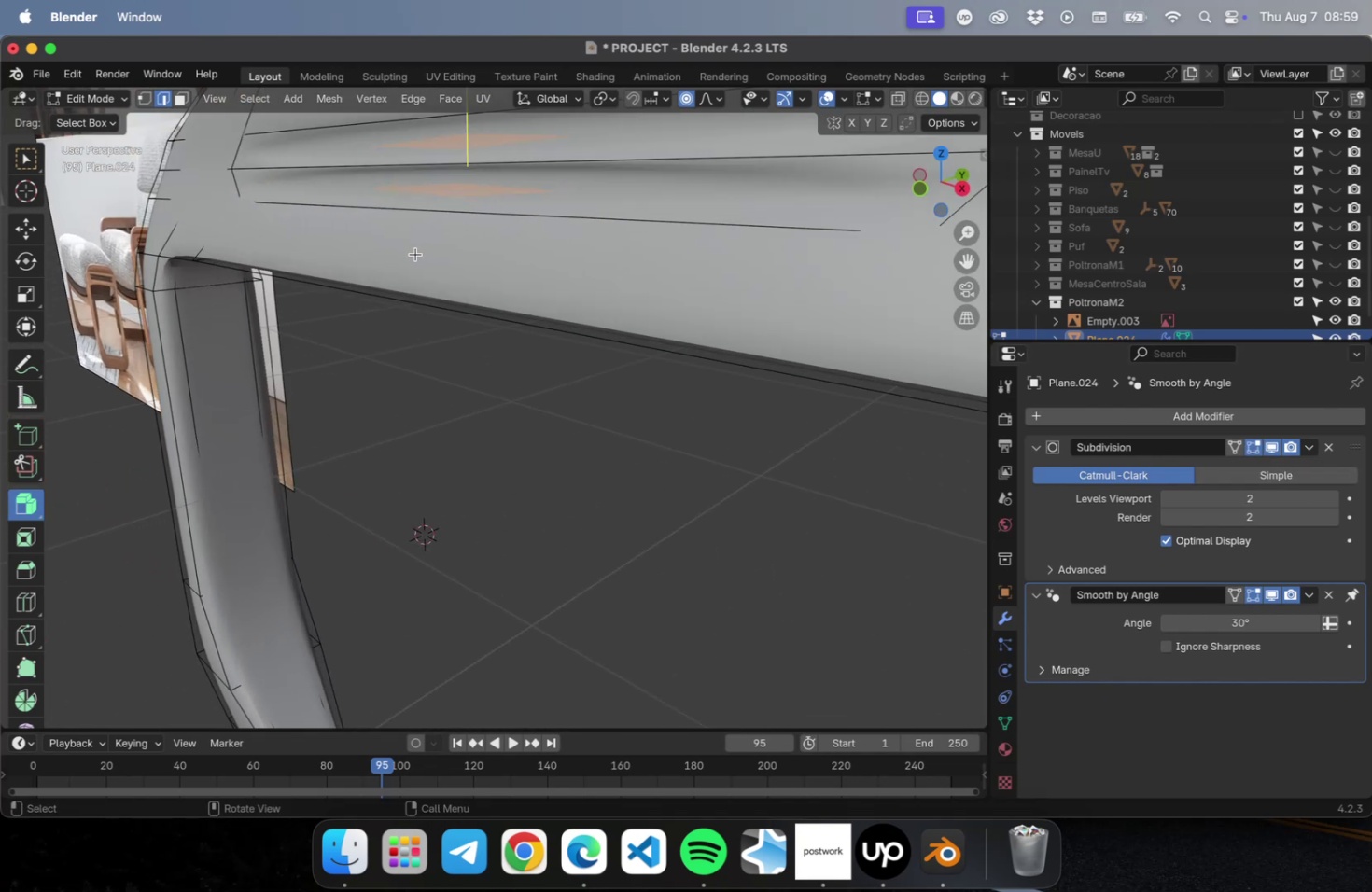 
hold_key(key=ShiftLeft, duration=1.21)
 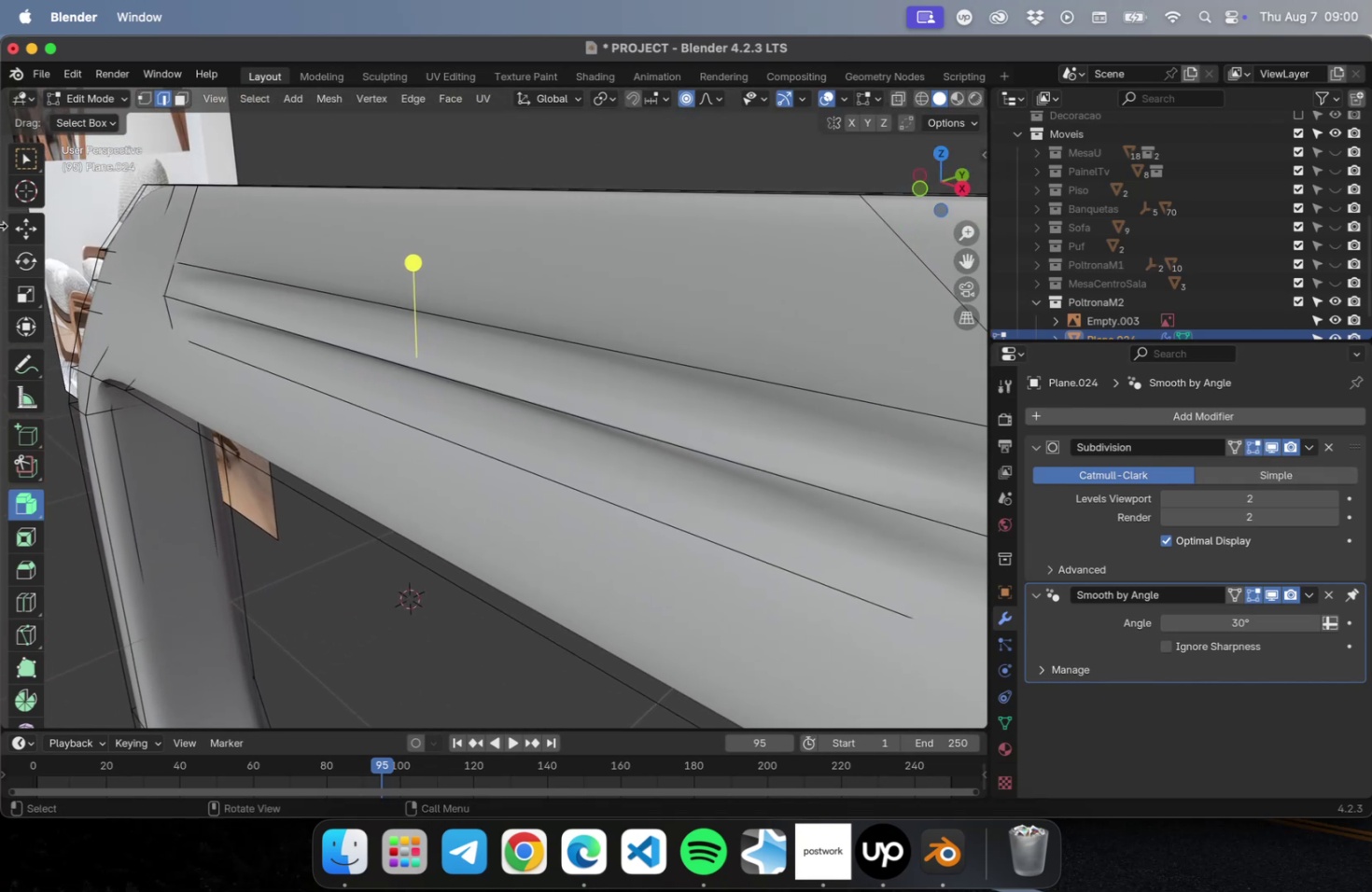 
left_click([26, 201])
 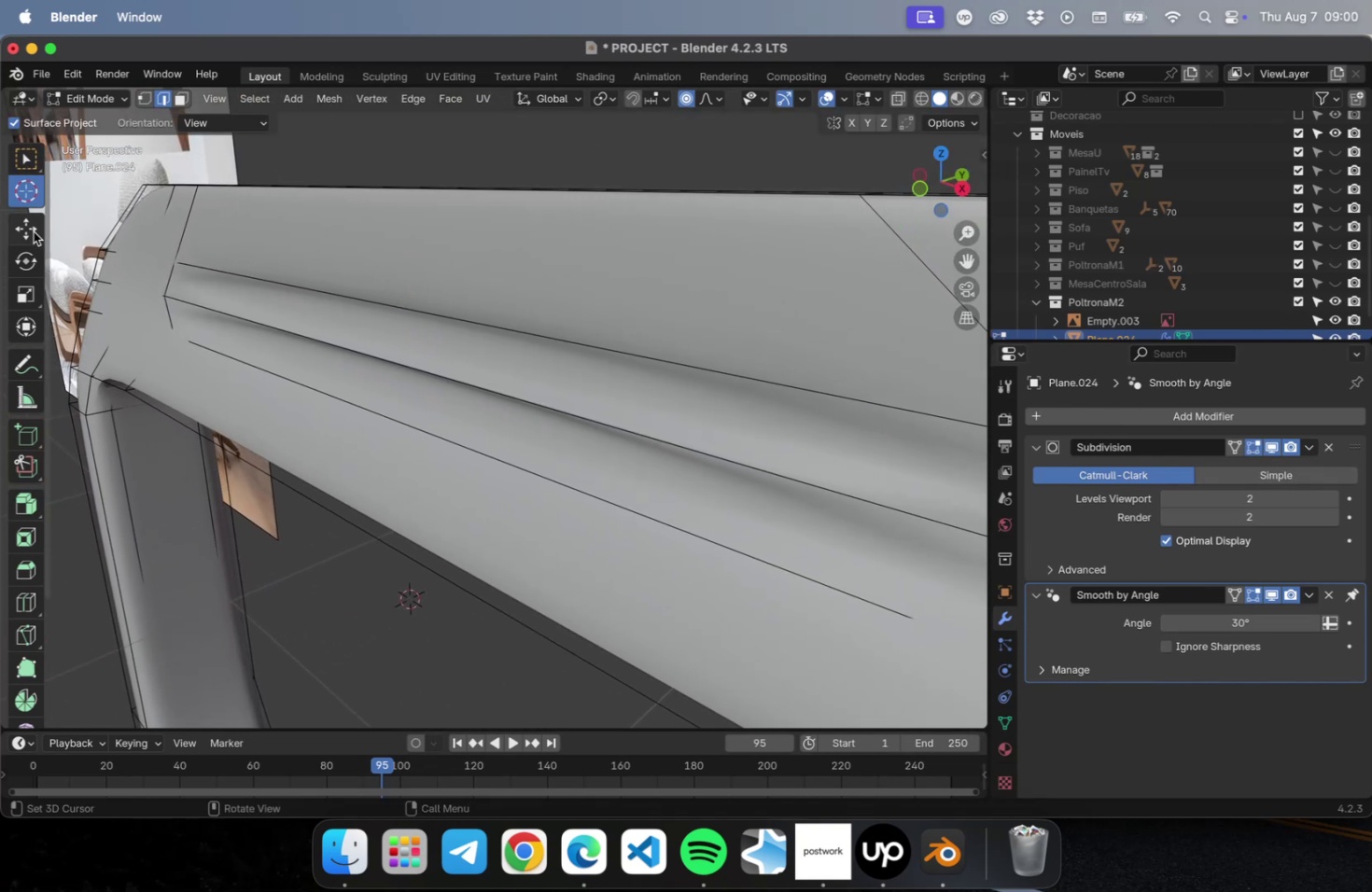 
left_click([33, 234])
 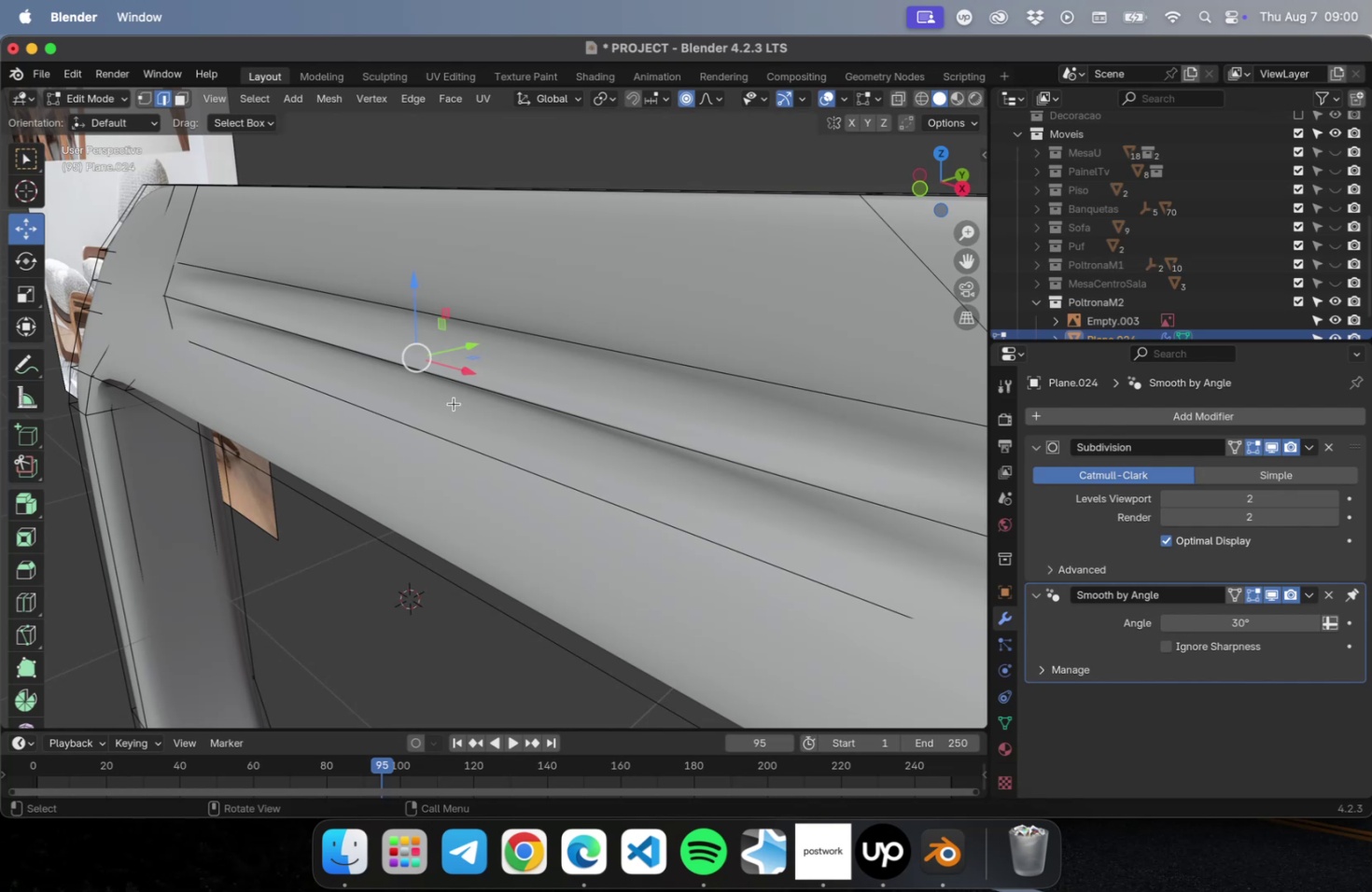 
key(Meta+R)
 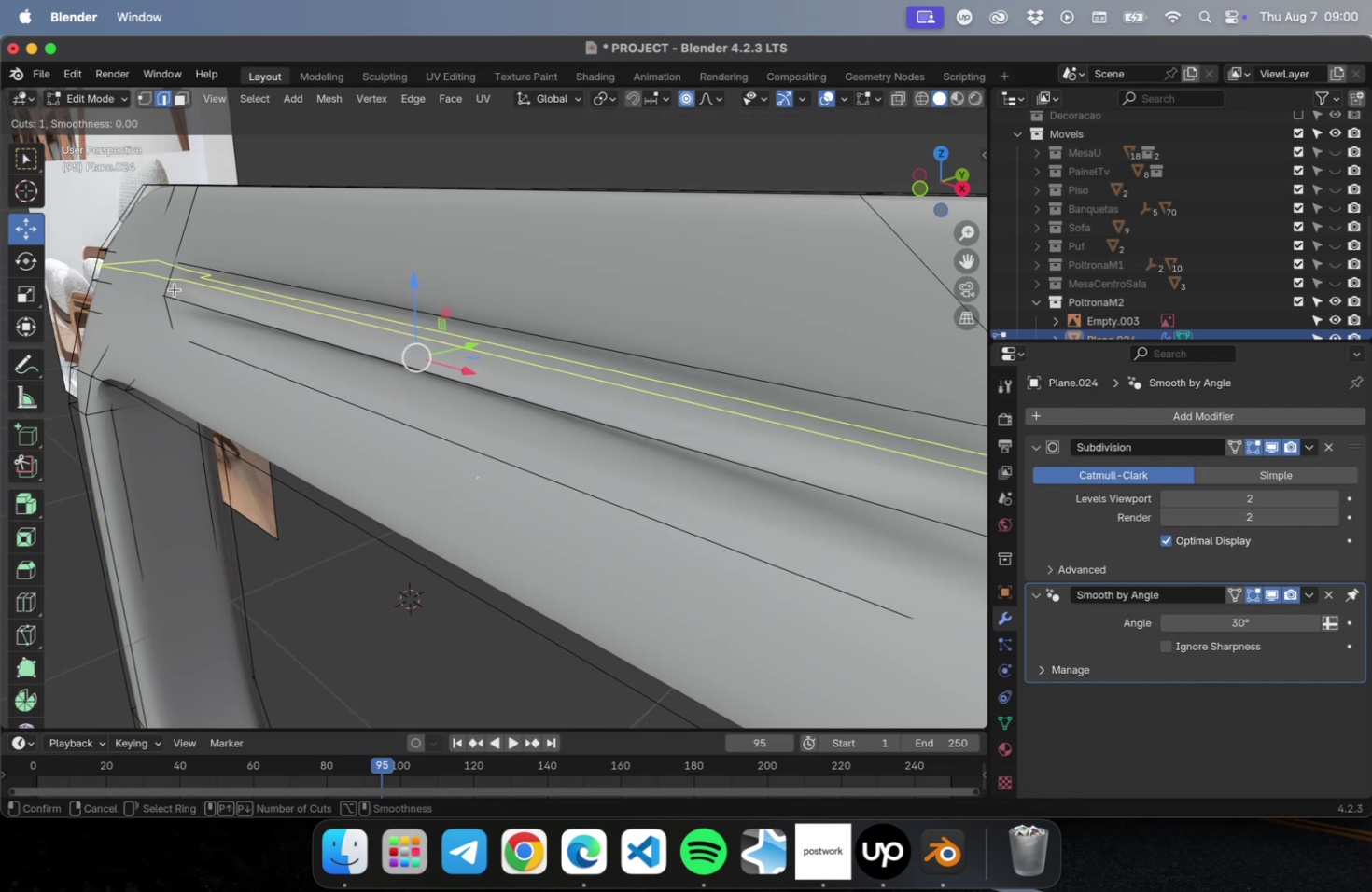 
wait(11.68)
 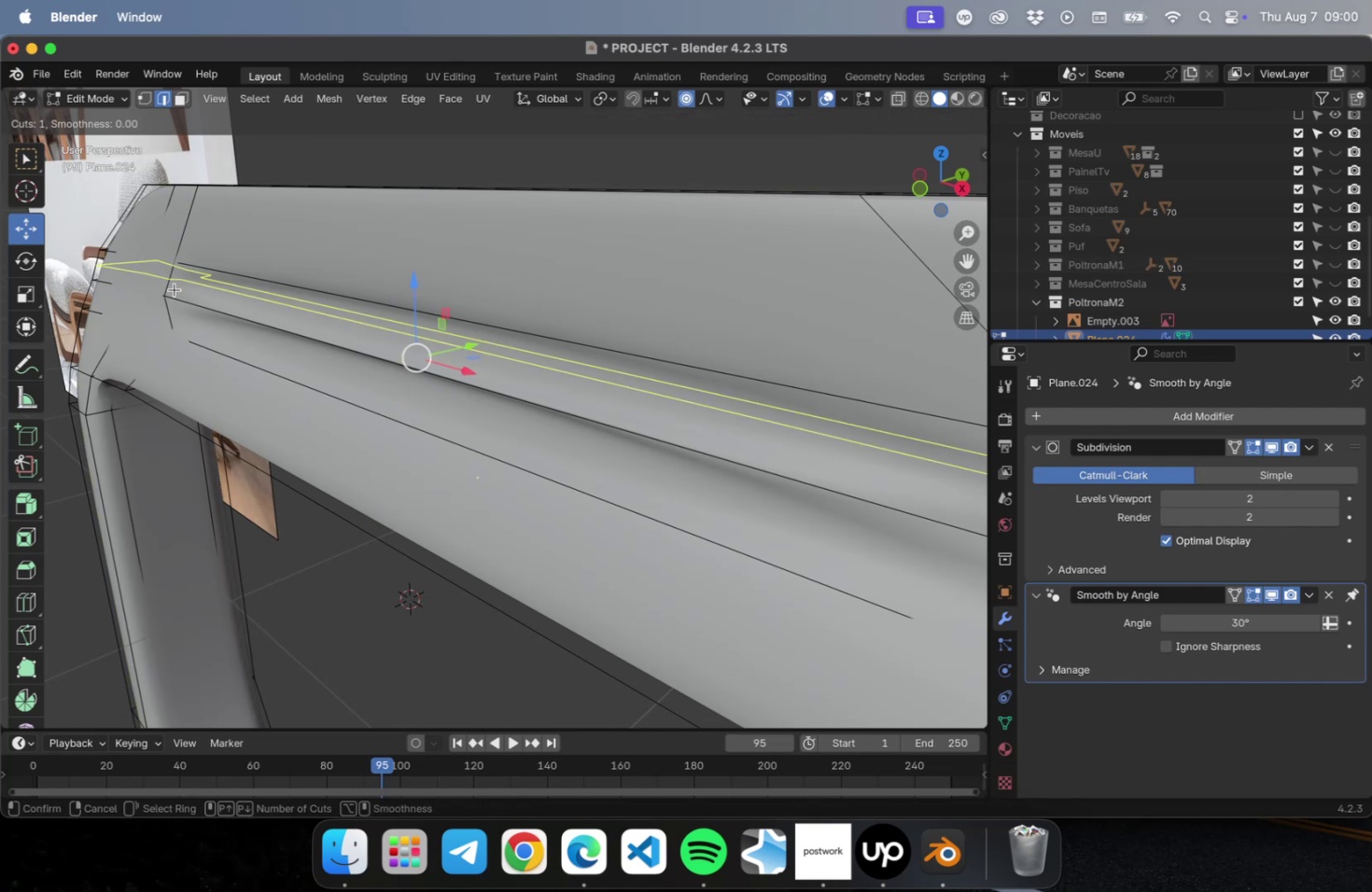 
left_click([1278, 443])
 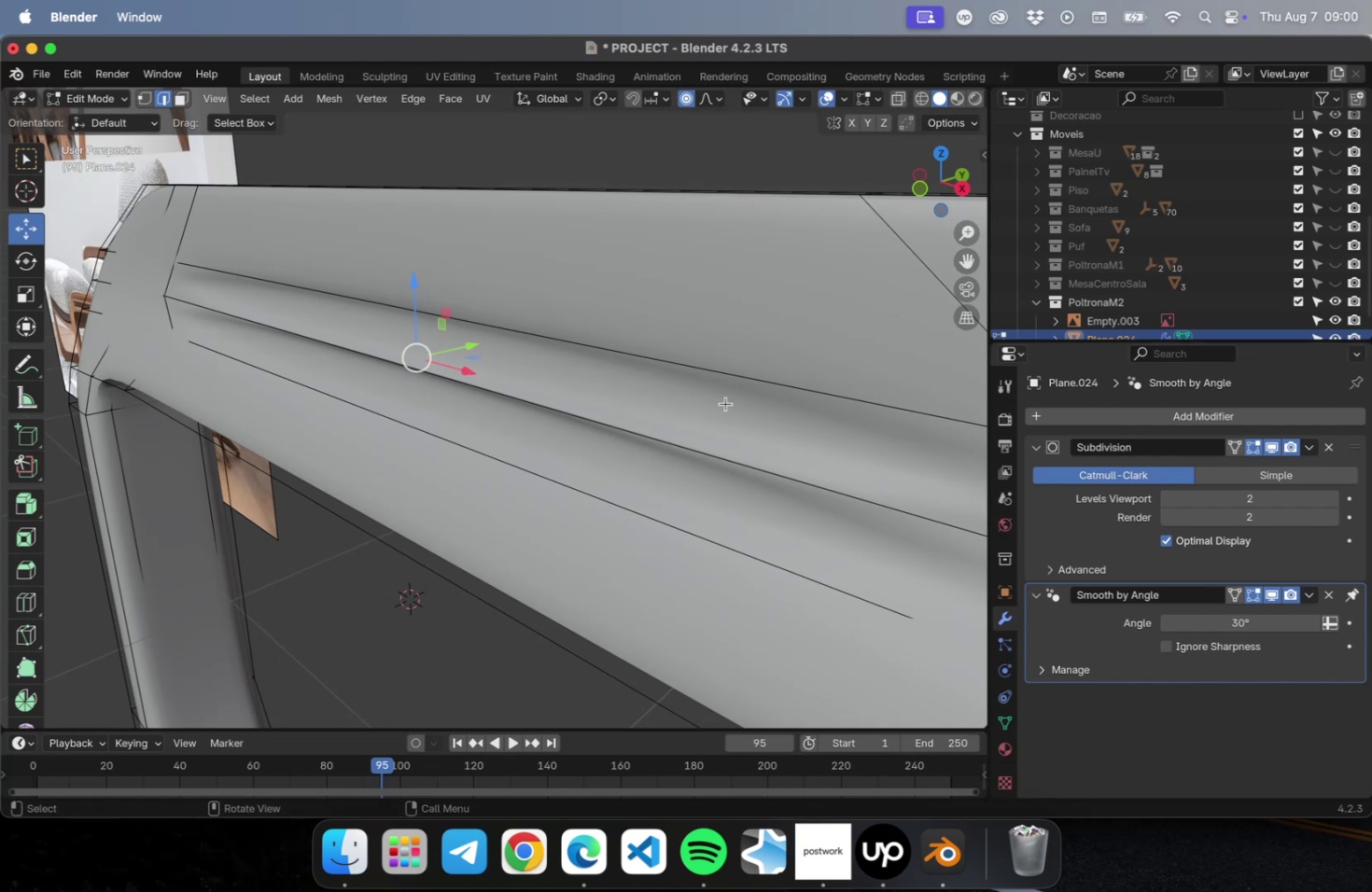 
key(Escape)
 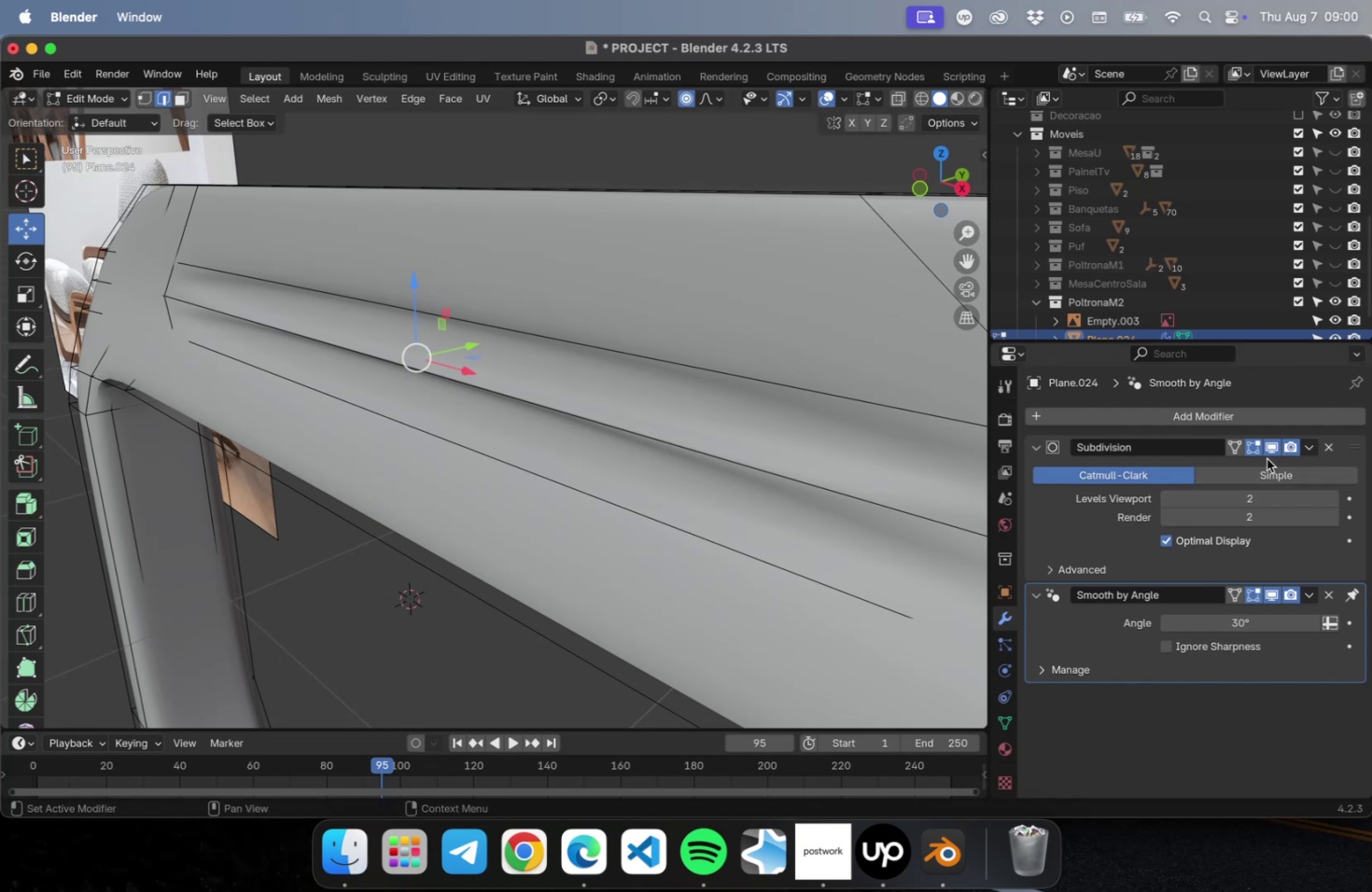 
left_click([1266, 451])
 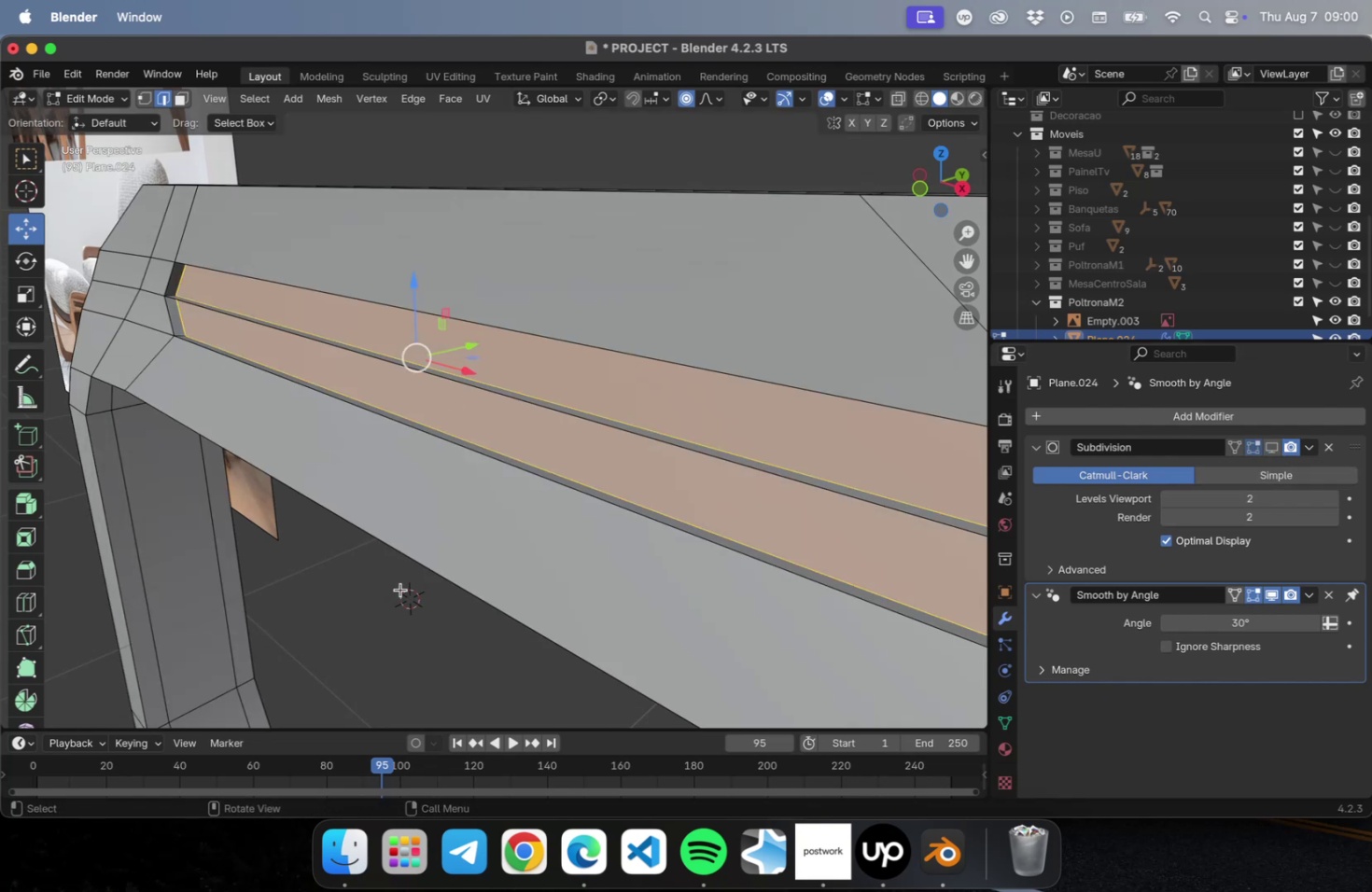 
left_click([387, 655])
 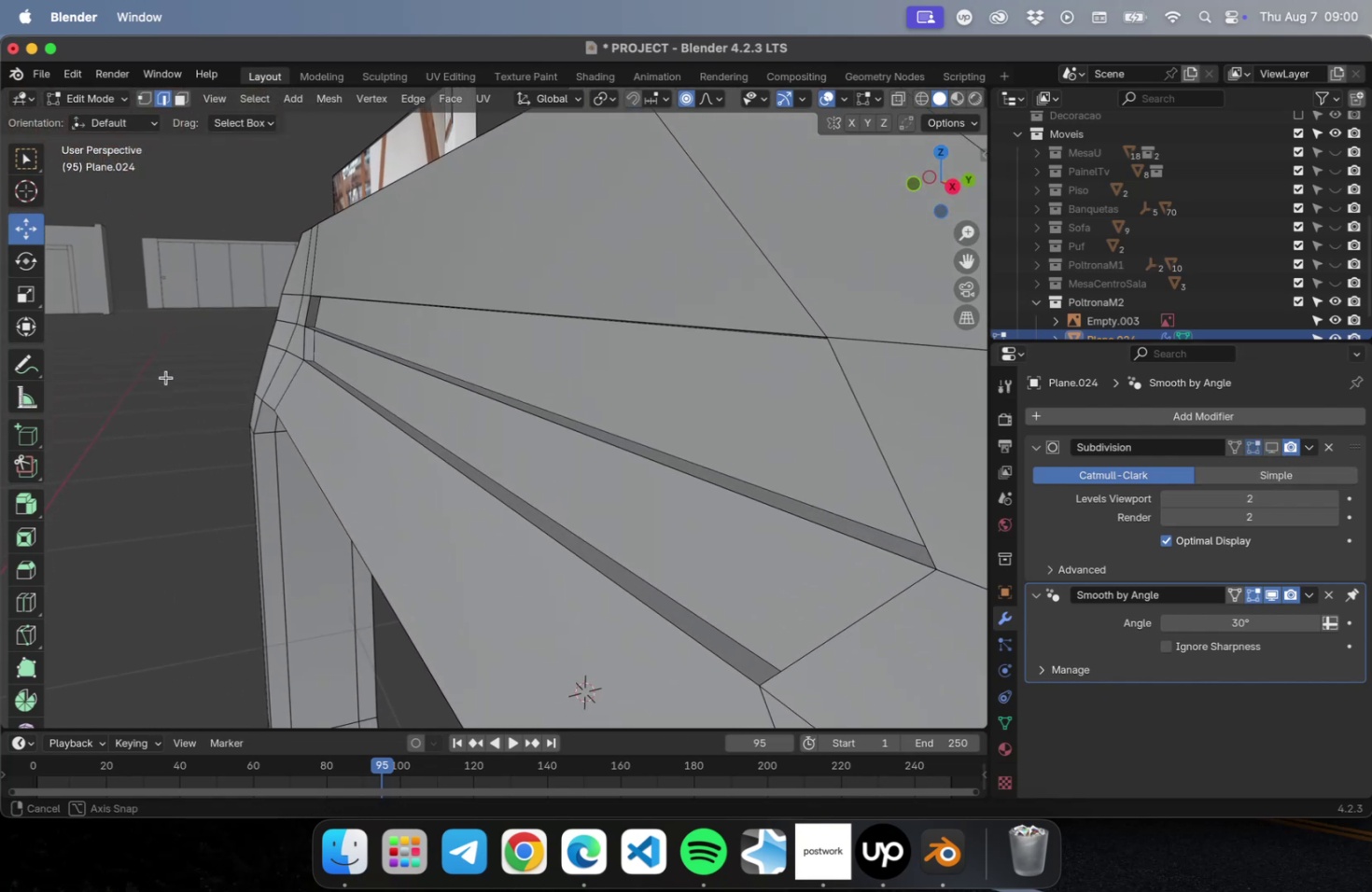 
left_click([489, 397])
 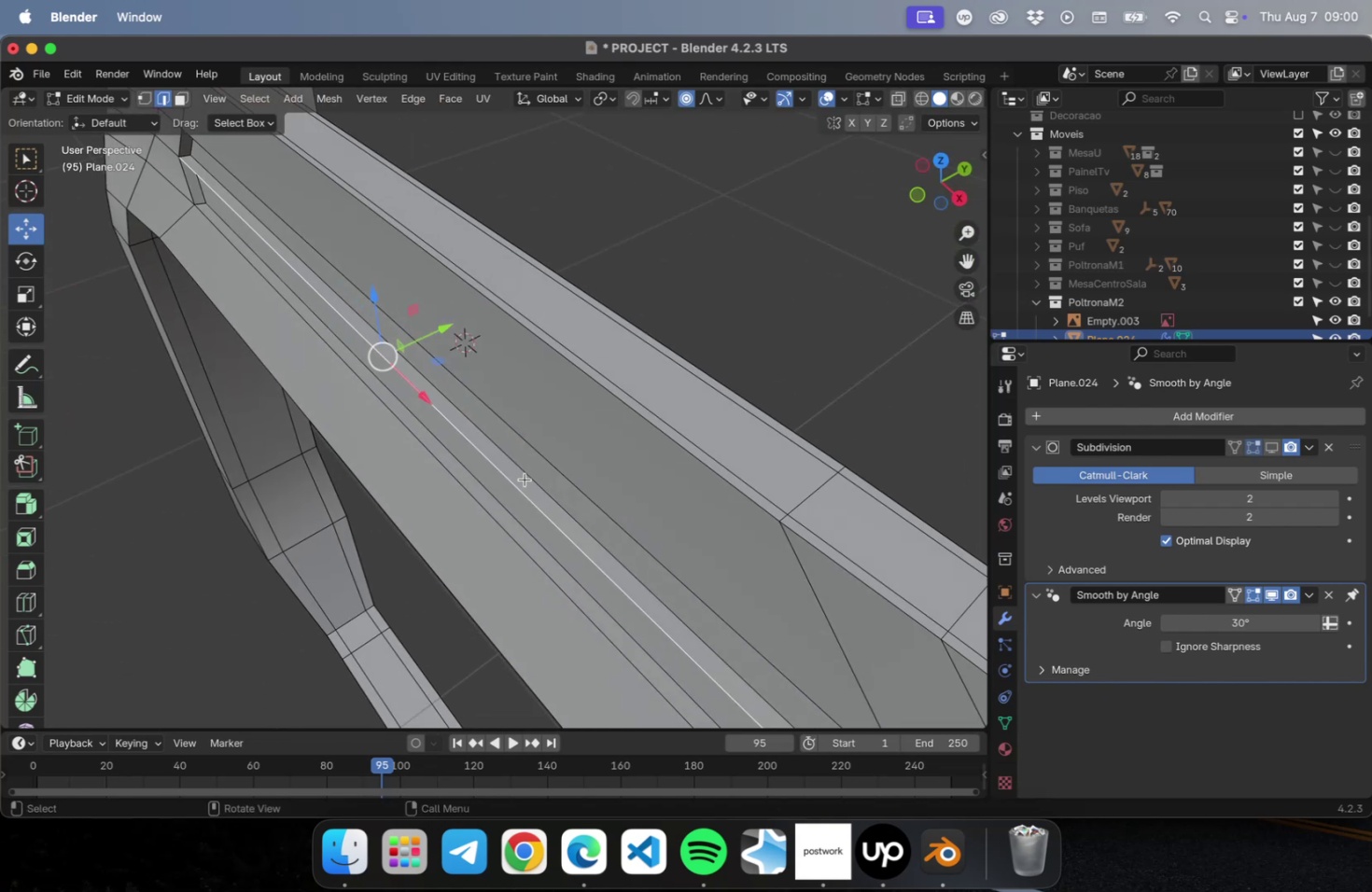 
key(4)
 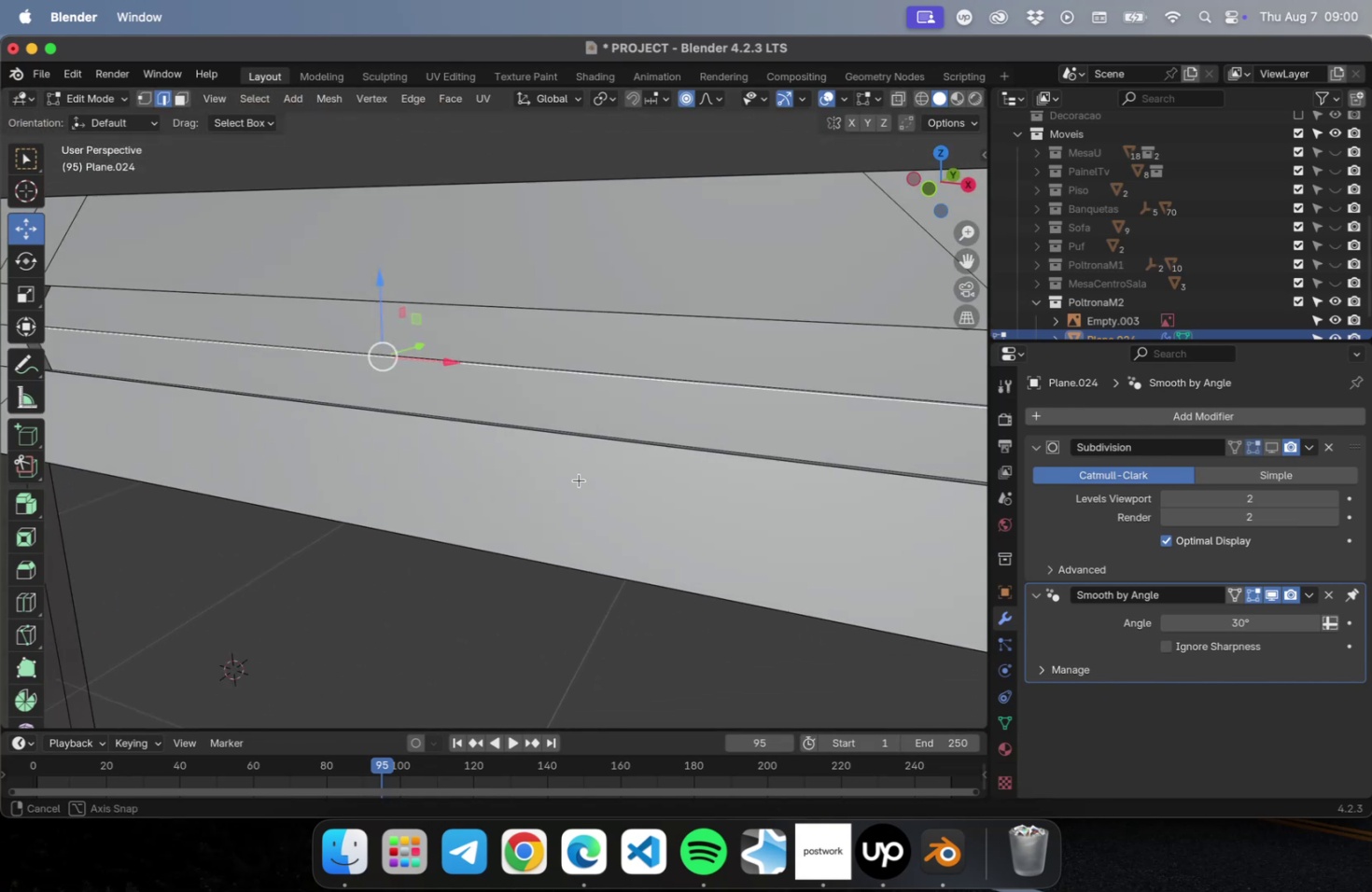 
key(Meta+Z)
 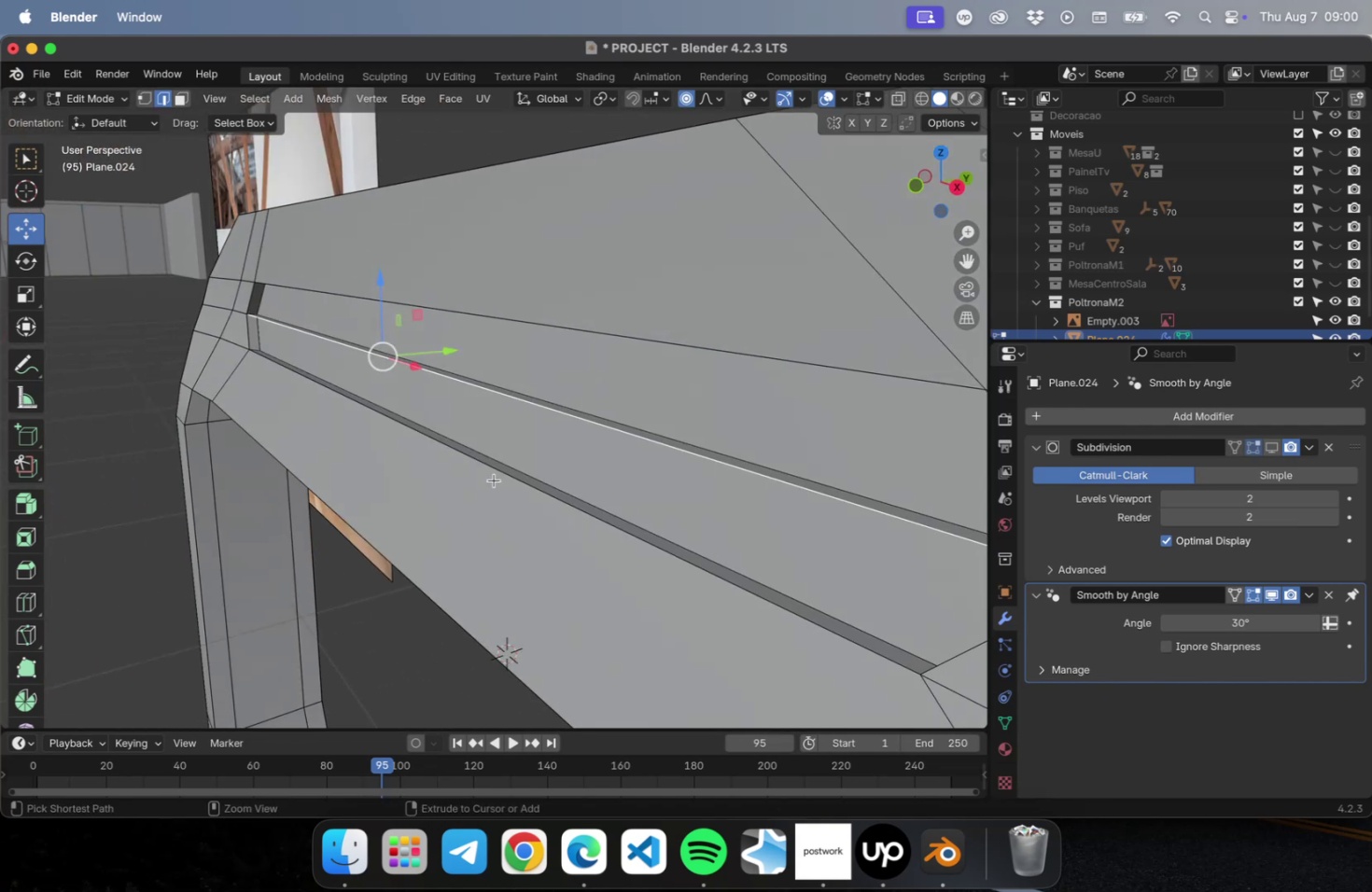 
key(Meta+Z)
 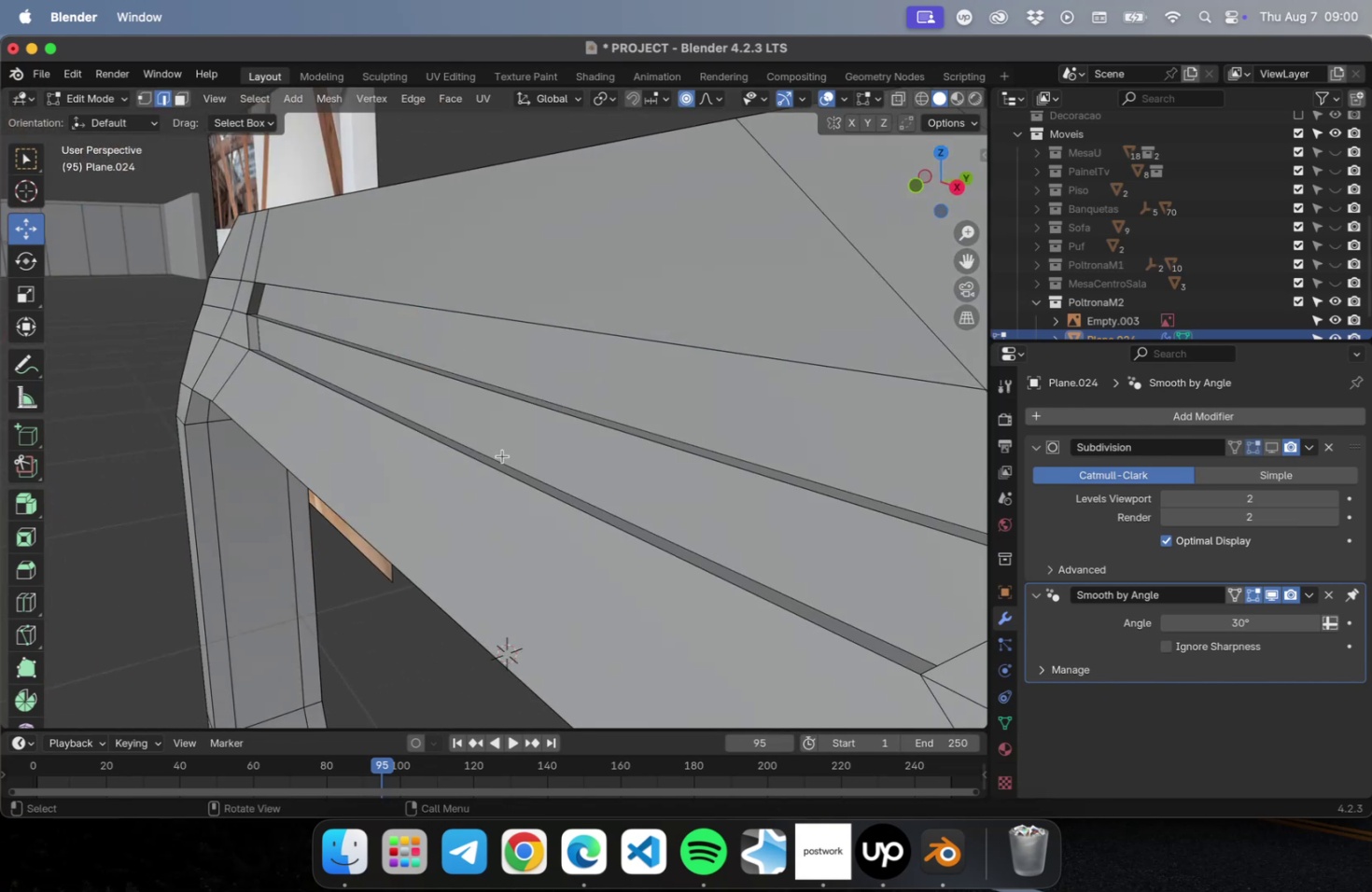 
key(Meta+Z)
 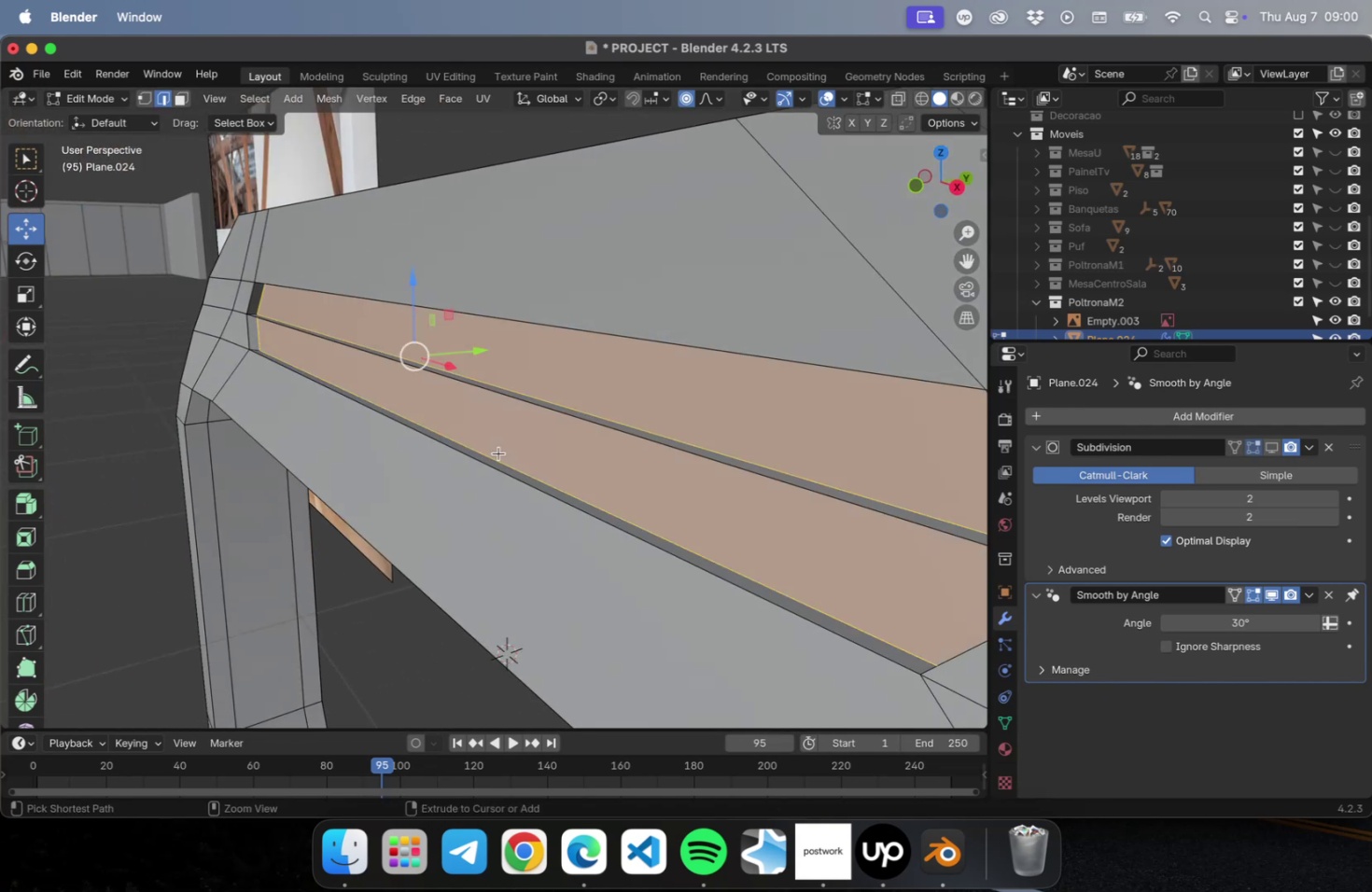 
key(Meta+Z)
 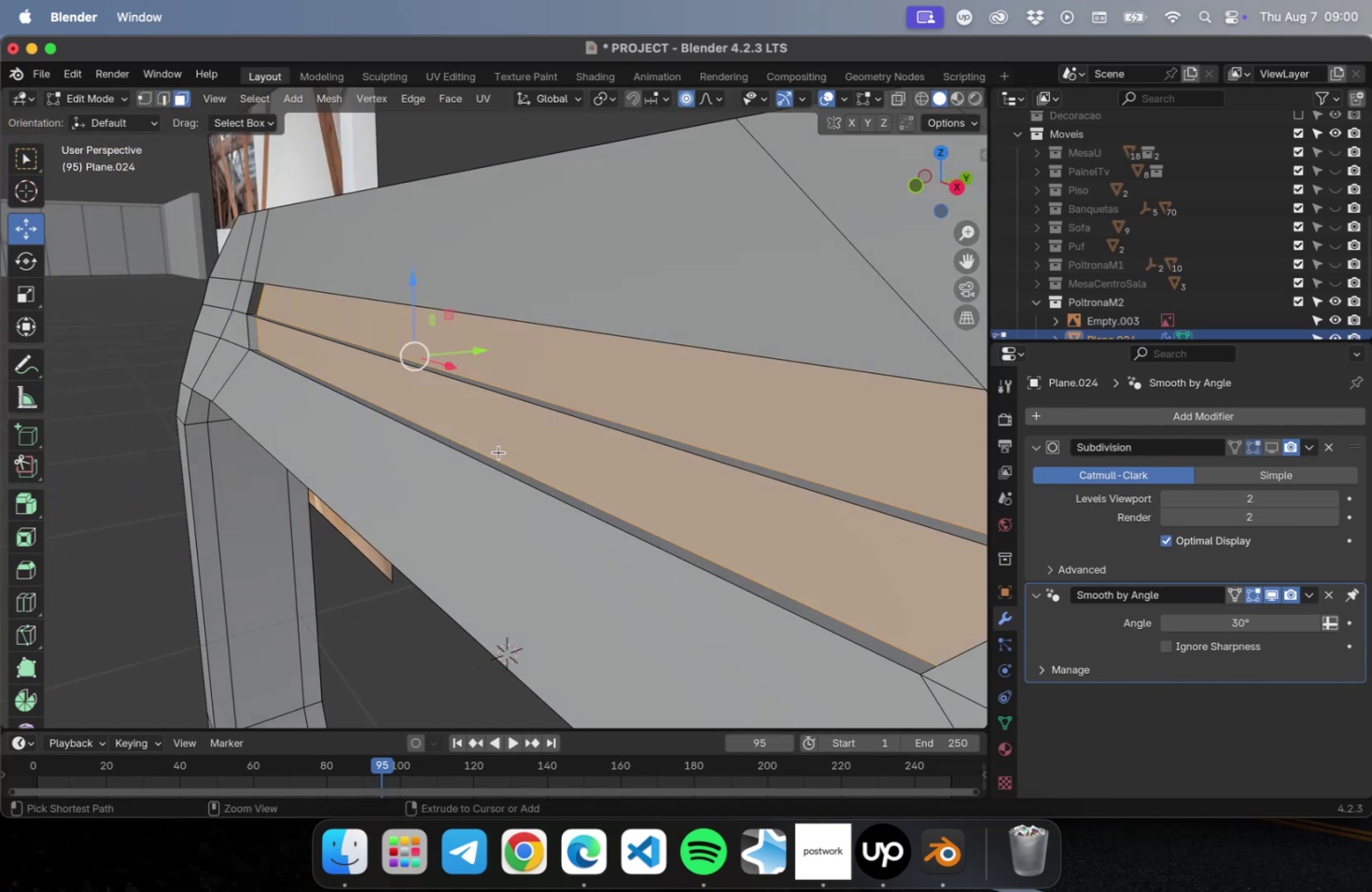 
key(Meta+Z)
 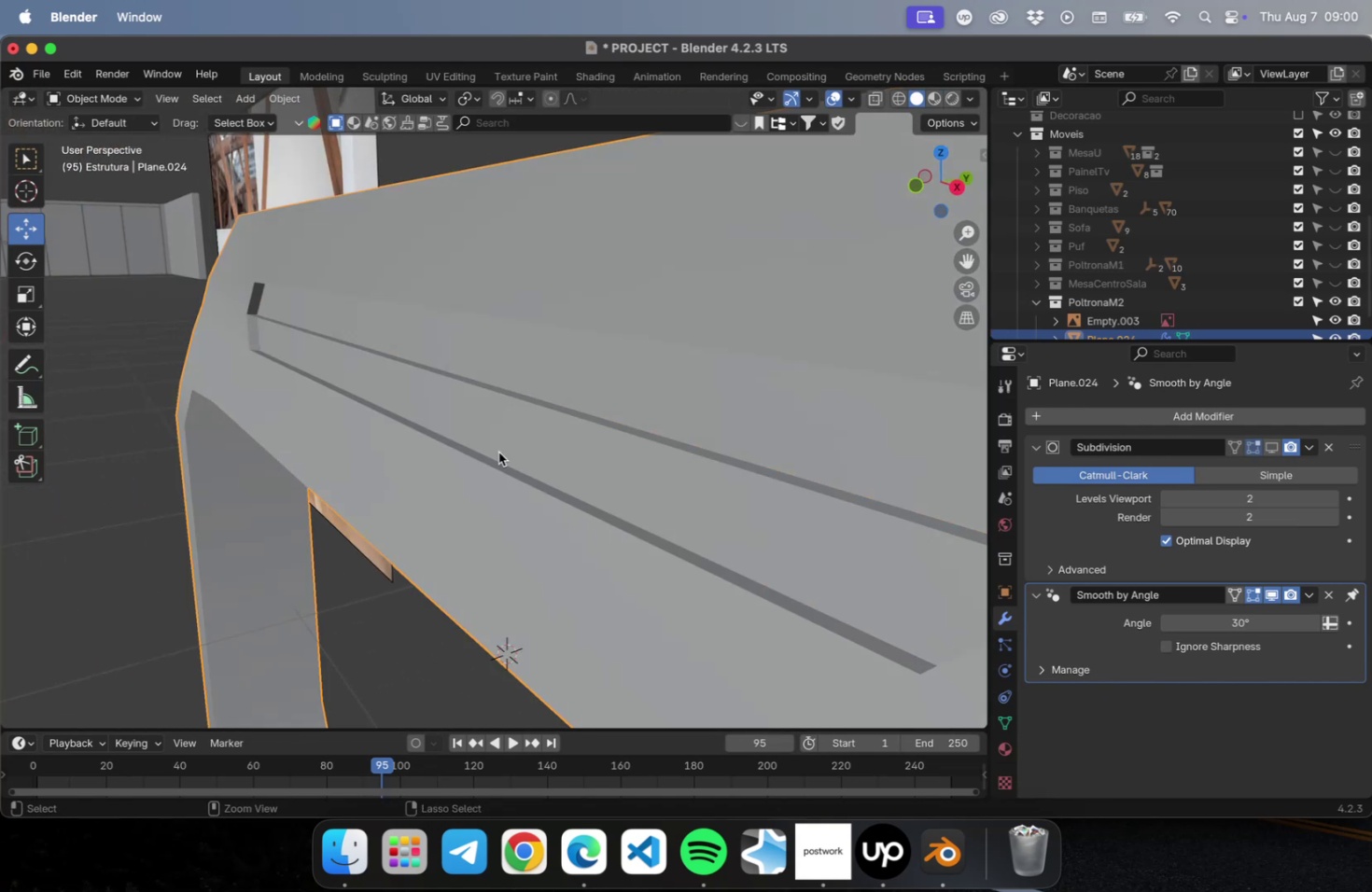 
key(Meta+Z)
 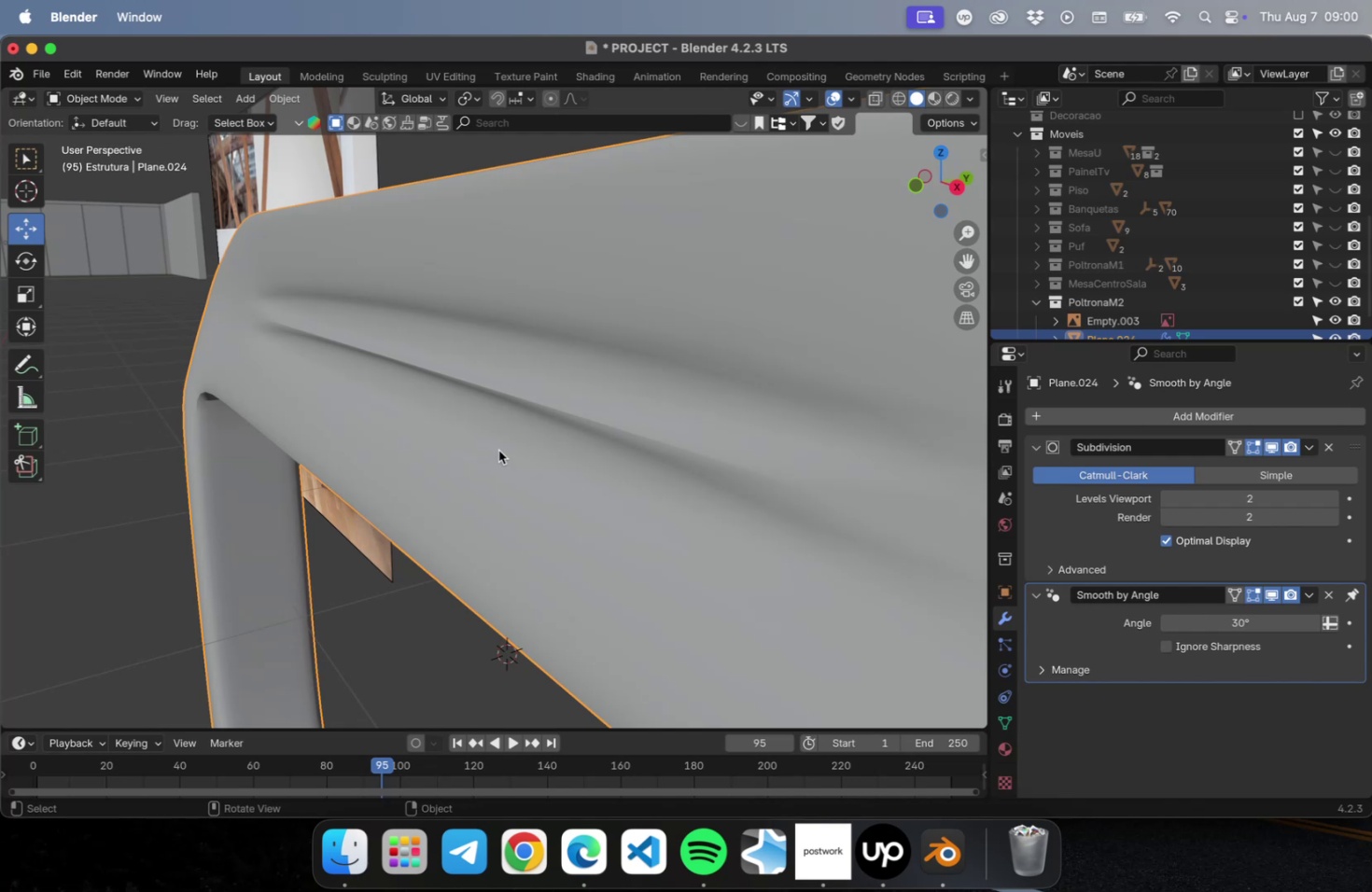 
key(Meta+Z)
 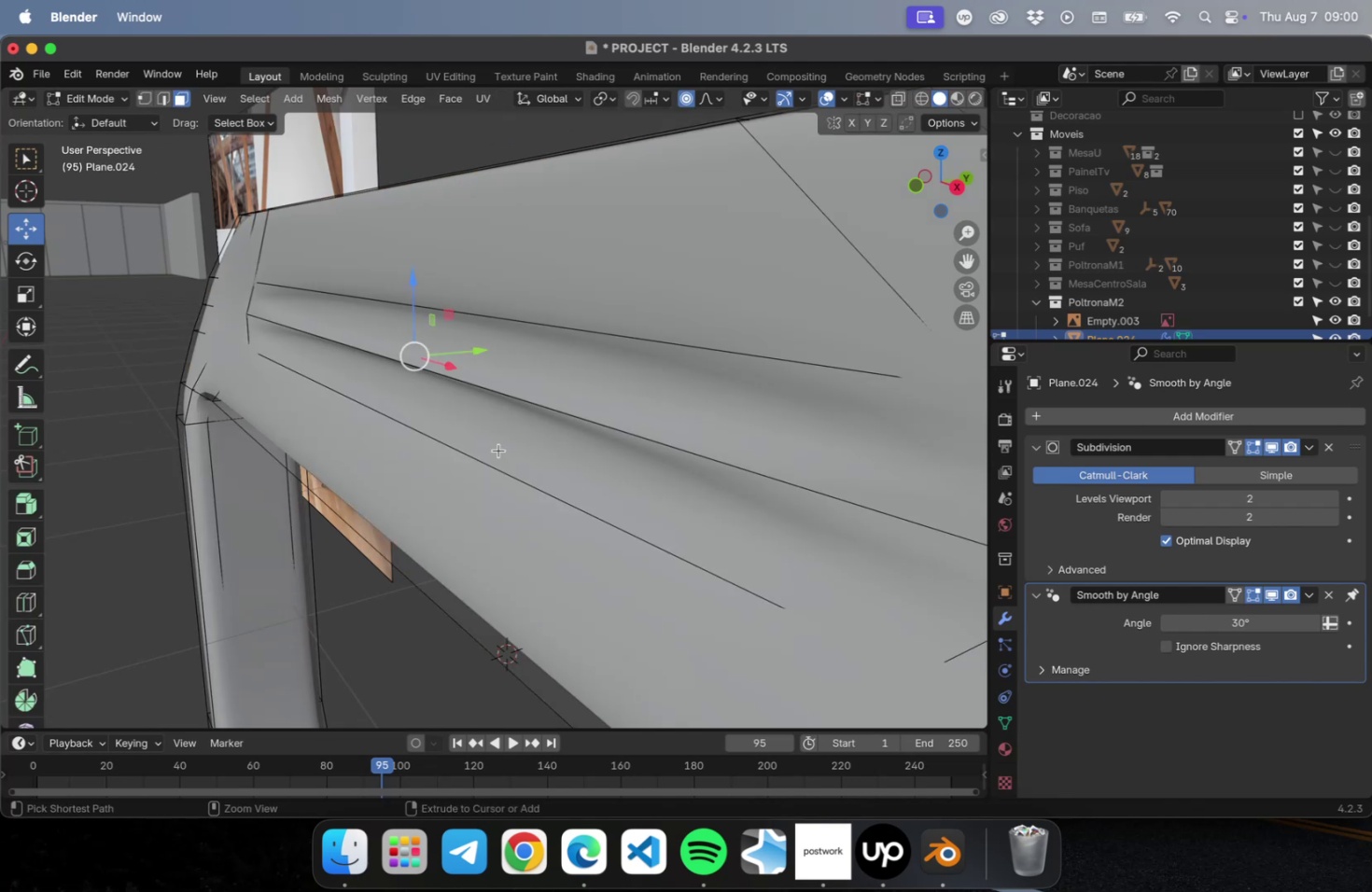 
key(Meta+Z)
 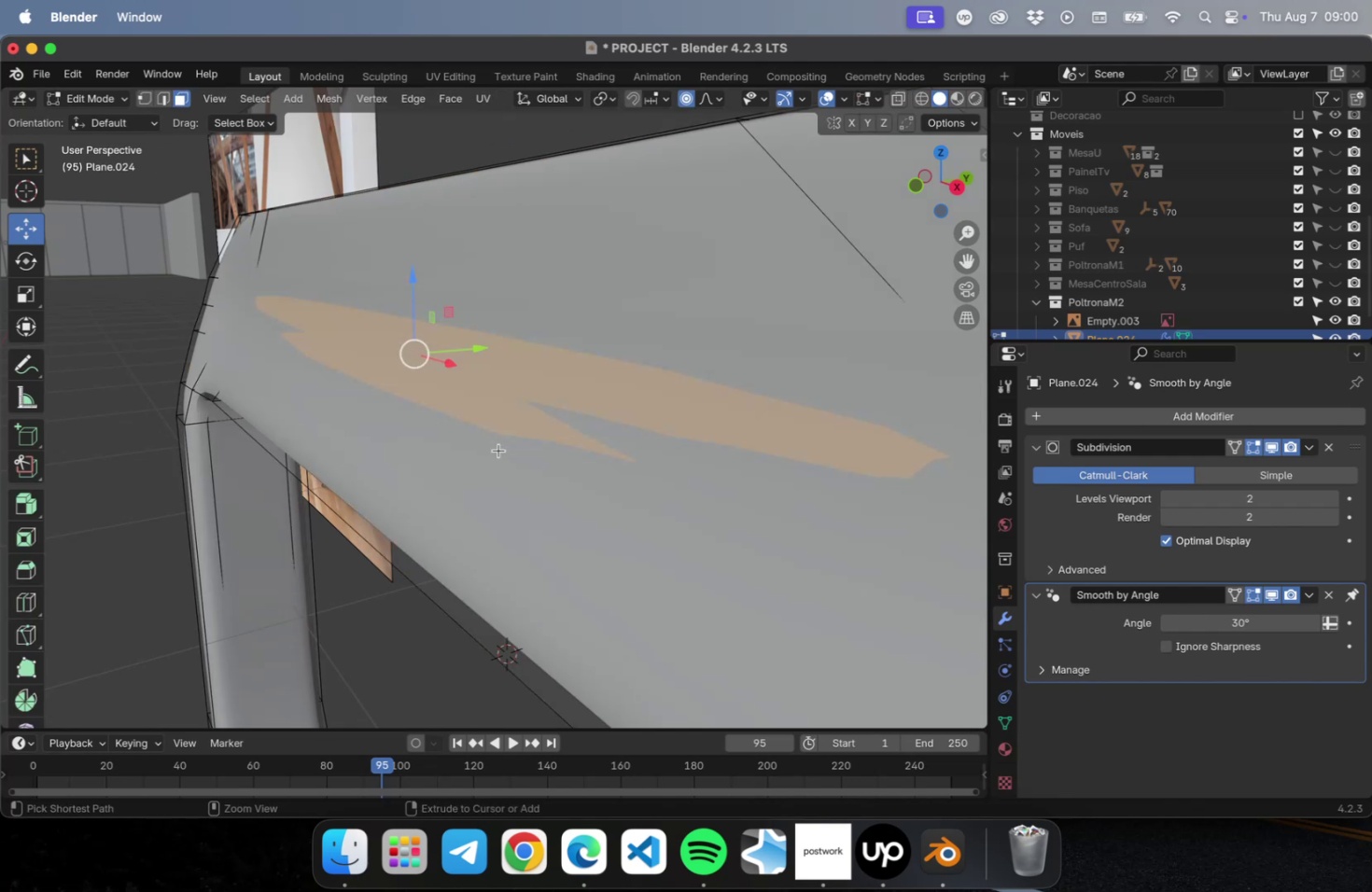 
key(Meta+Z)
 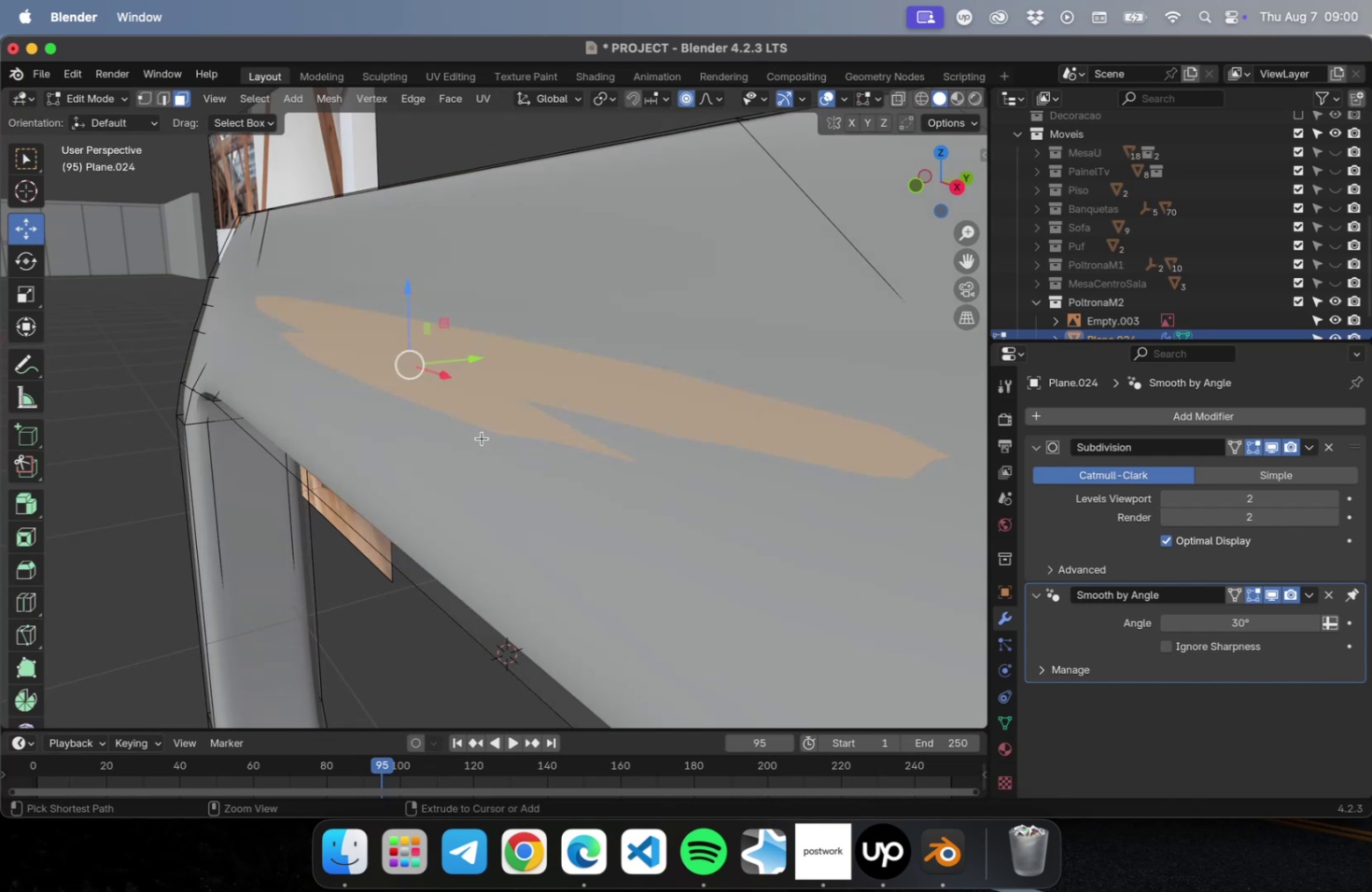 
key(Meta+Z)
 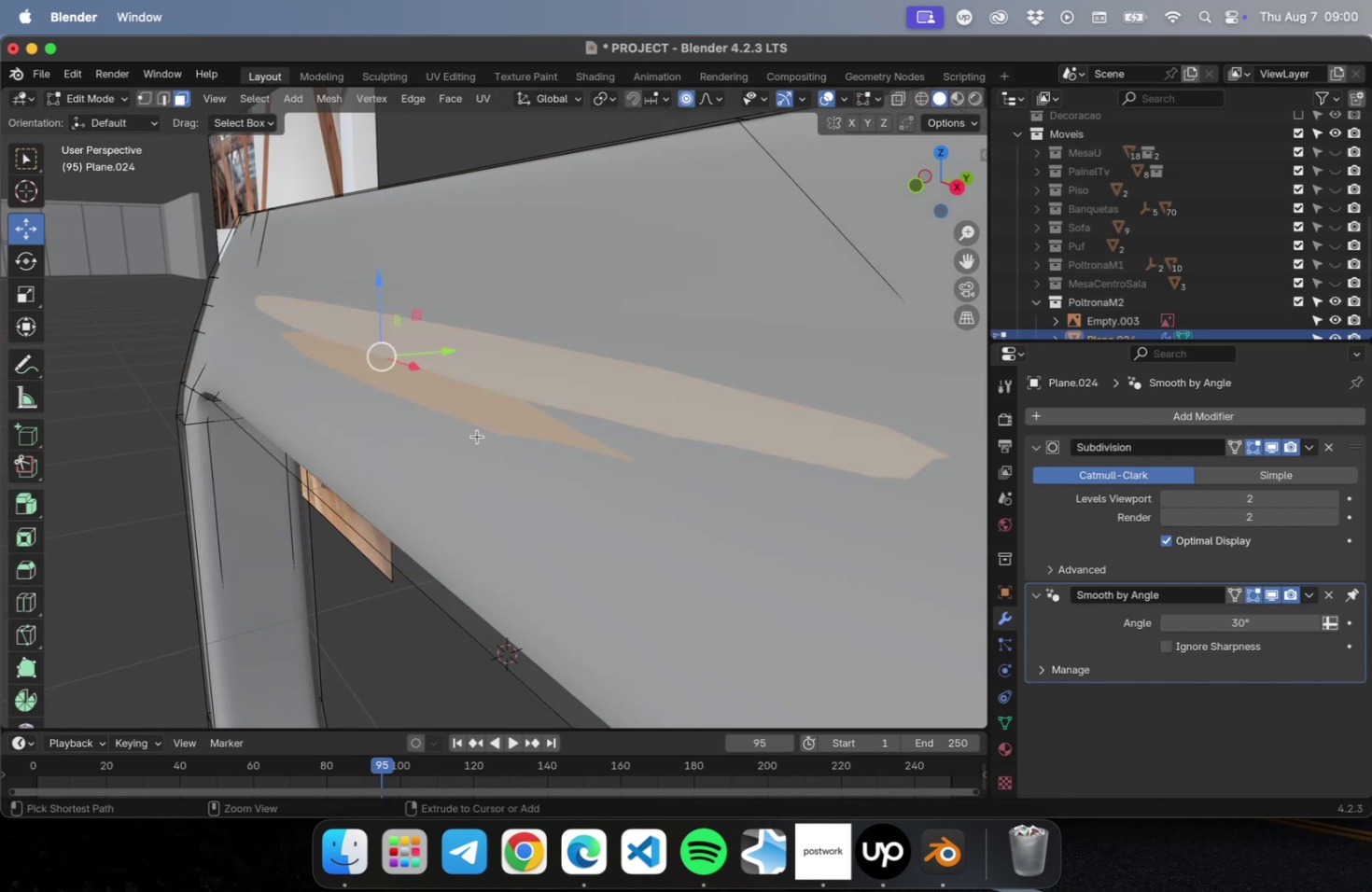 
key(Meta+Z)
 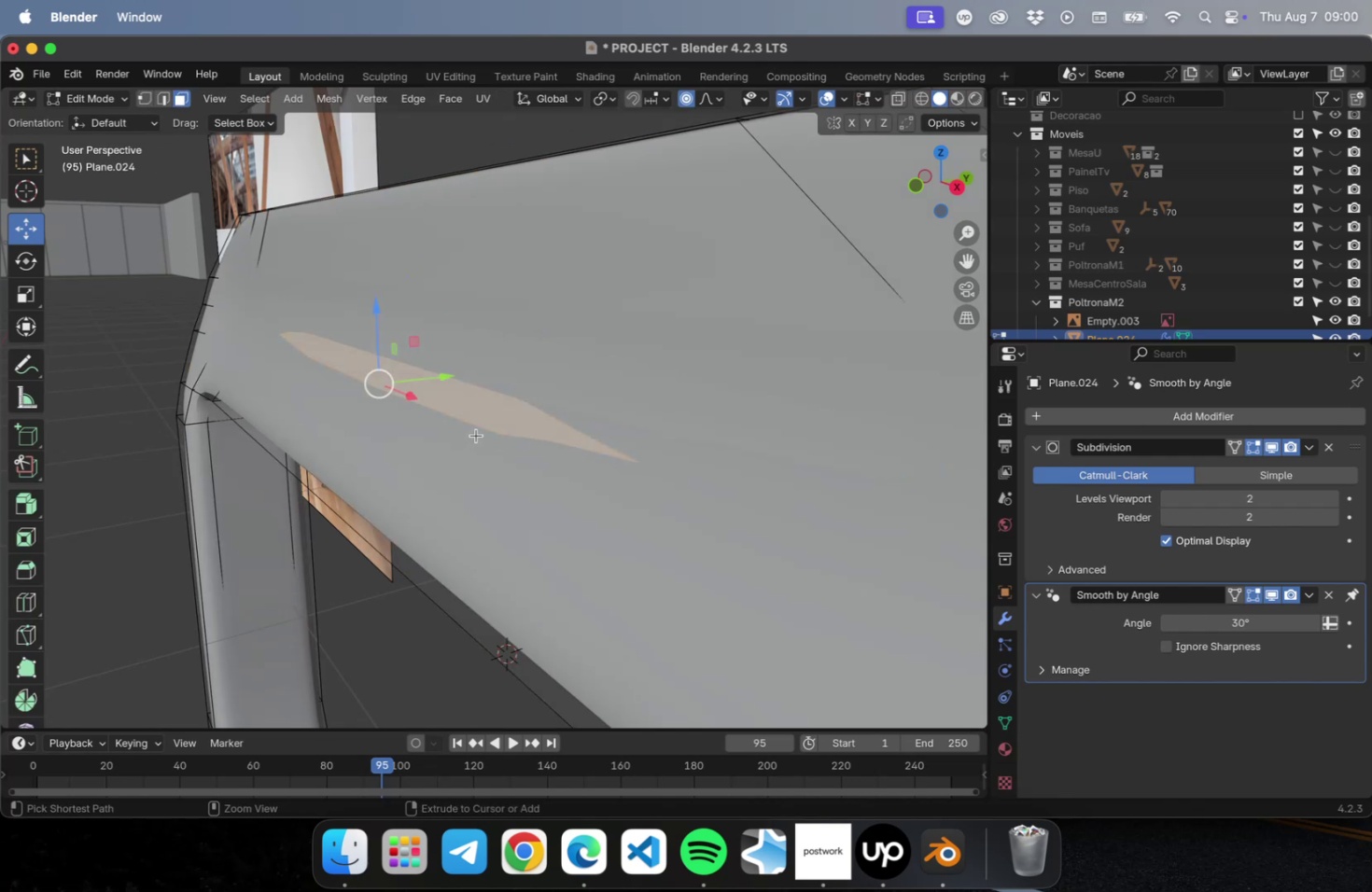 
key(Meta+Z)
 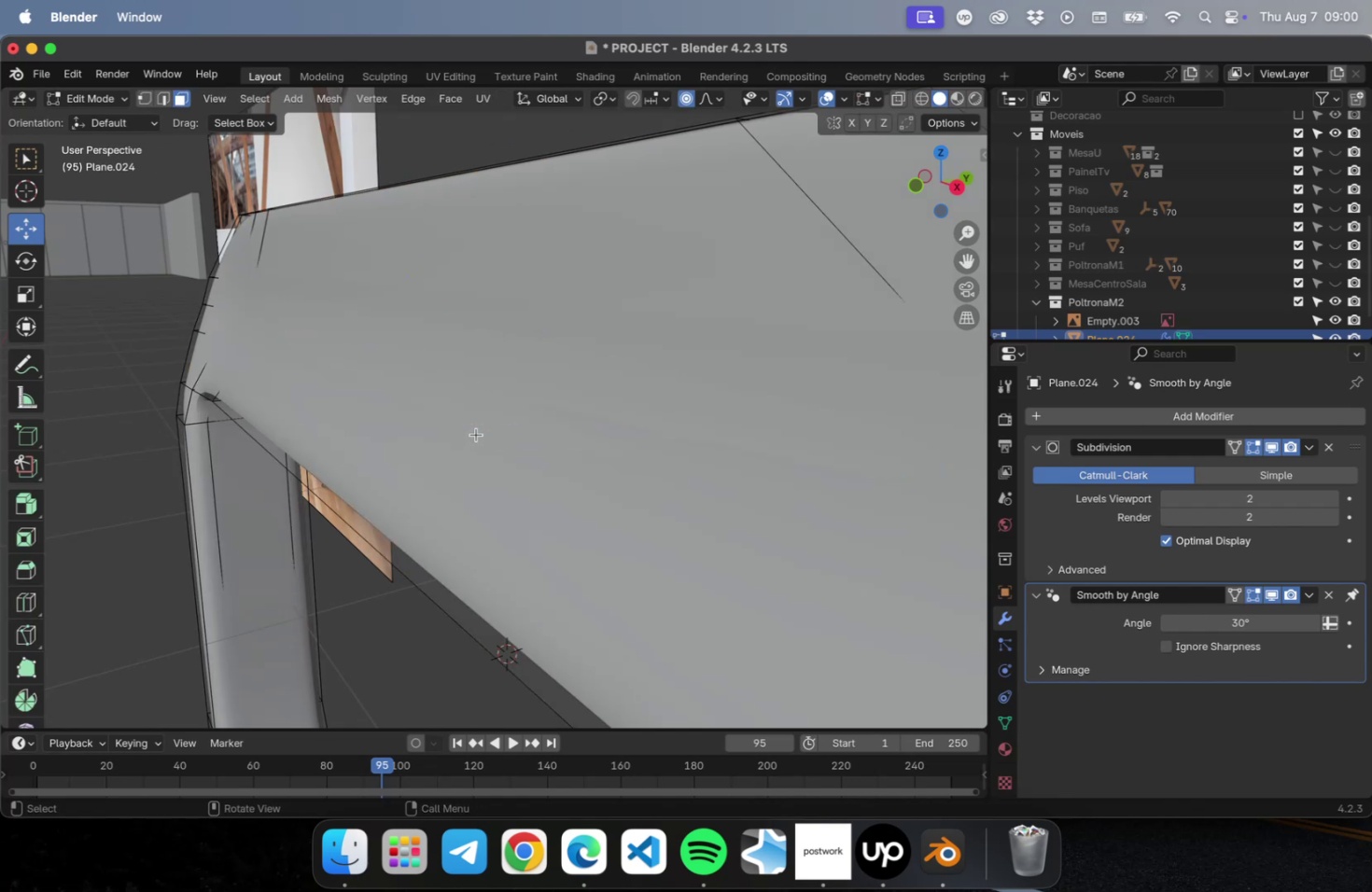 
hold_key(key=CommandLeft, duration=1.26)
 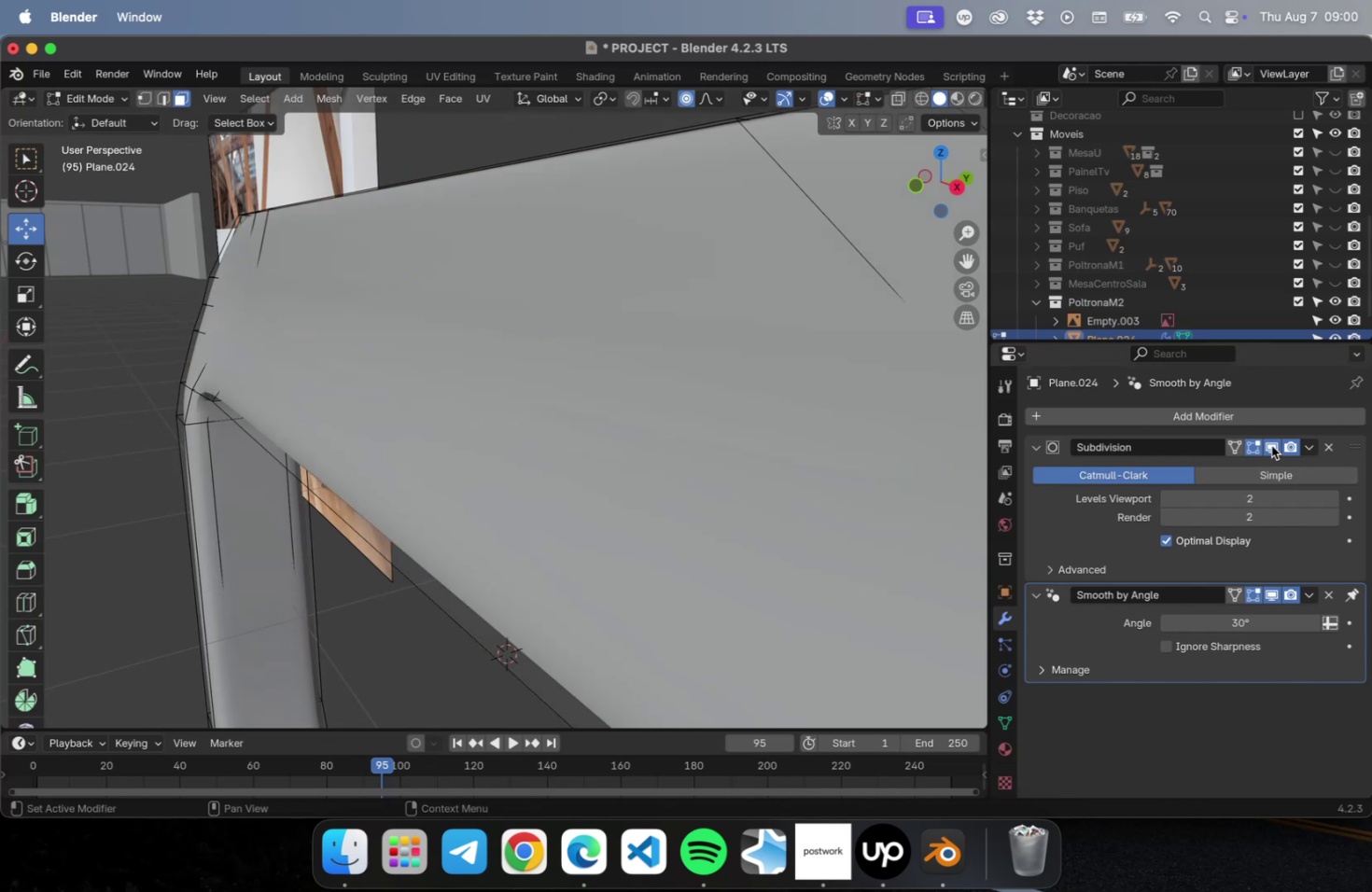 
left_click([1269, 444])
 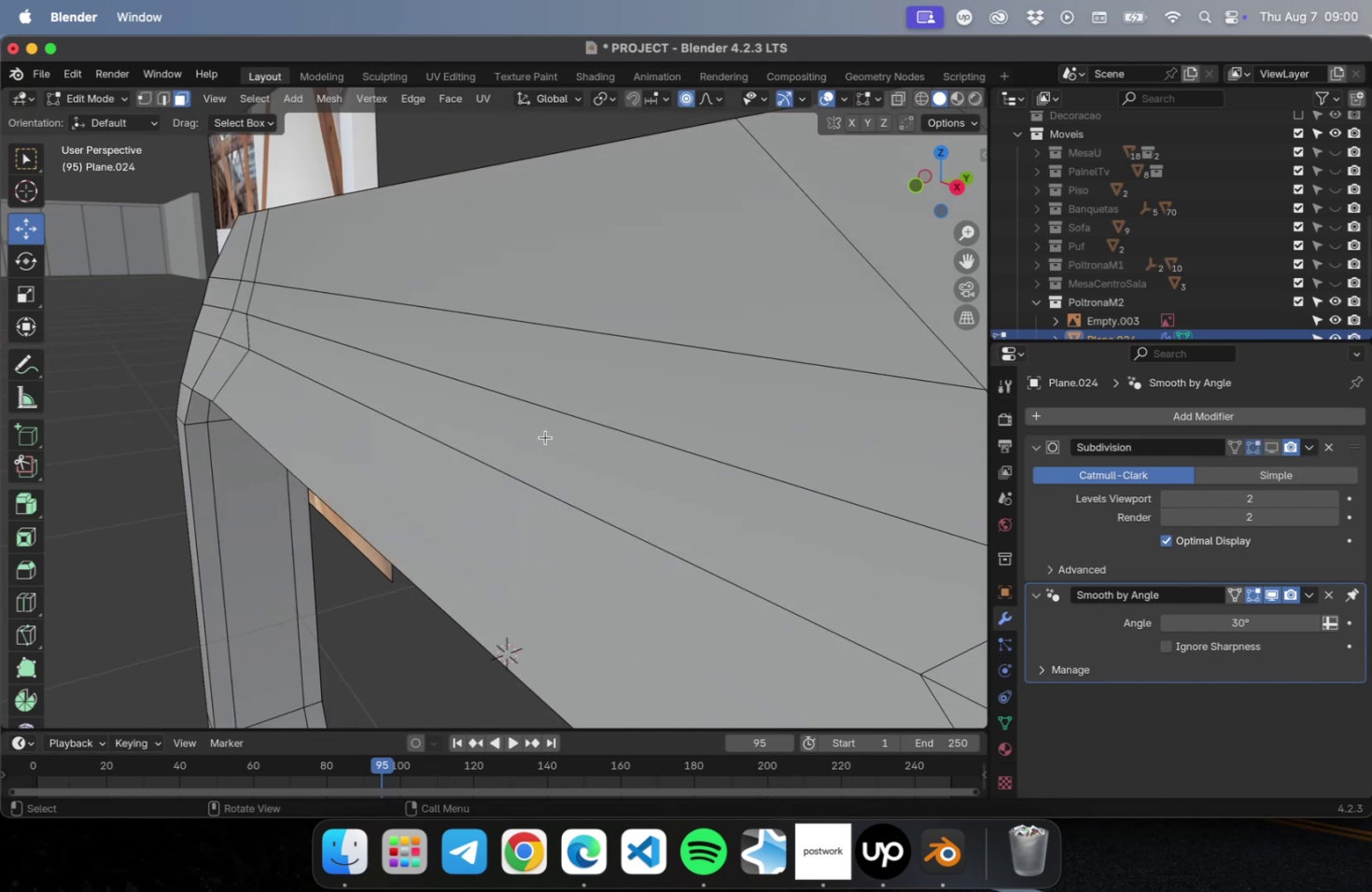 
left_click([544, 440])
 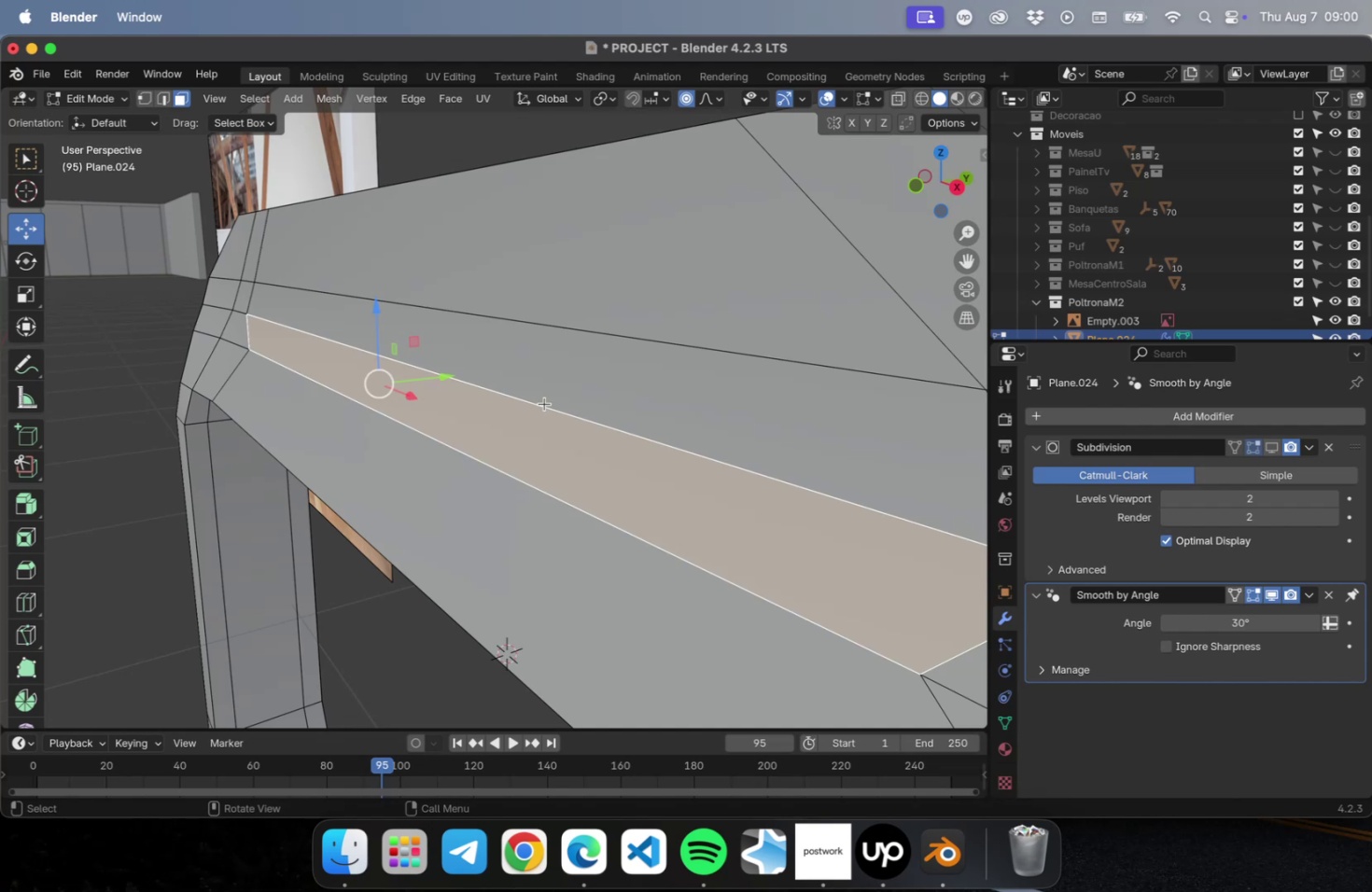 
hold_key(key=ShiftLeft, duration=0.31)
left_click([541, 375])
 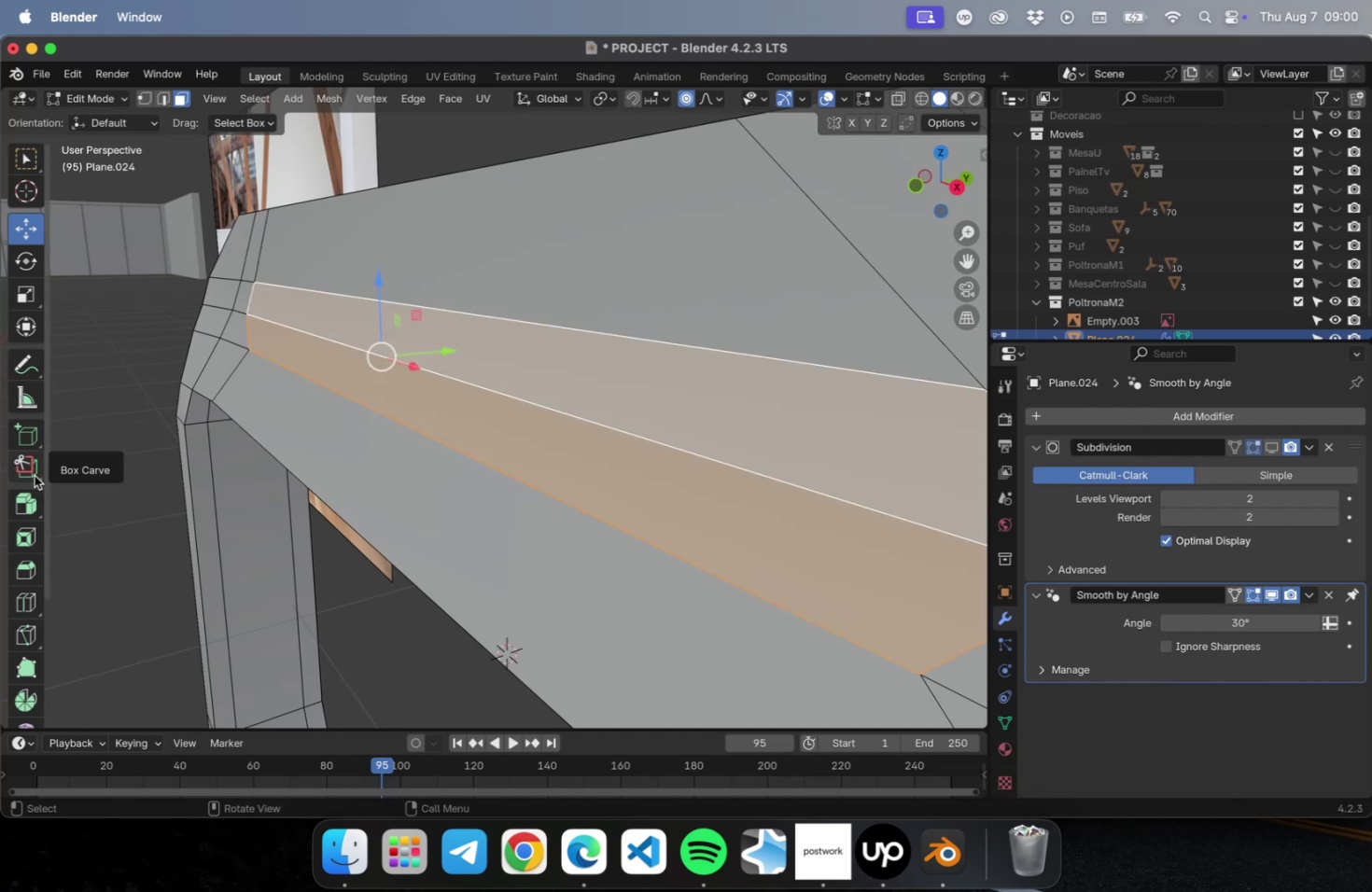 
left_click_drag(start_coordinate=[28, 491], to_coordinate=[85, 509])
 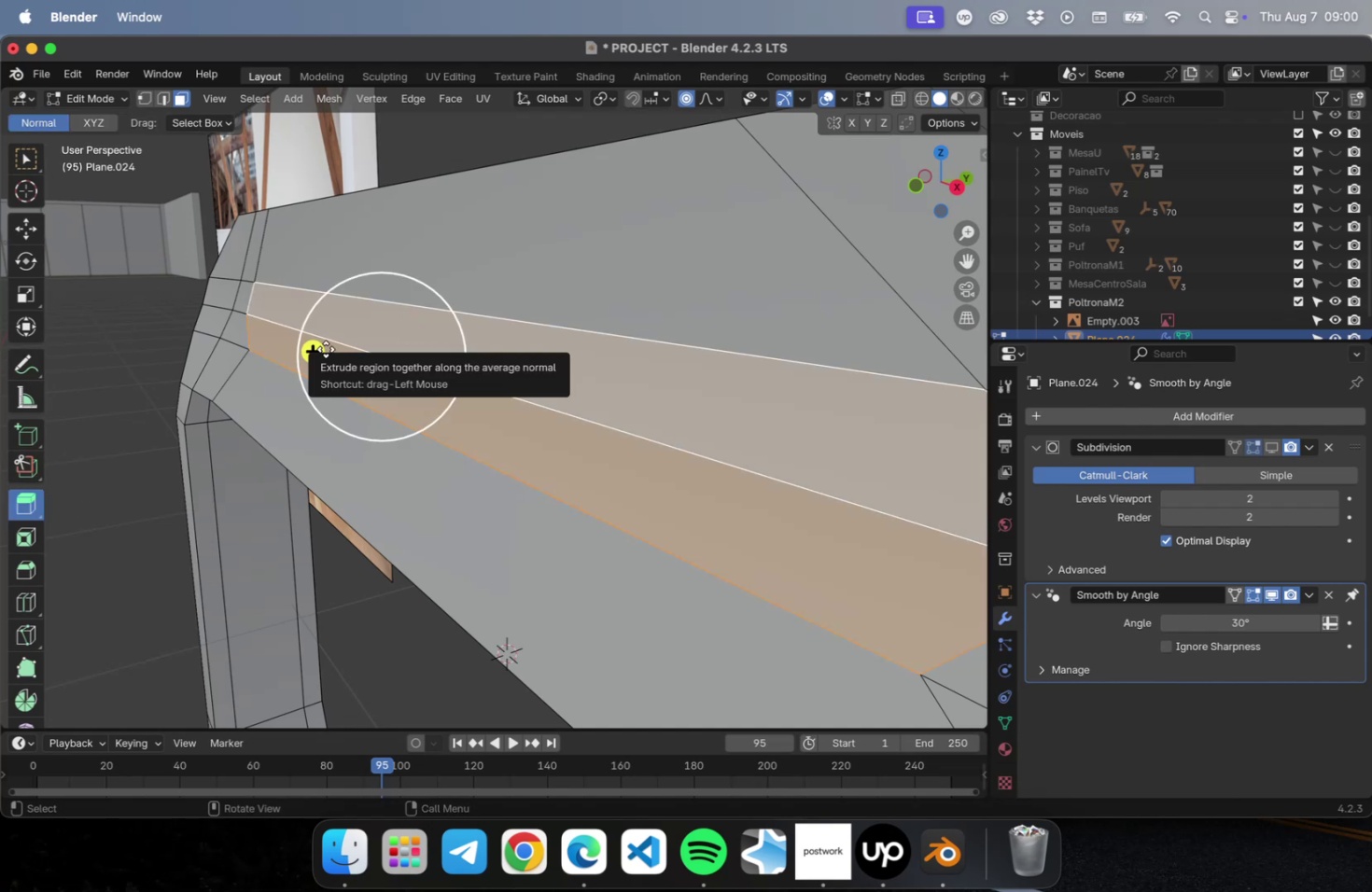 
left_click_drag(start_coordinate=[315, 351], to_coordinate=[336, 352])
 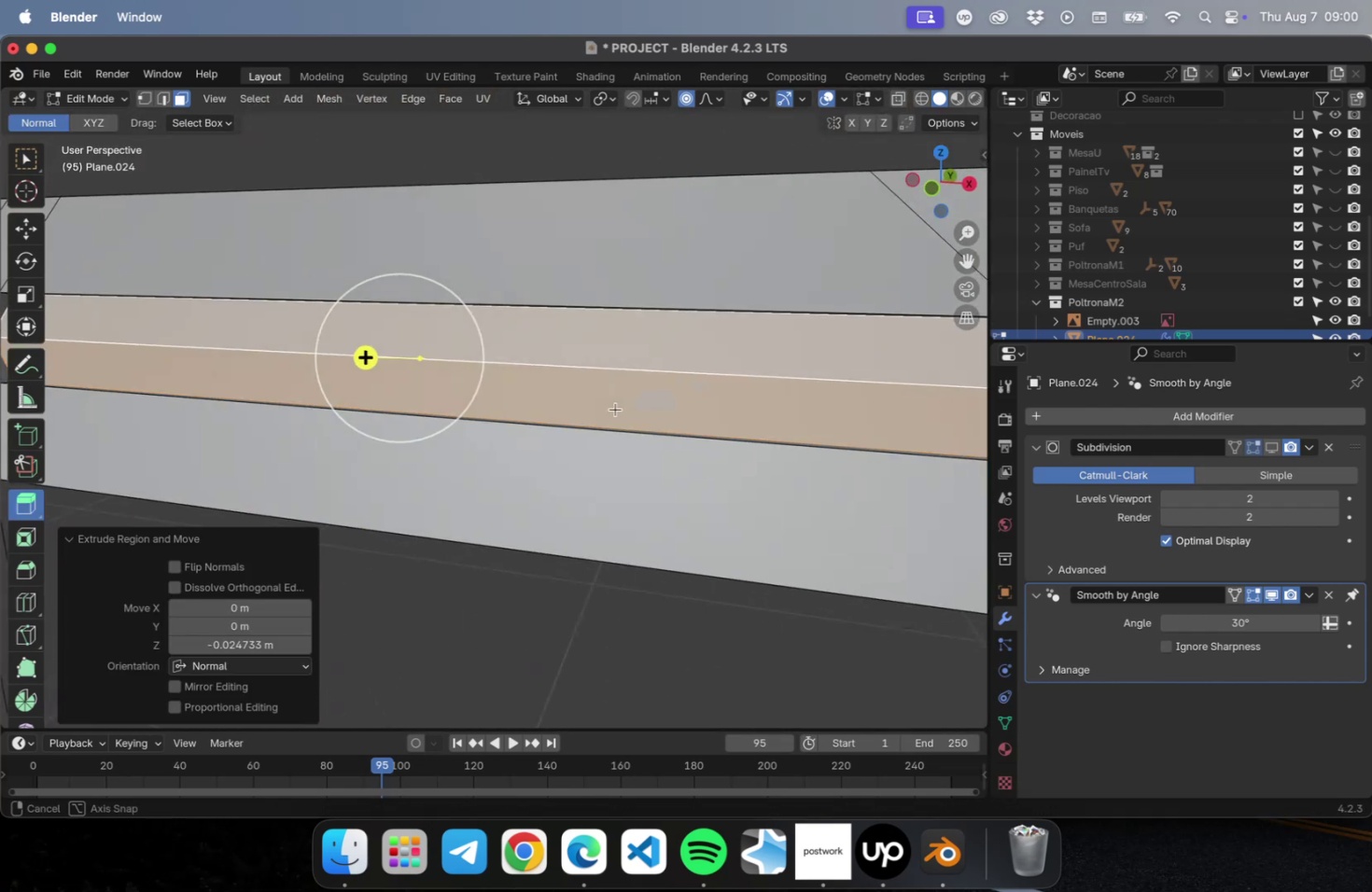 
hold_key(key=ShiftLeft, duration=1.4)
 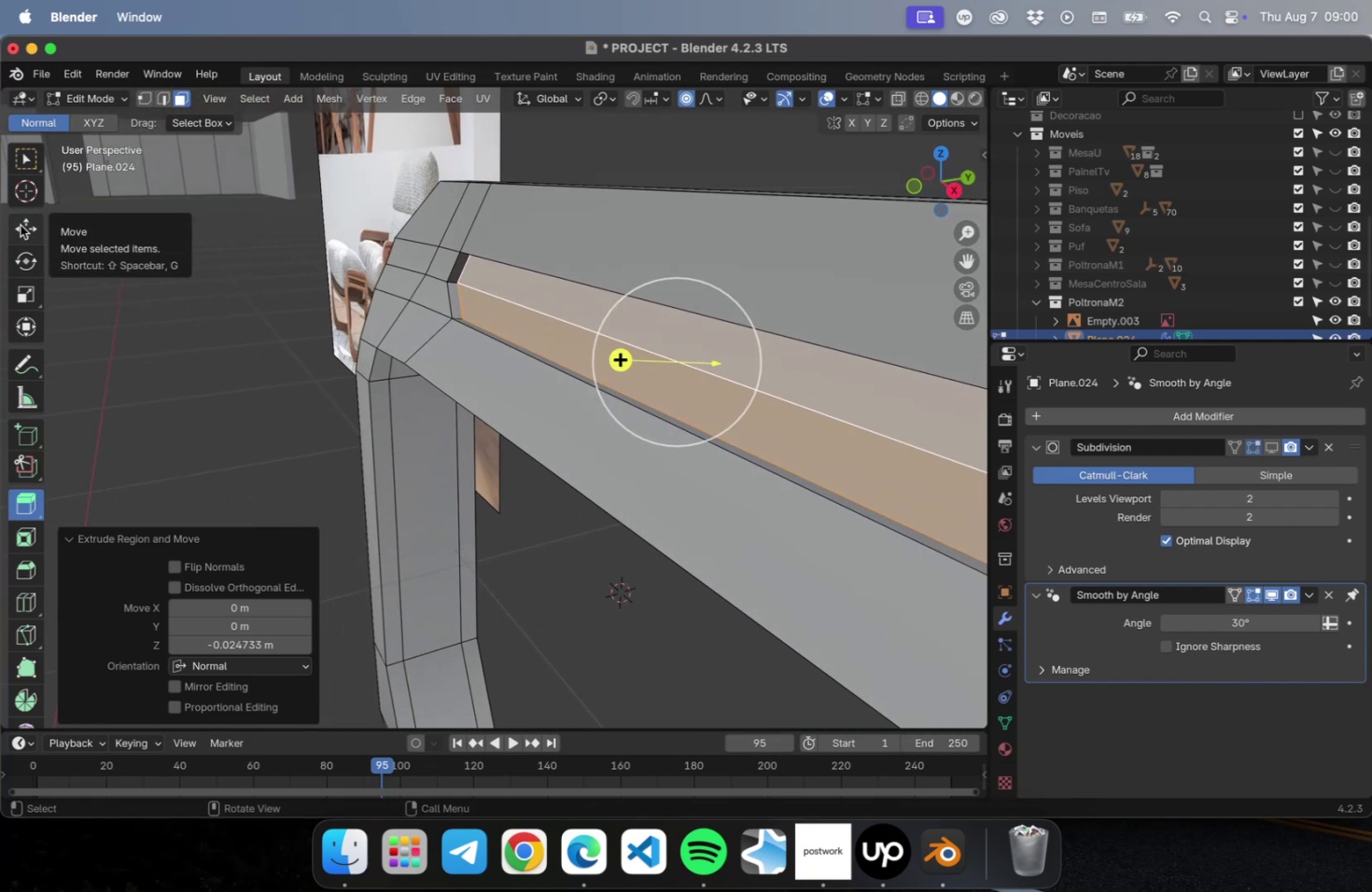 
left_click([21, 227])
 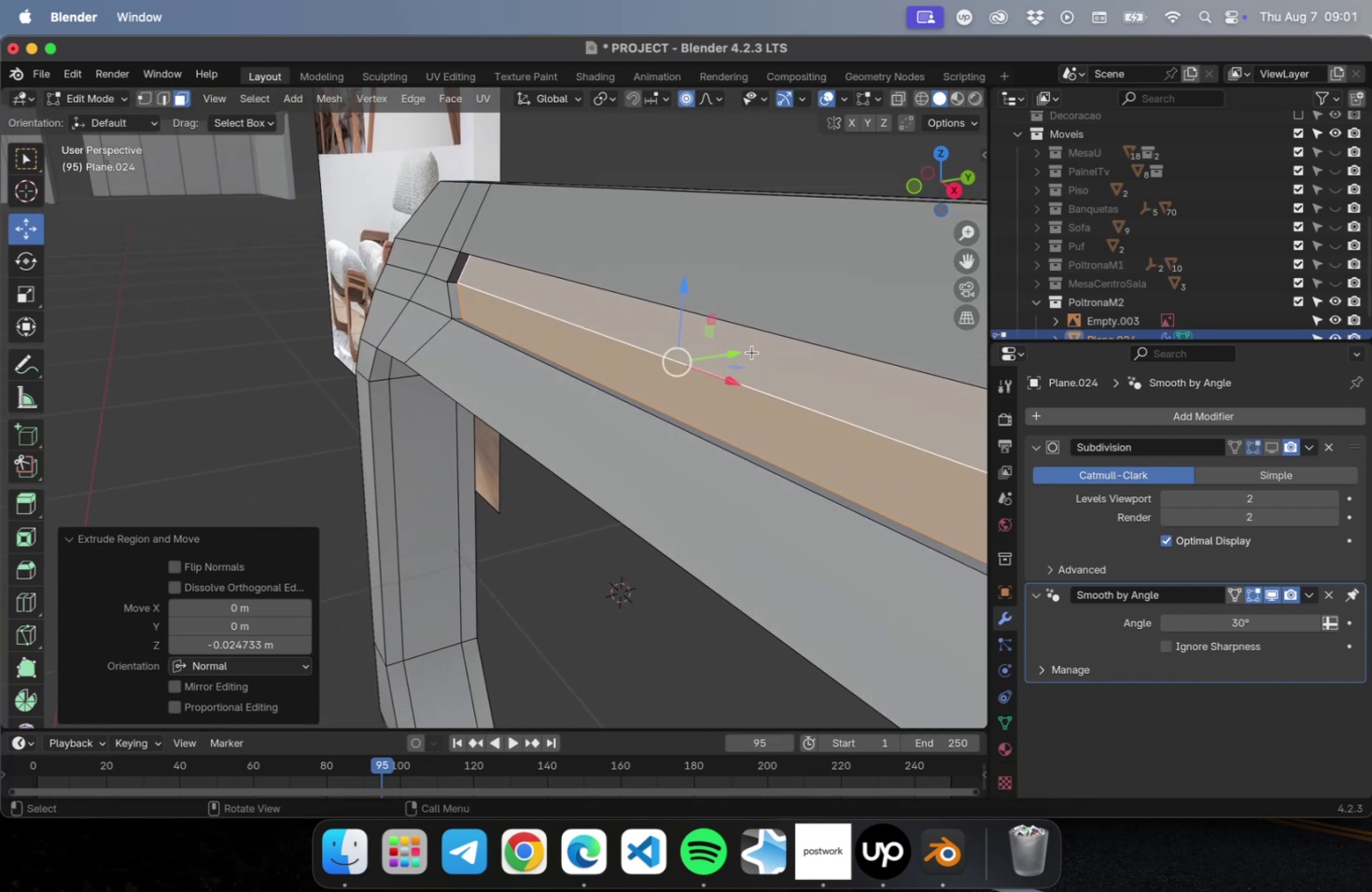 
left_click_drag(start_coordinate=[734, 352], to_coordinate=[747, 348])
 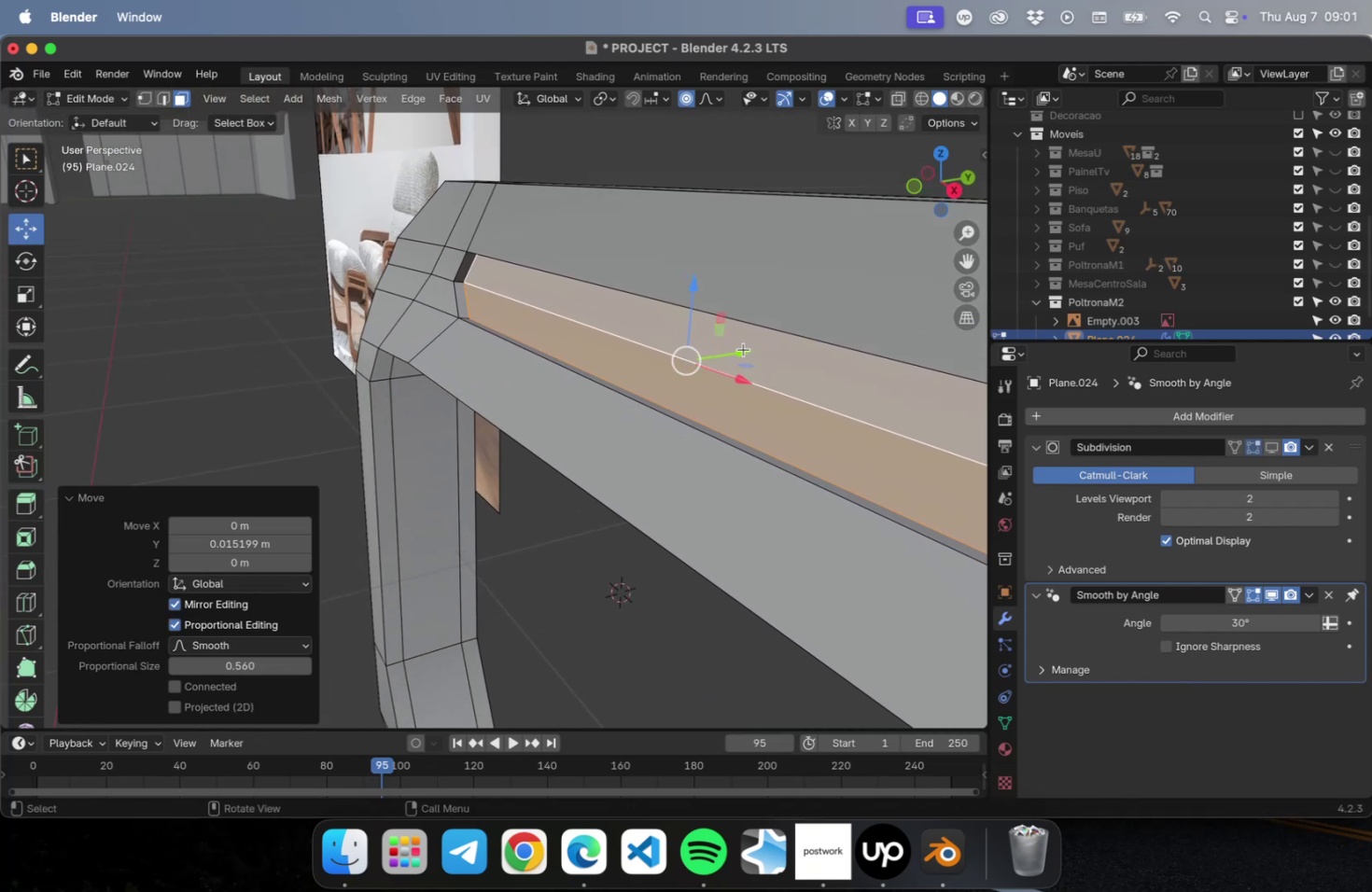 
key(Meta+CommandLeft)
 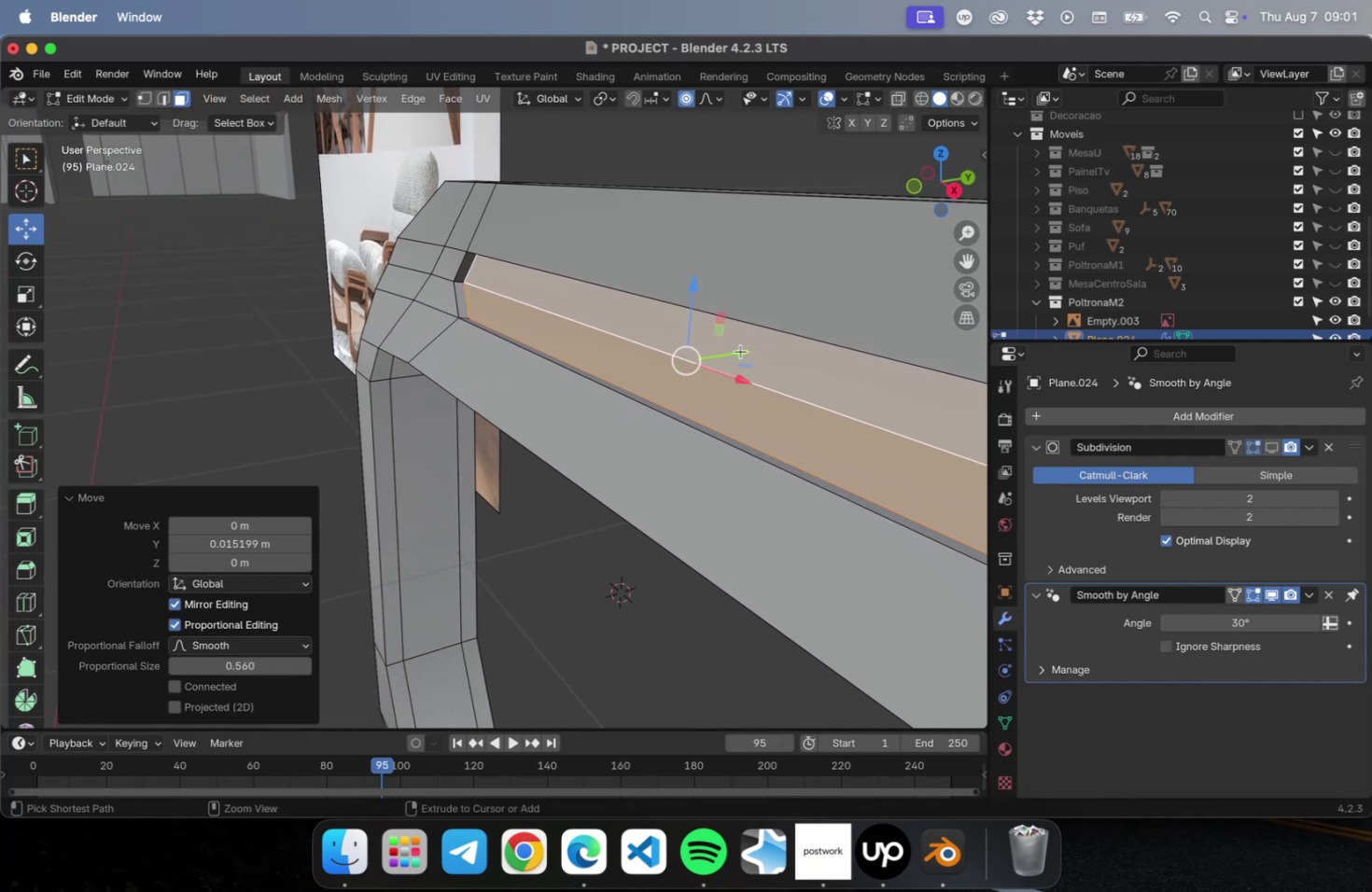 
key(Meta+Z)
 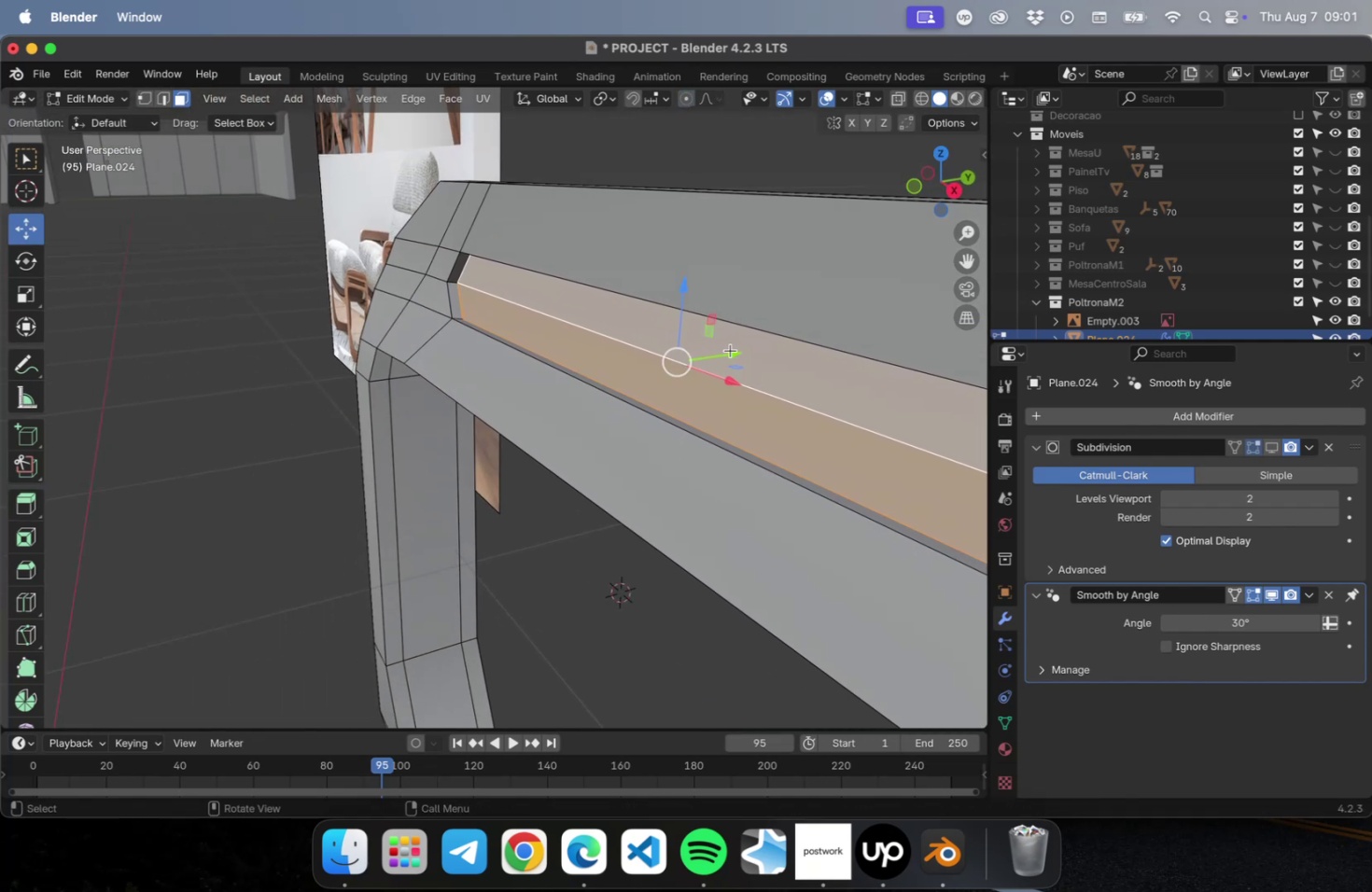 
left_click_drag(start_coordinate=[730, 350], to_coordinate=[742, 347])
 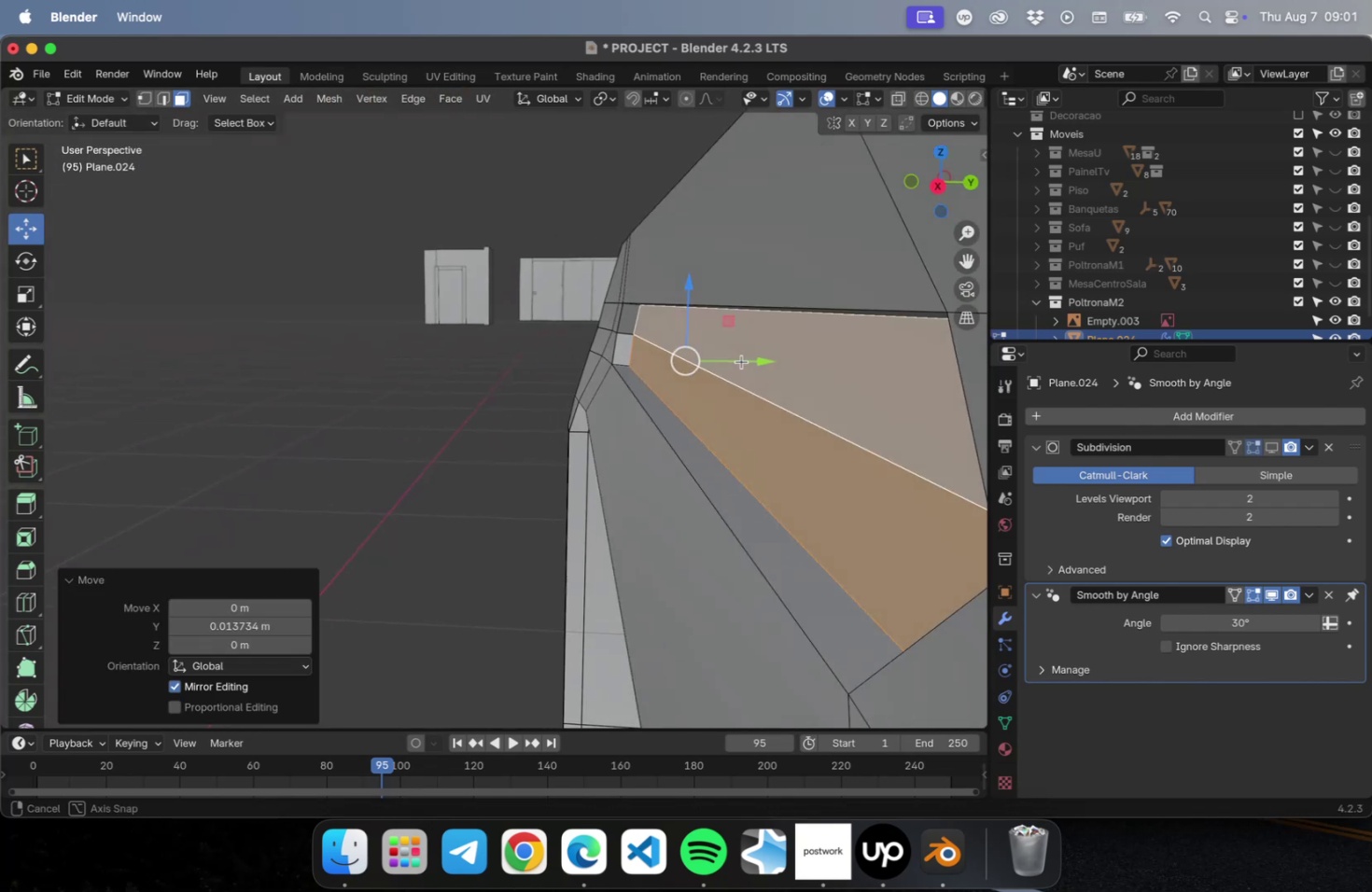 
hold_key(key=ShiftLeft, duration=0.58)
 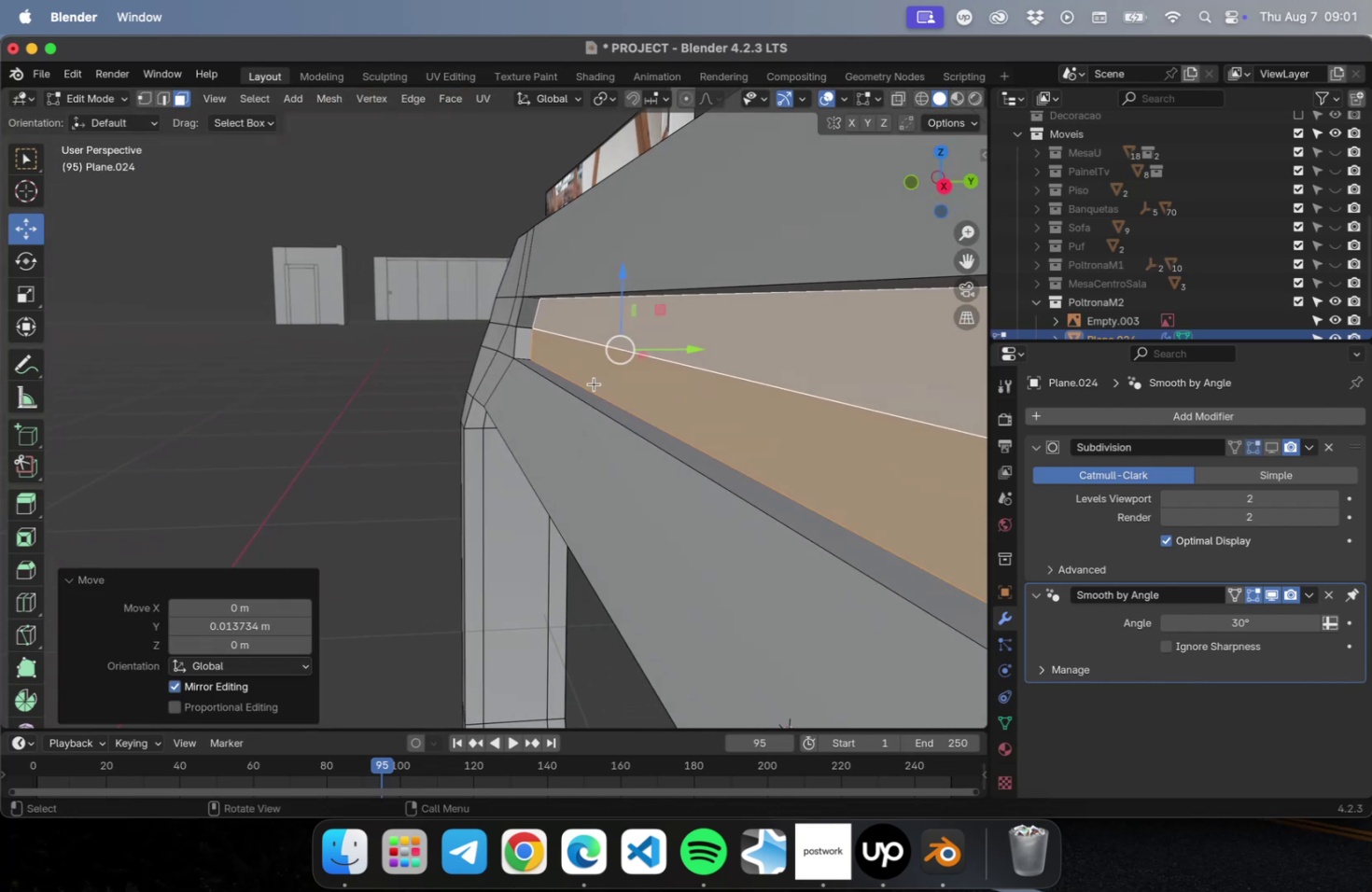 
key(2)
 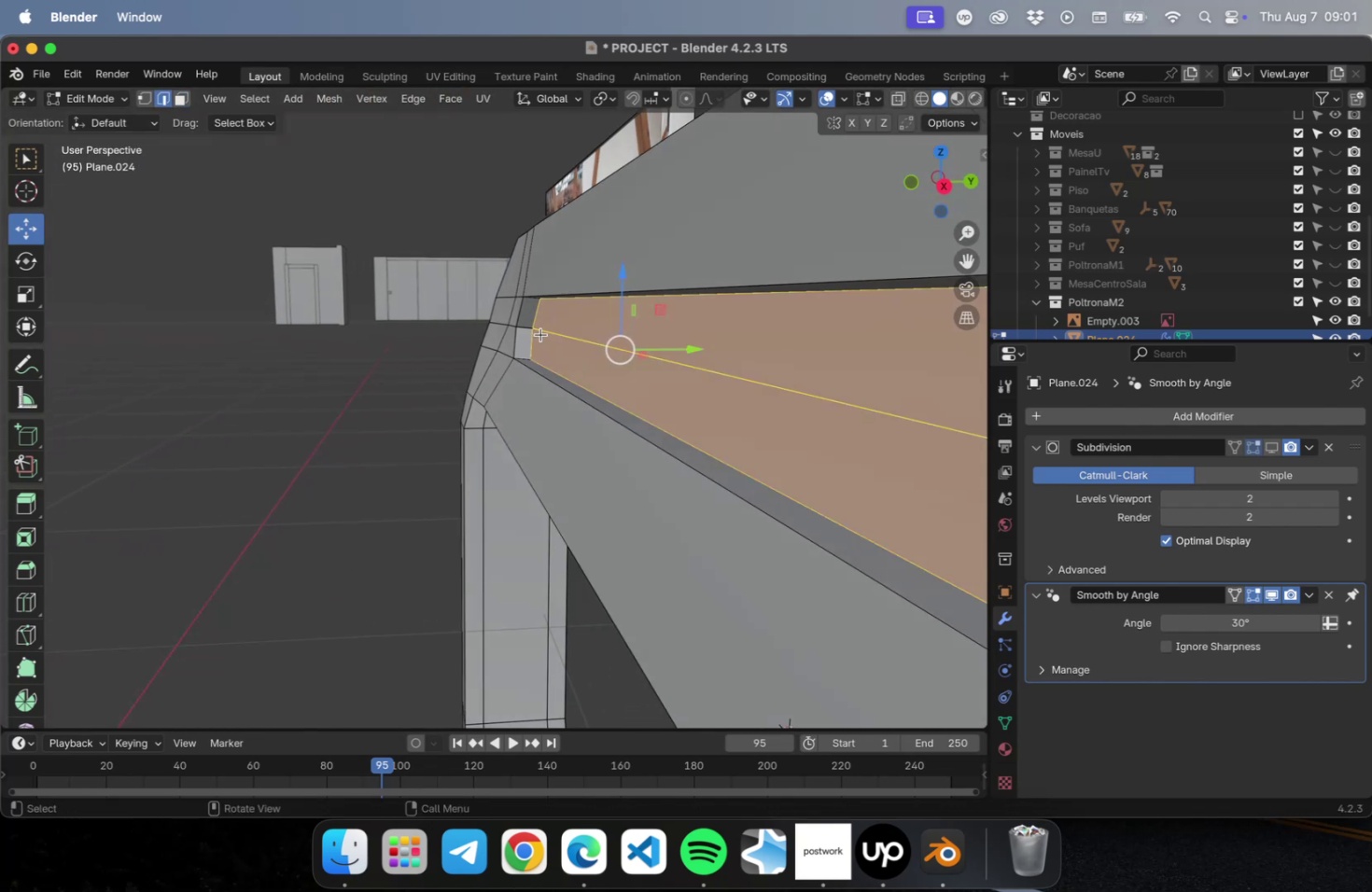 
key(Meta+CommandLeft)
 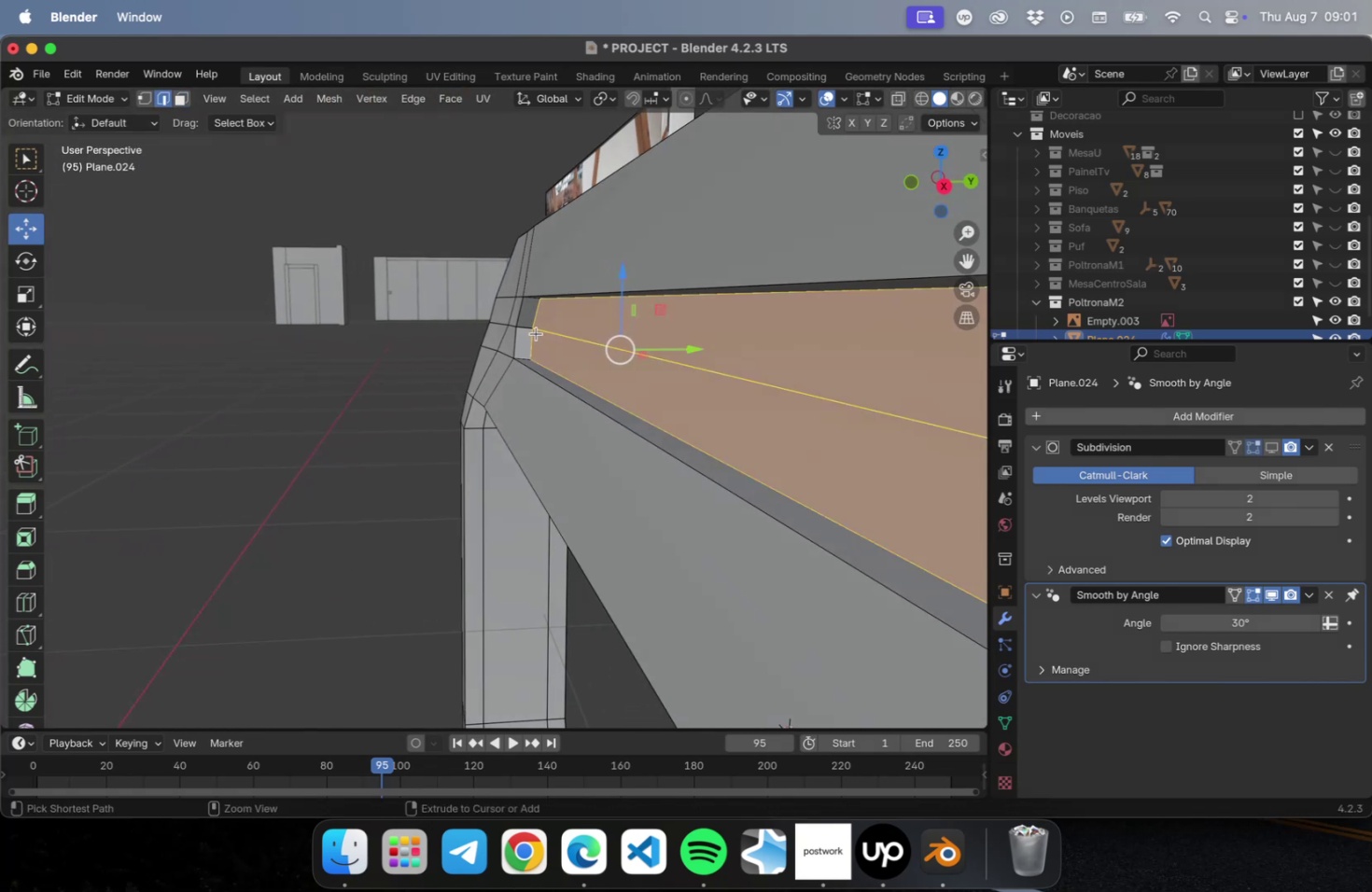 
key(Meta+E)
 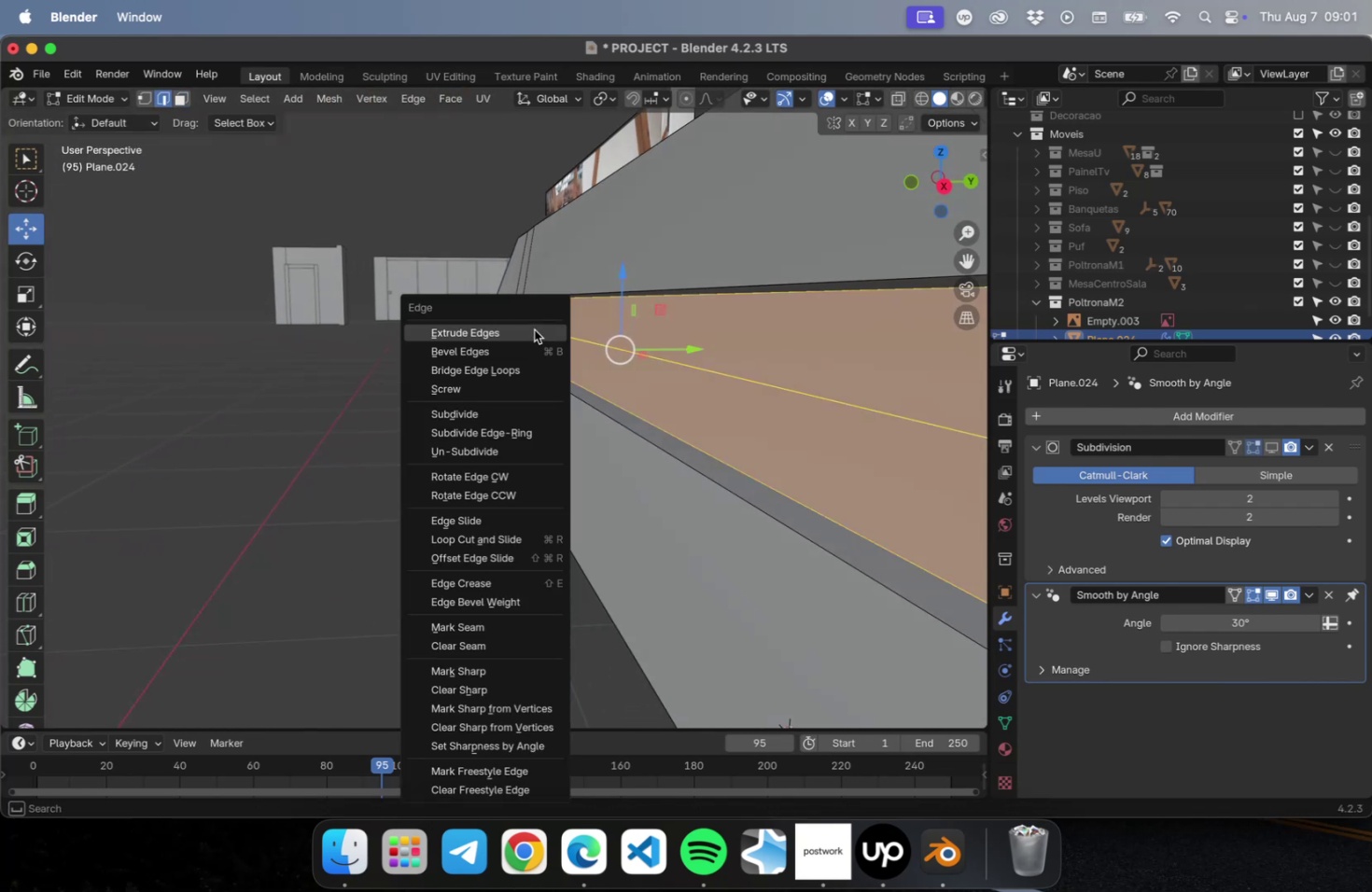 
key(Escape)
 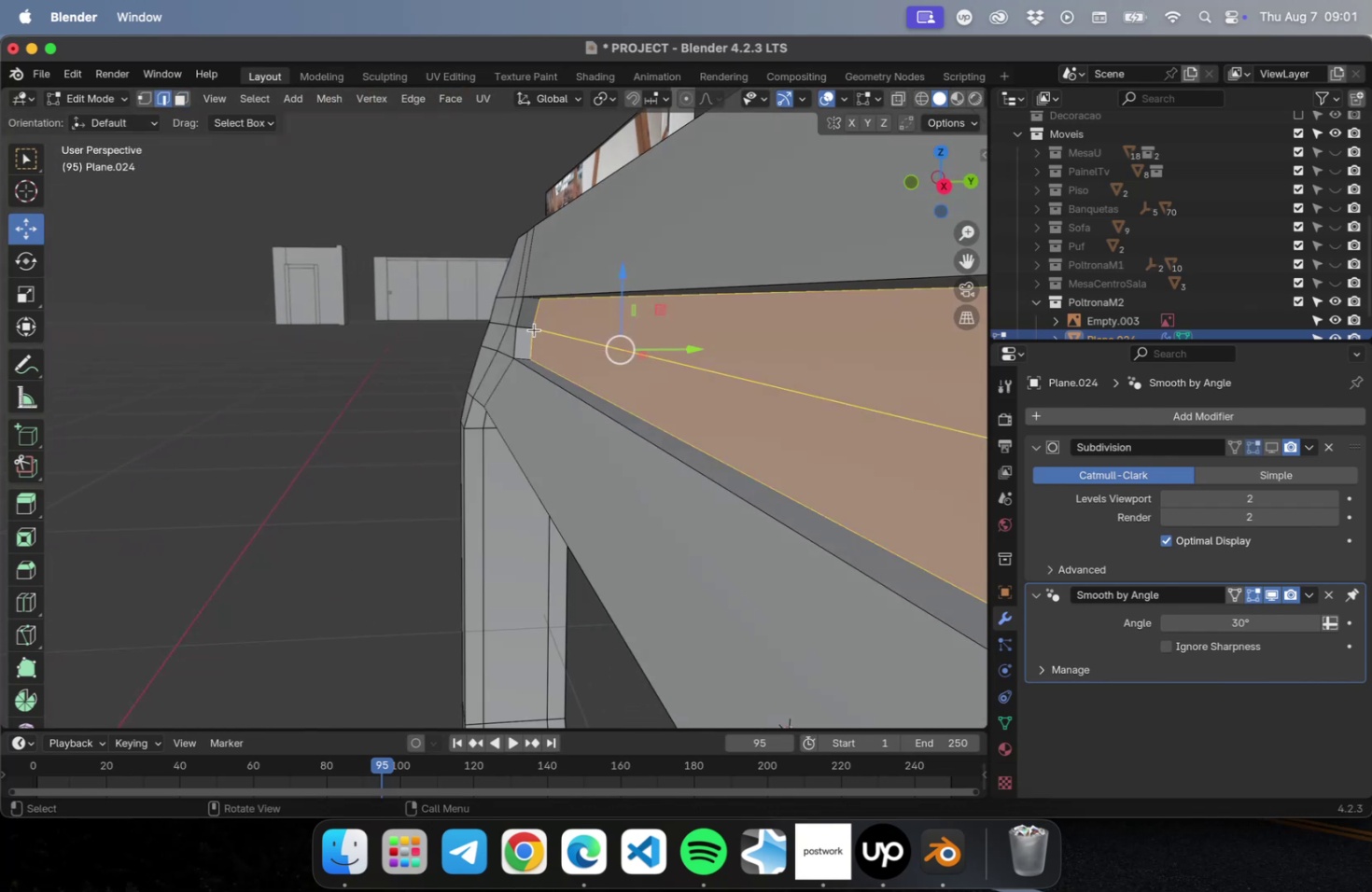 
key(Meta+R)
 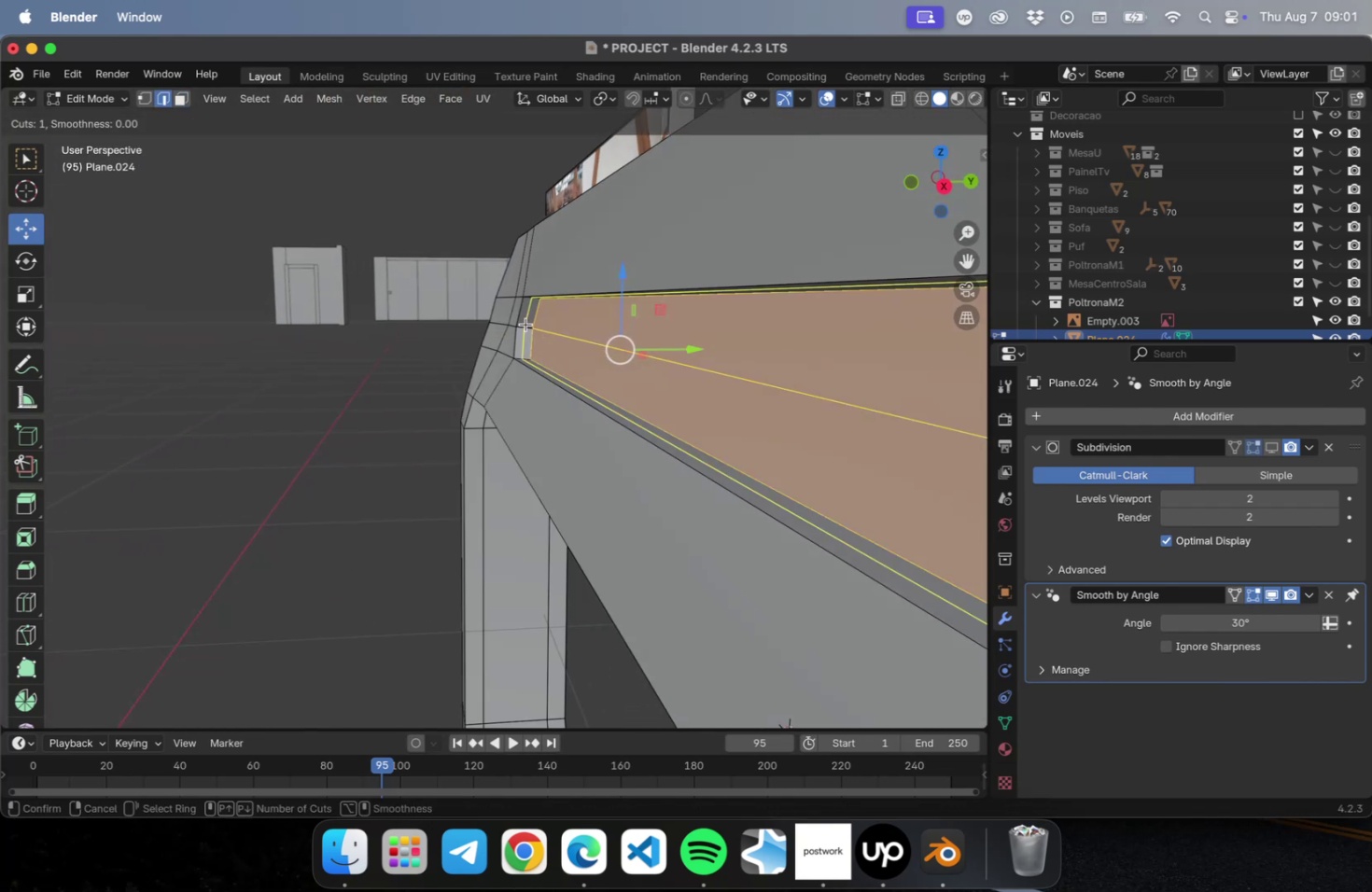 
left_click([525, 324])
 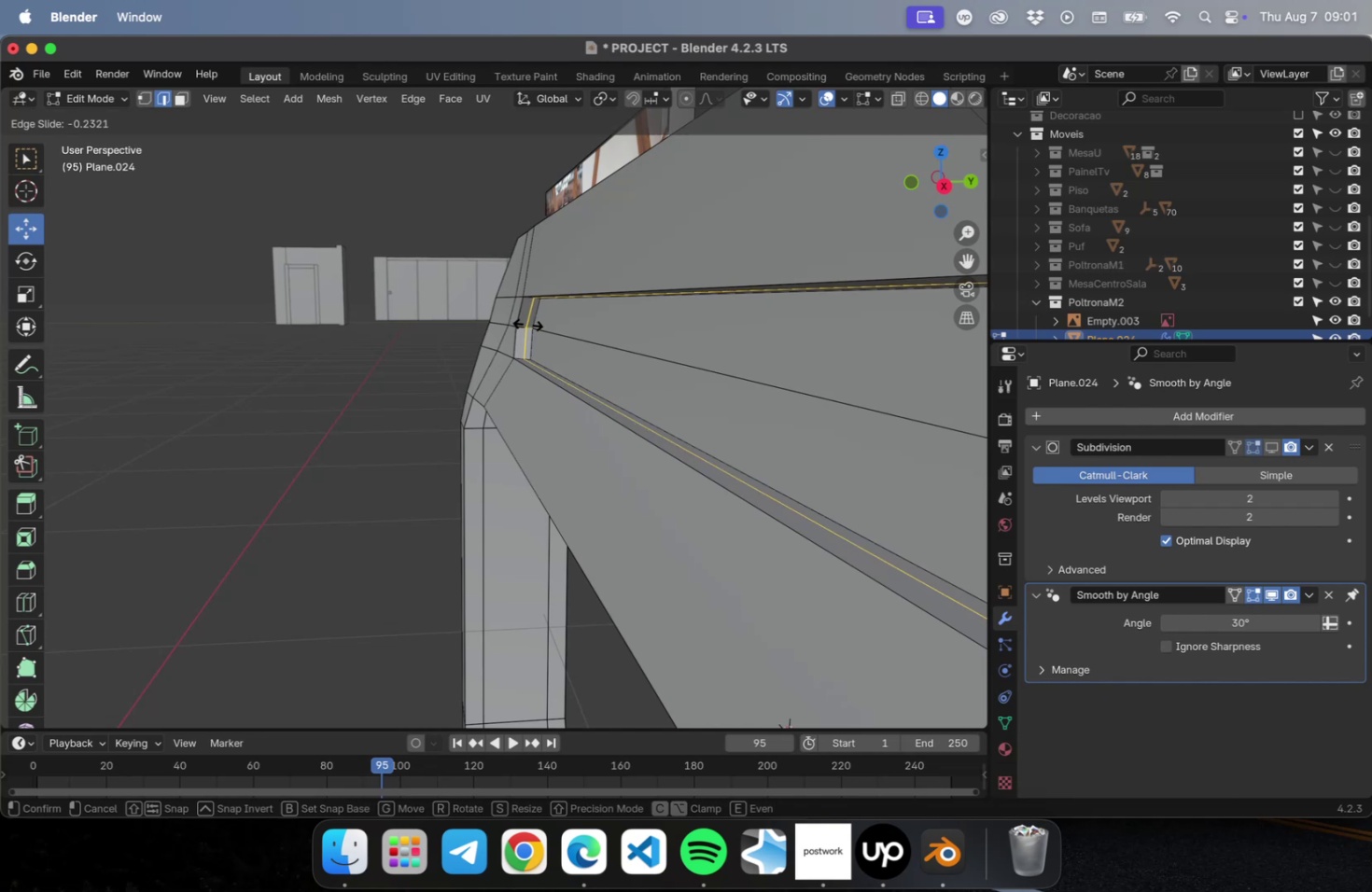 
left_click([526, 324])
 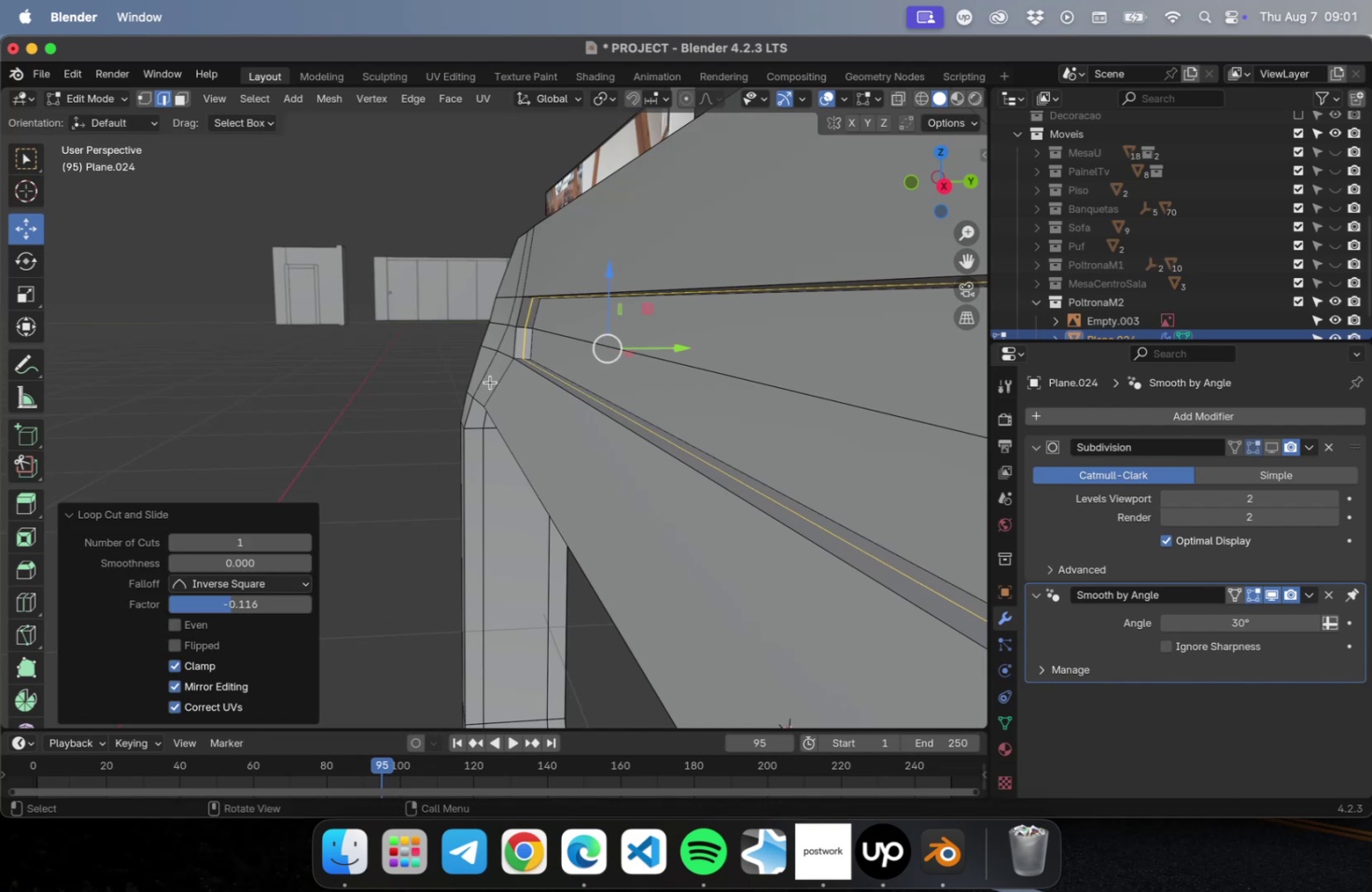 
scroll: coordinate [418, 411], scroll_direction: down, amount: 4.0
 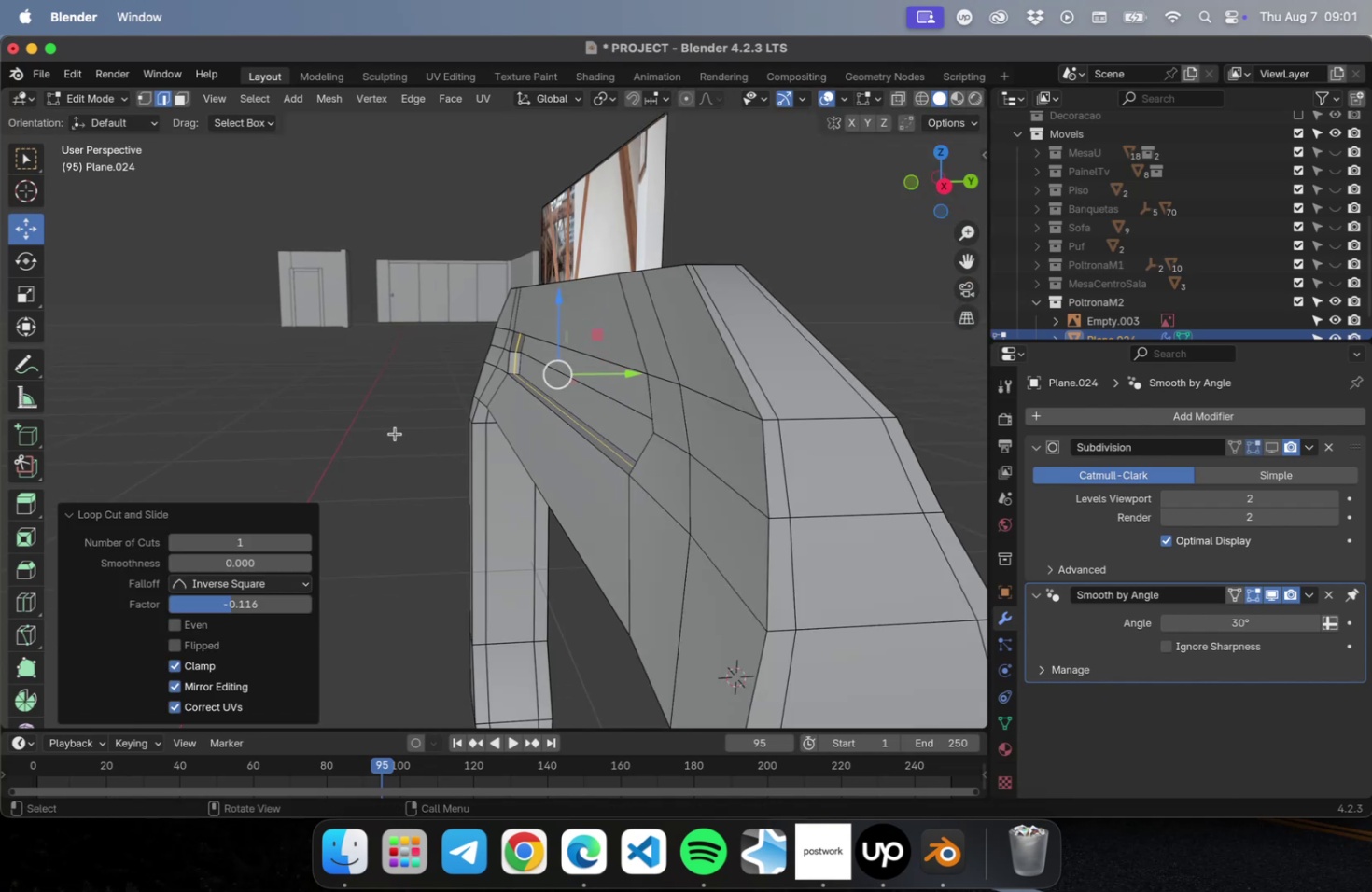 
key(CapsLock)
 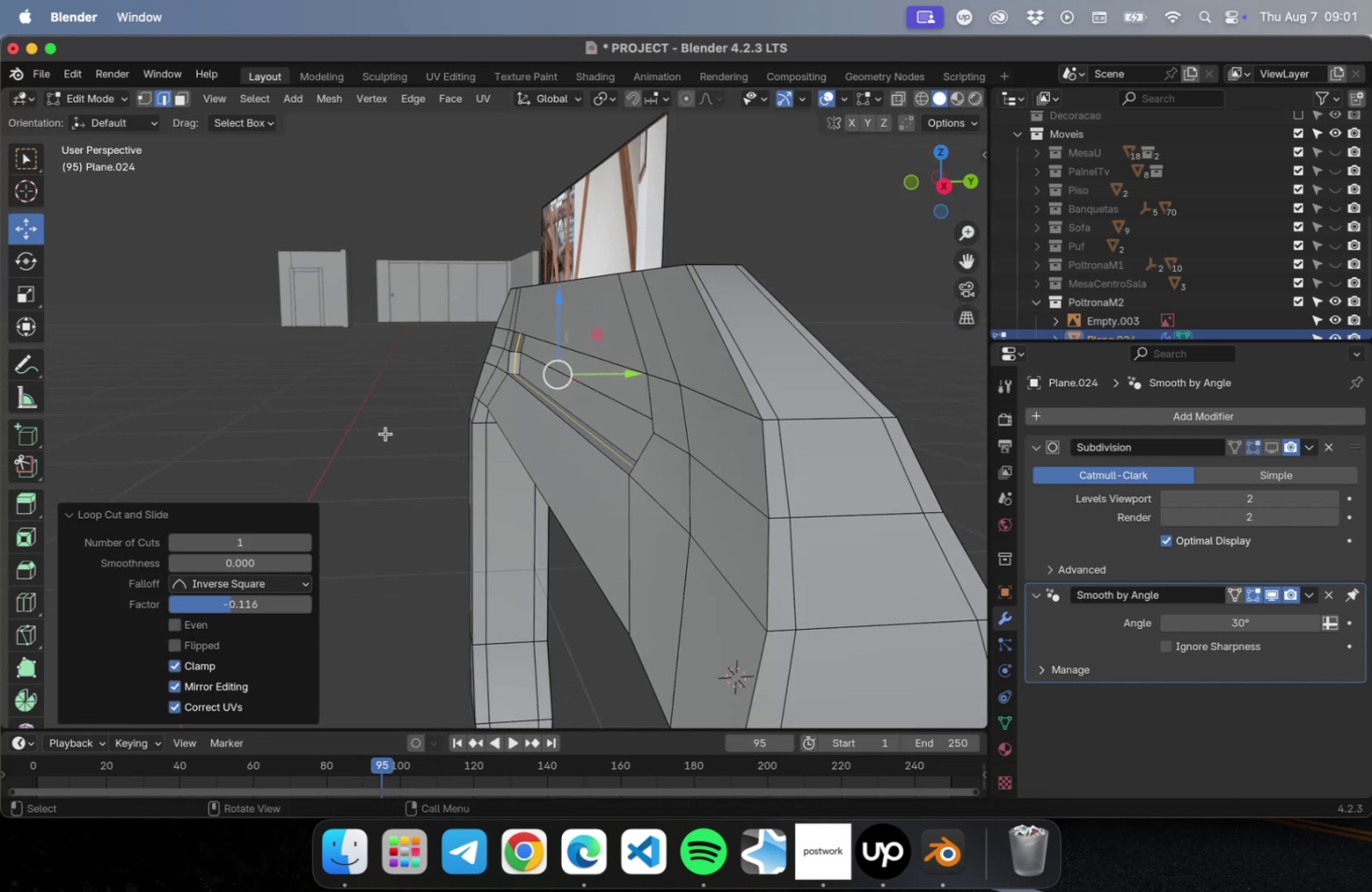 
left_click([385, 433])
 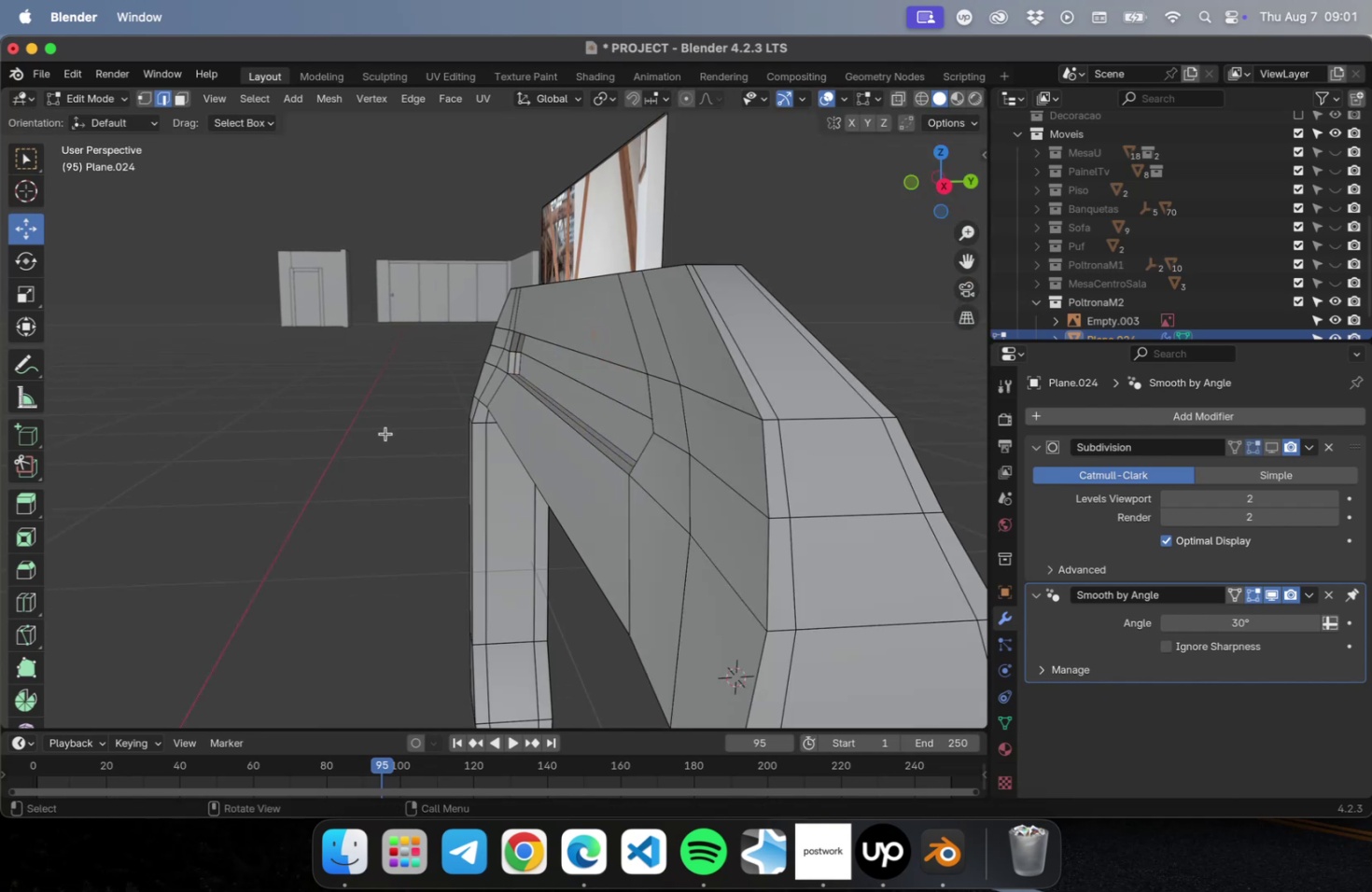 
key(Meta+S)
 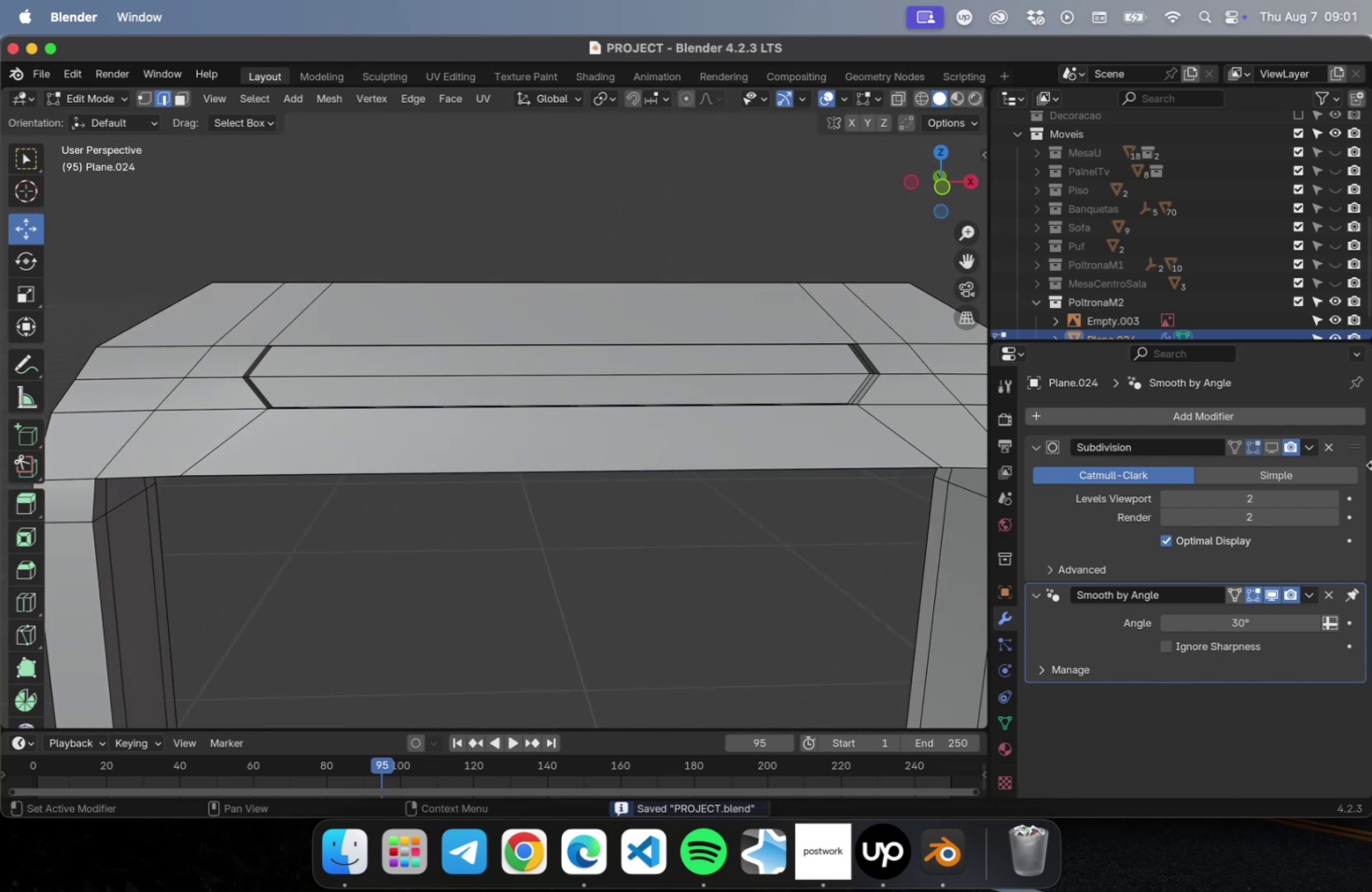 
left_click([1271, 448])
 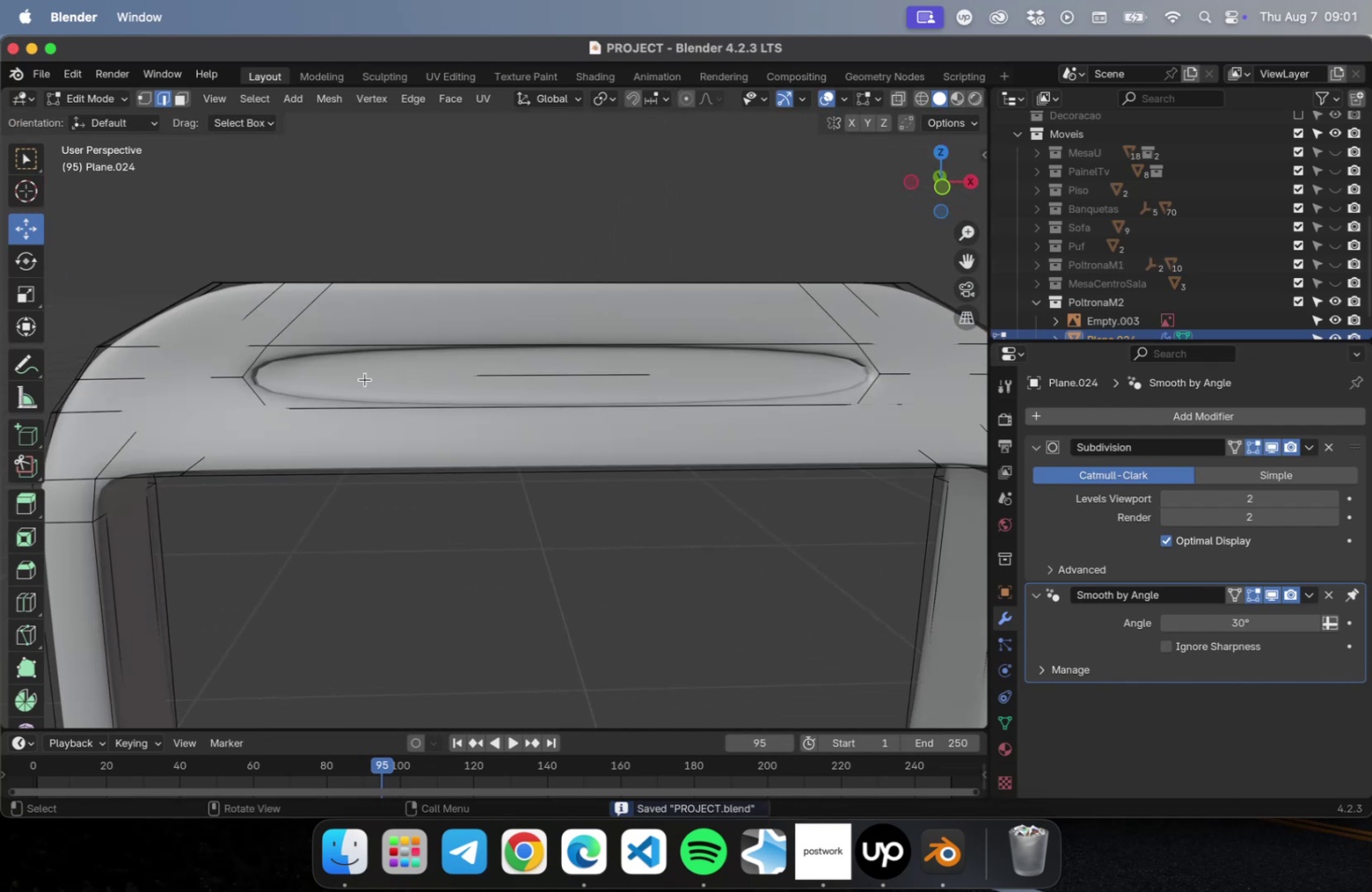 
hold_key(key=CommandLeft, duration=0.31)
 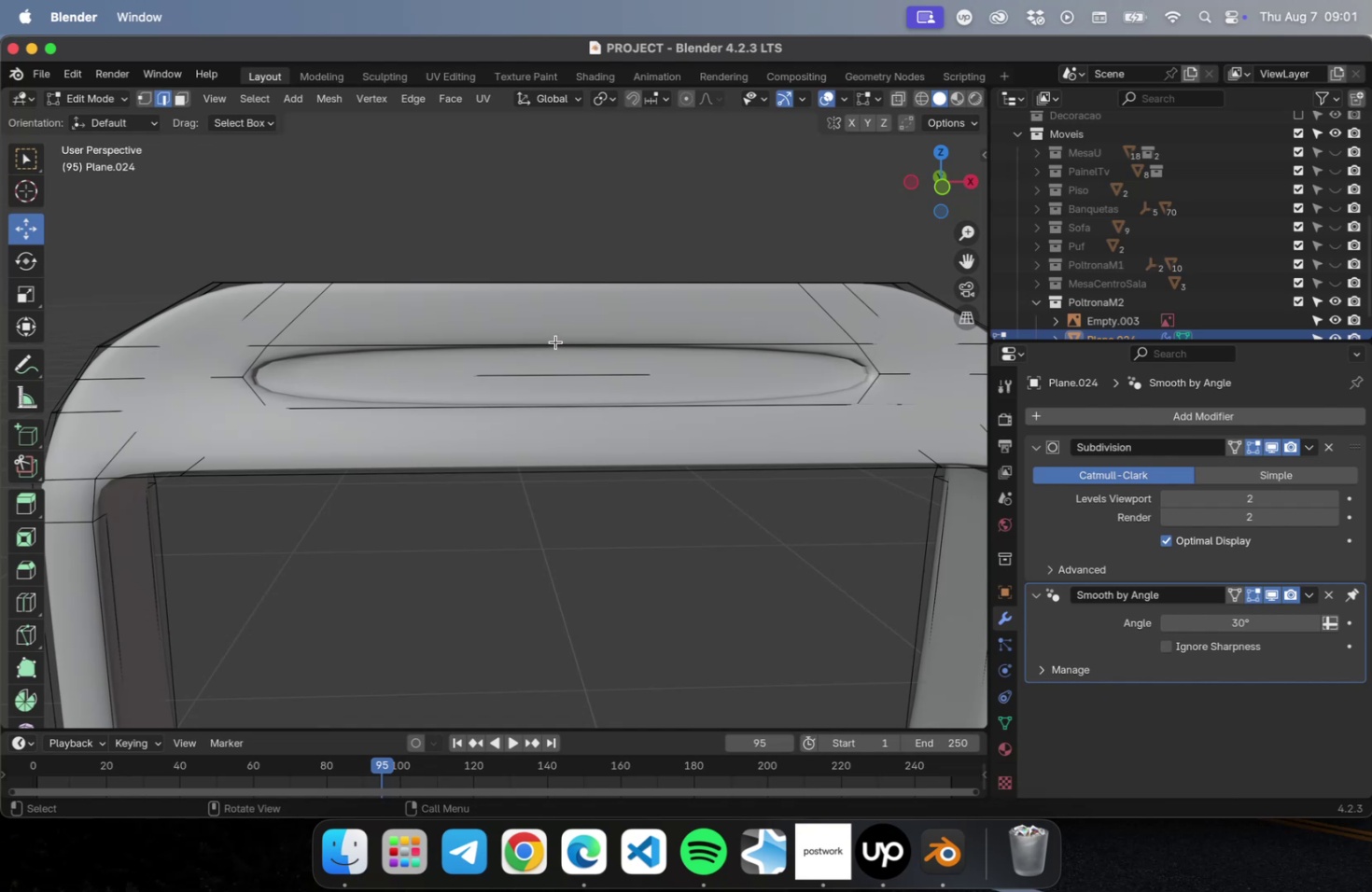 
key(Meta+R)
 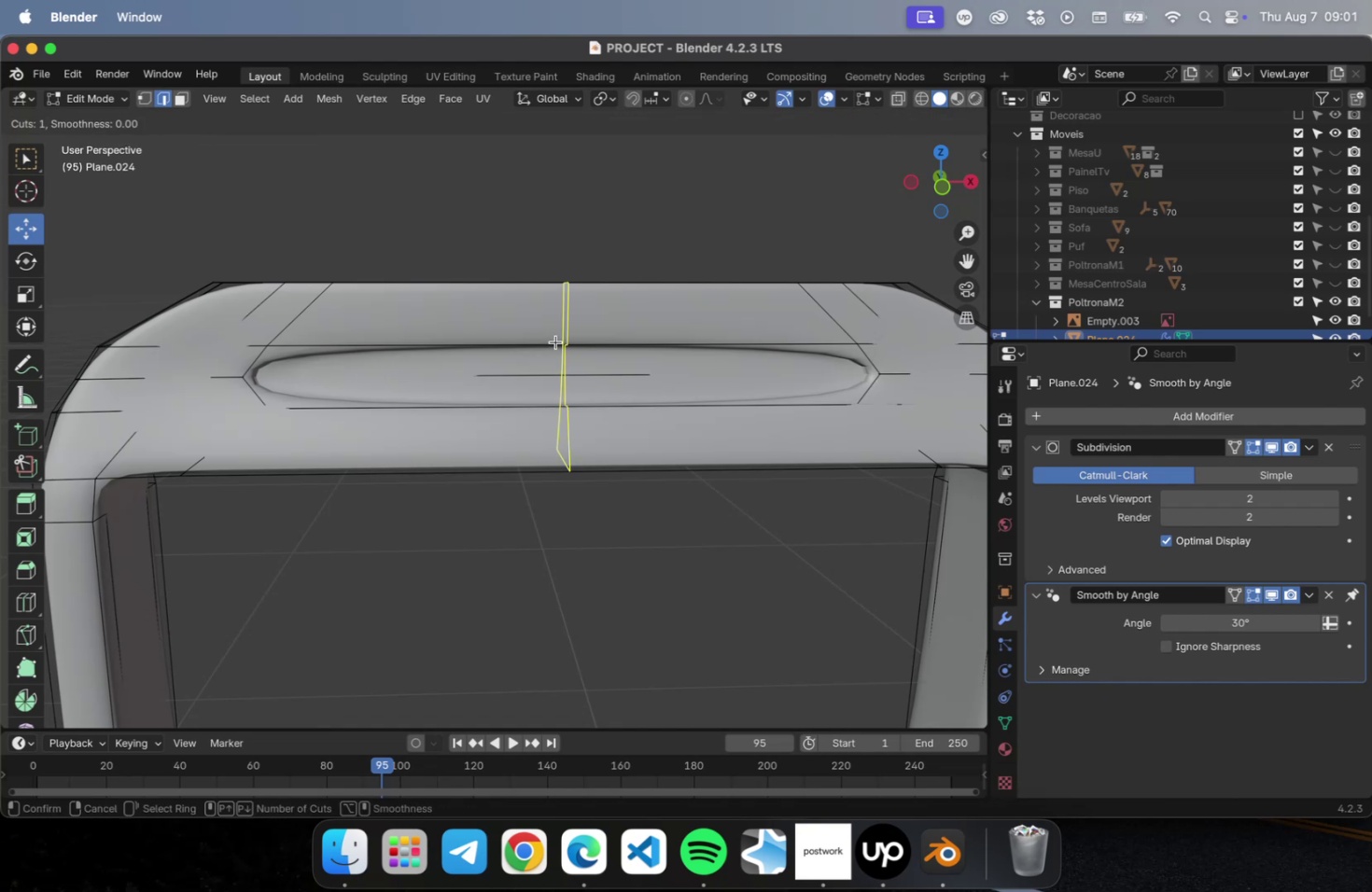 
scroll: coordinate [555, 341], scroll_direction: up, amount: 1.0
 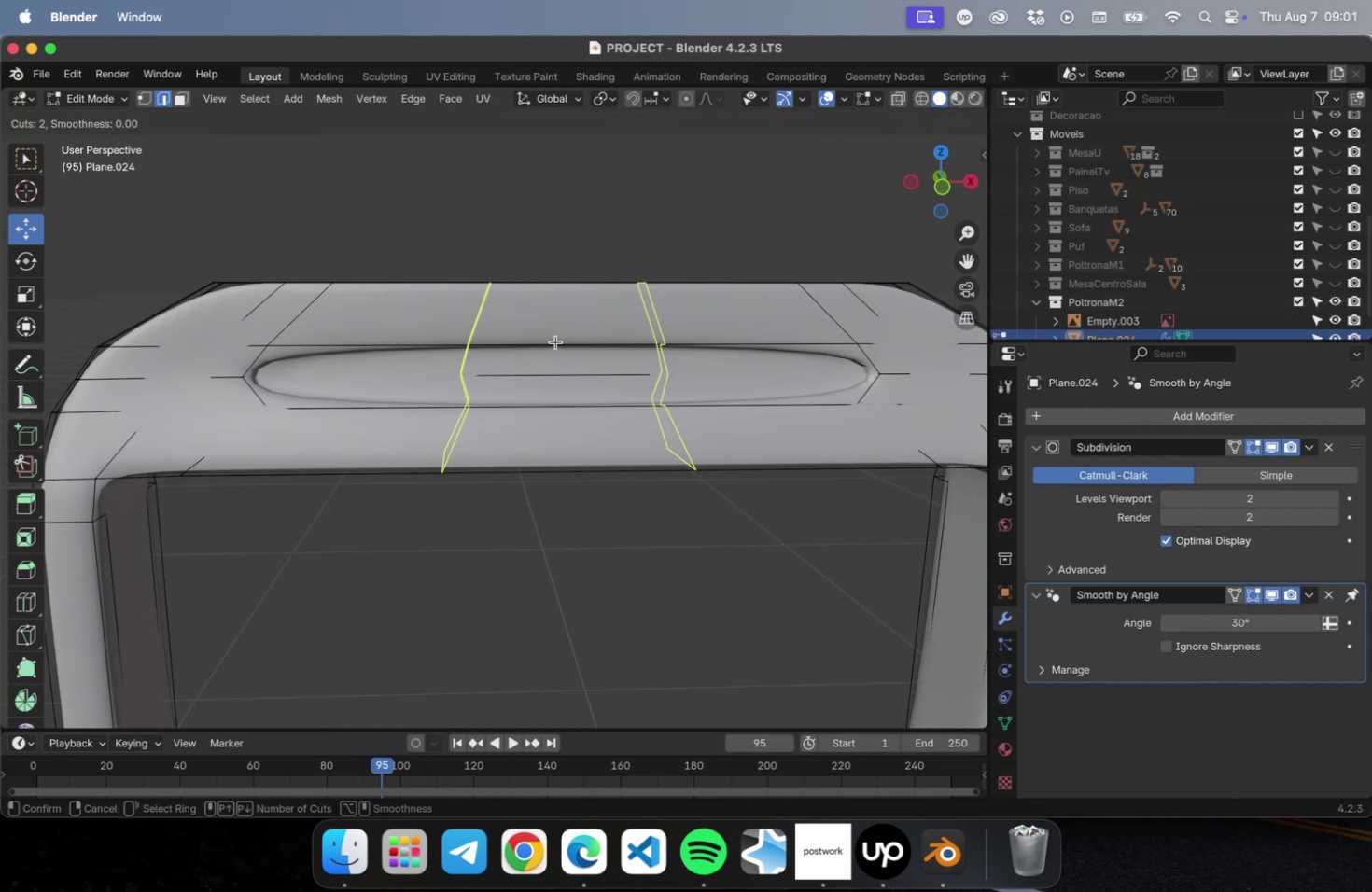 
left_click([555, 341])
 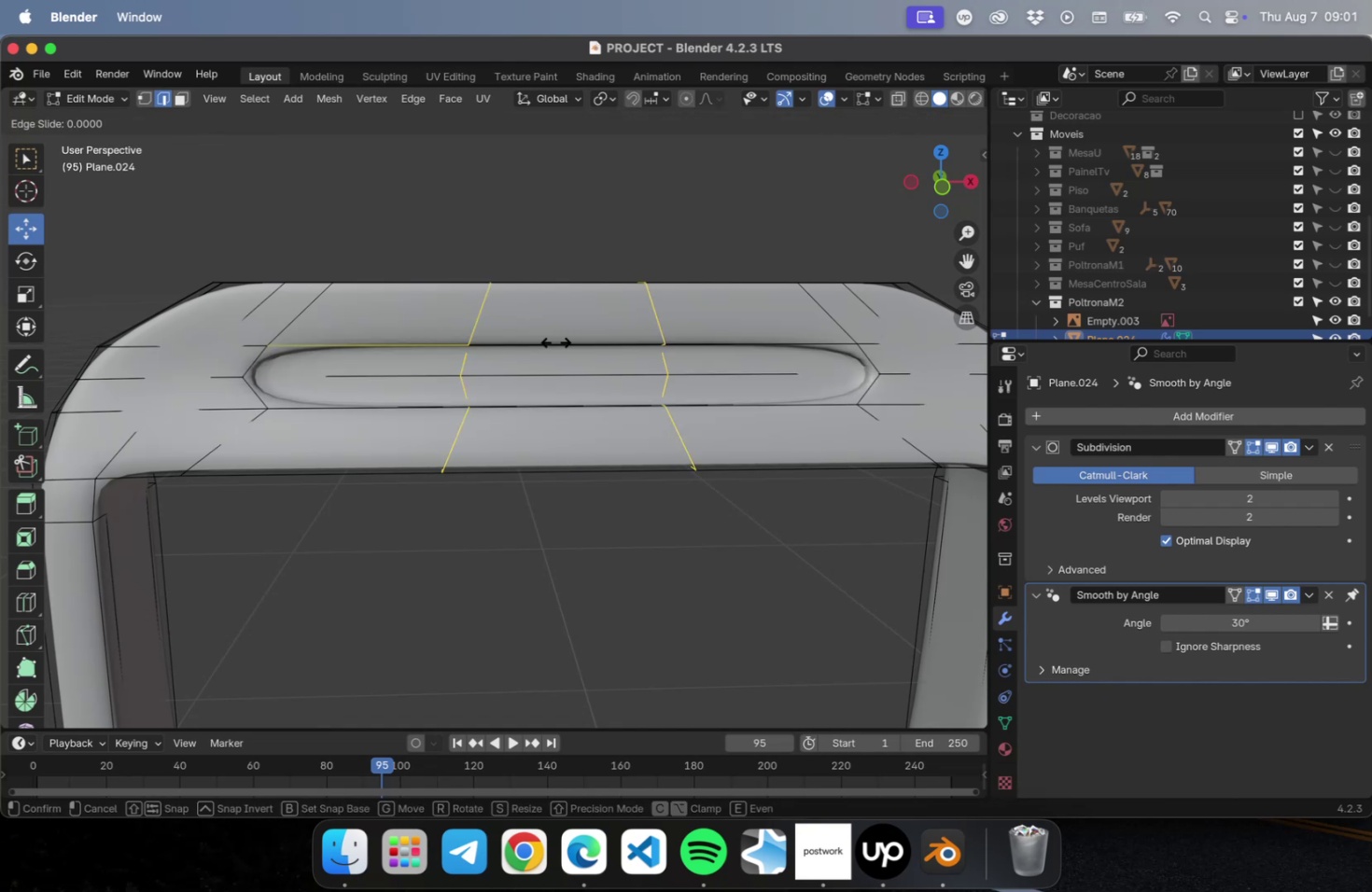 
key(Escape)
 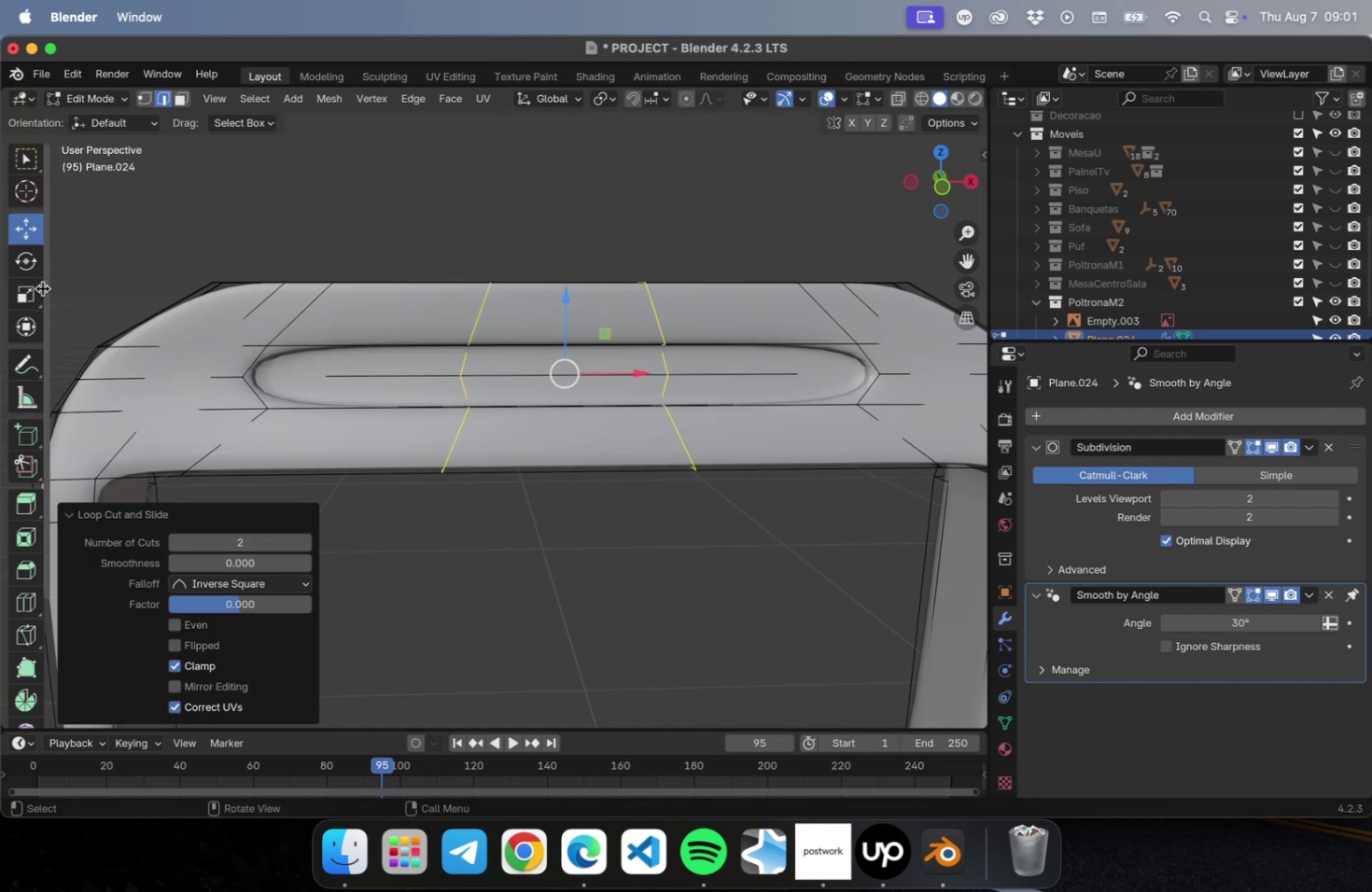 
left_click([34, 296])
 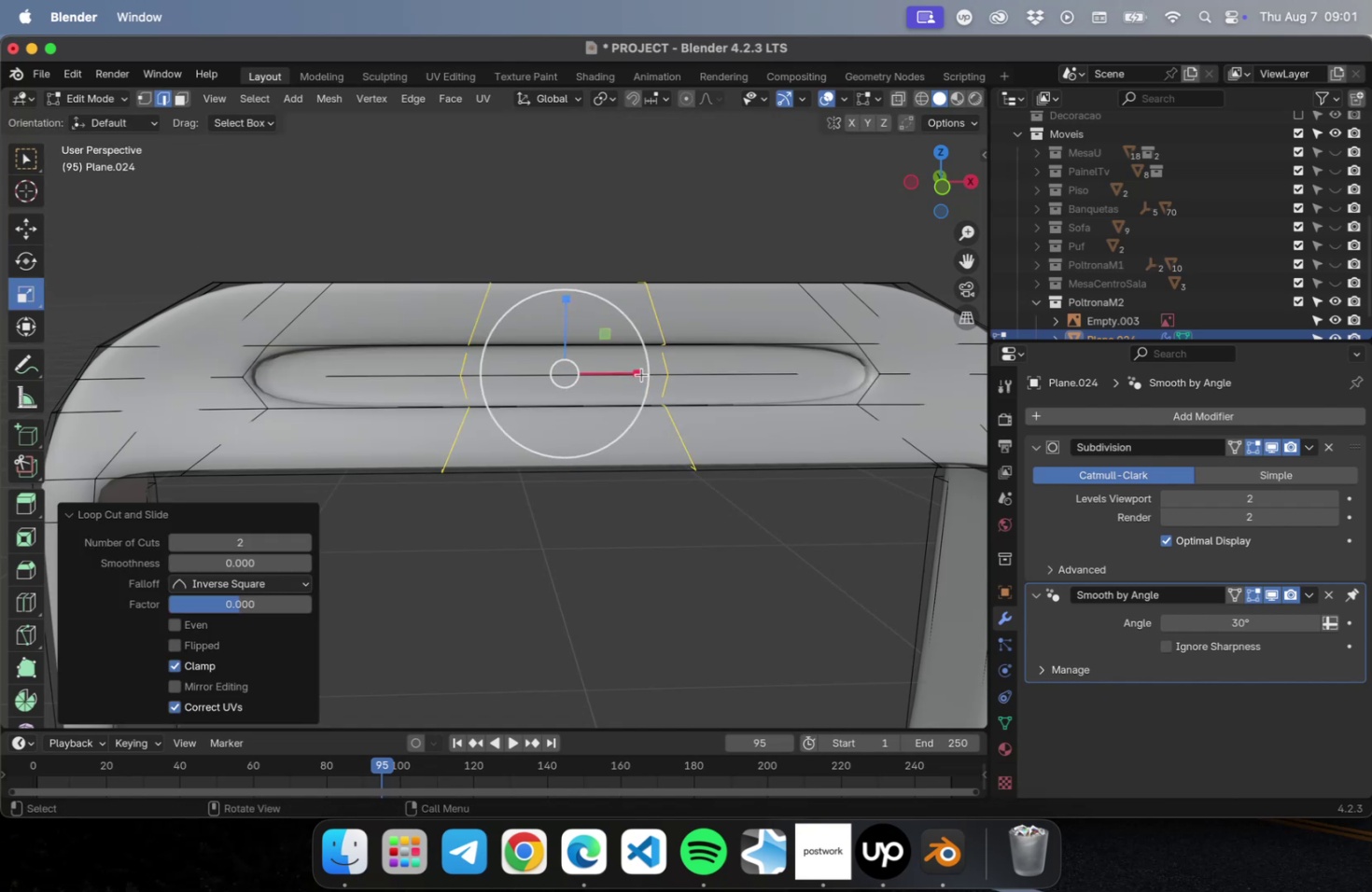 
left_click_drag(start_coordinate=[639, 374], to_coordinate=[796, 375])
 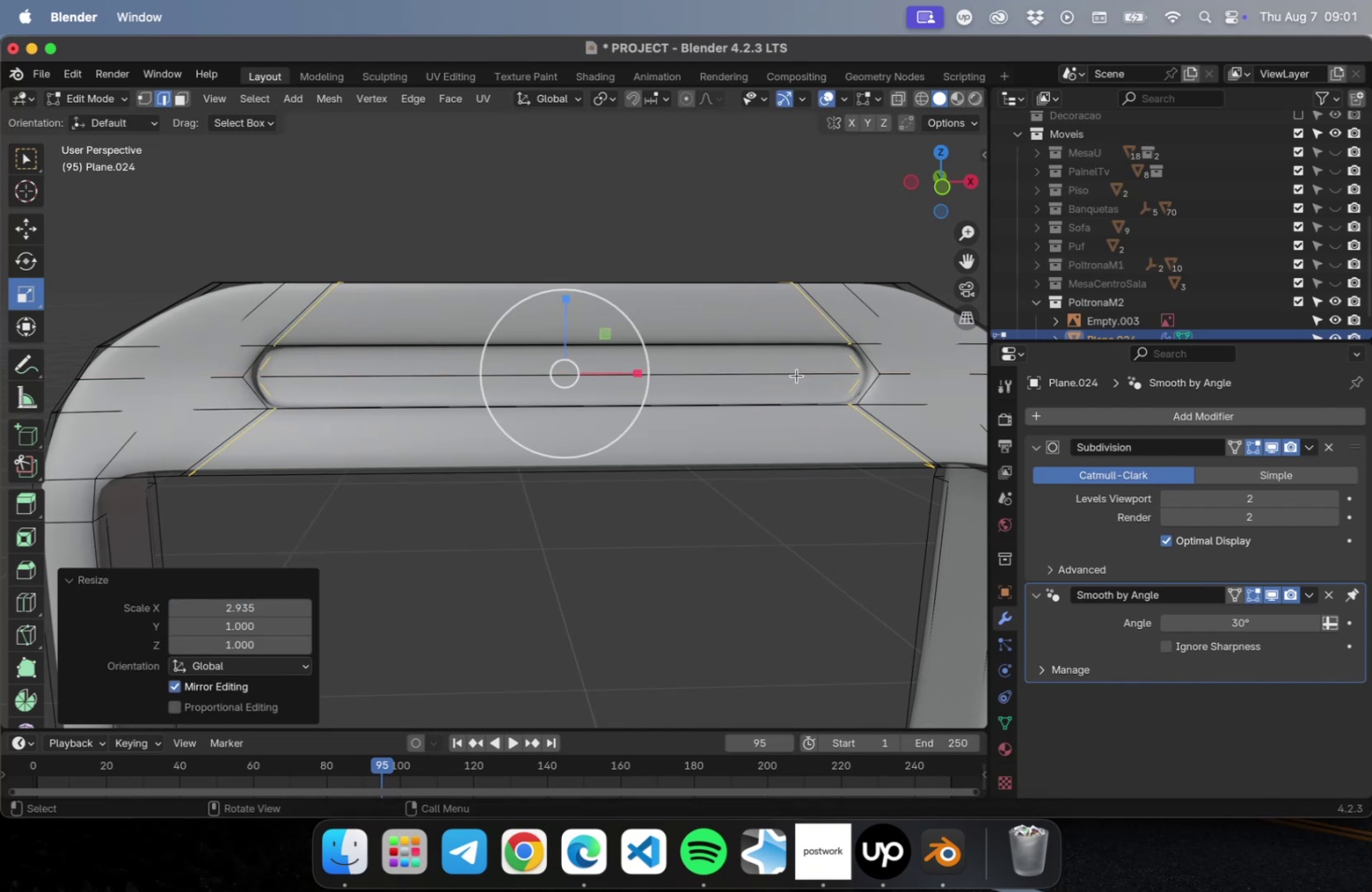 
key(Tab)
 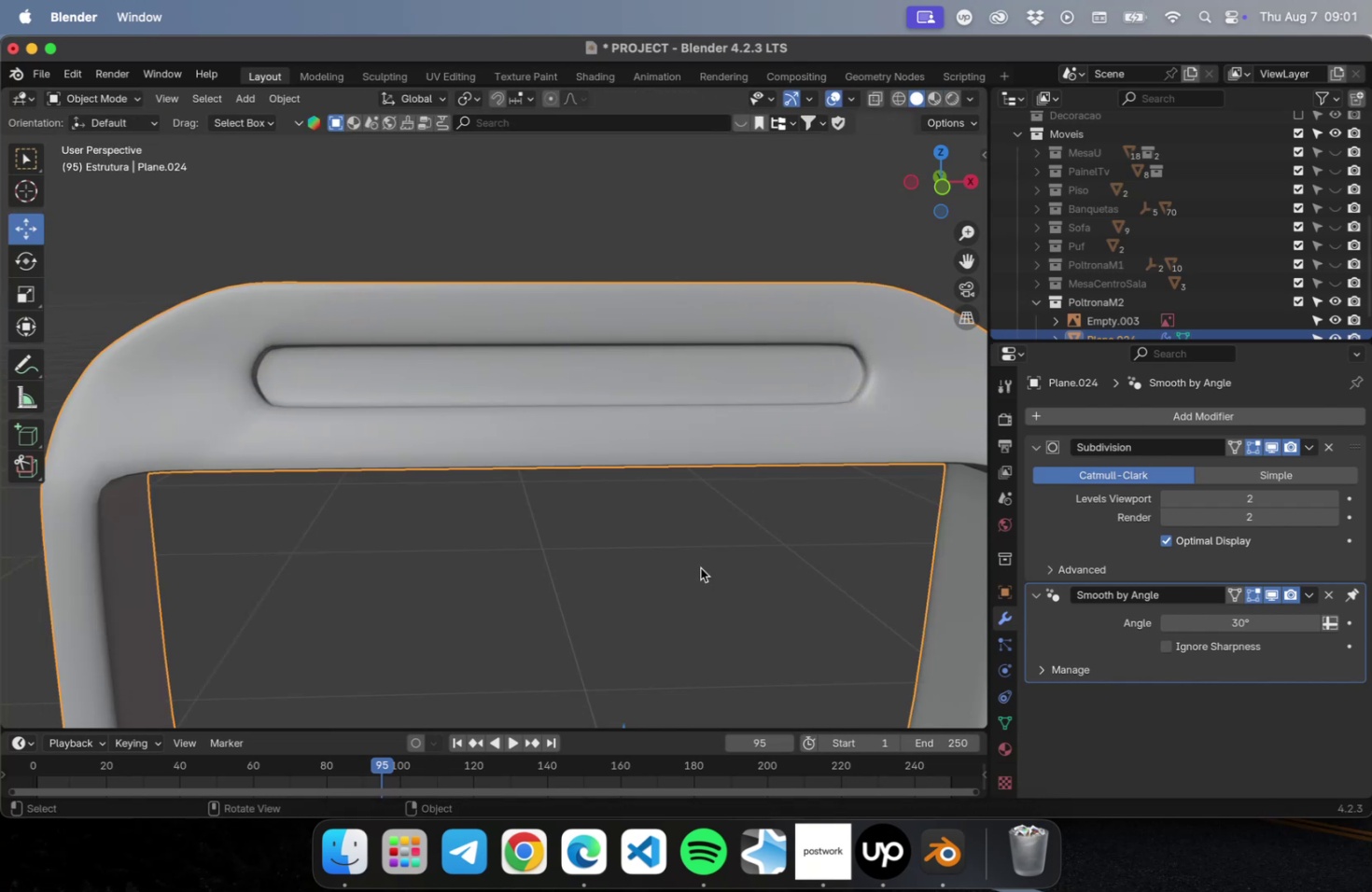 
scroll: coordinate [555, 535], scroll_direction: down, amount: 10.0
 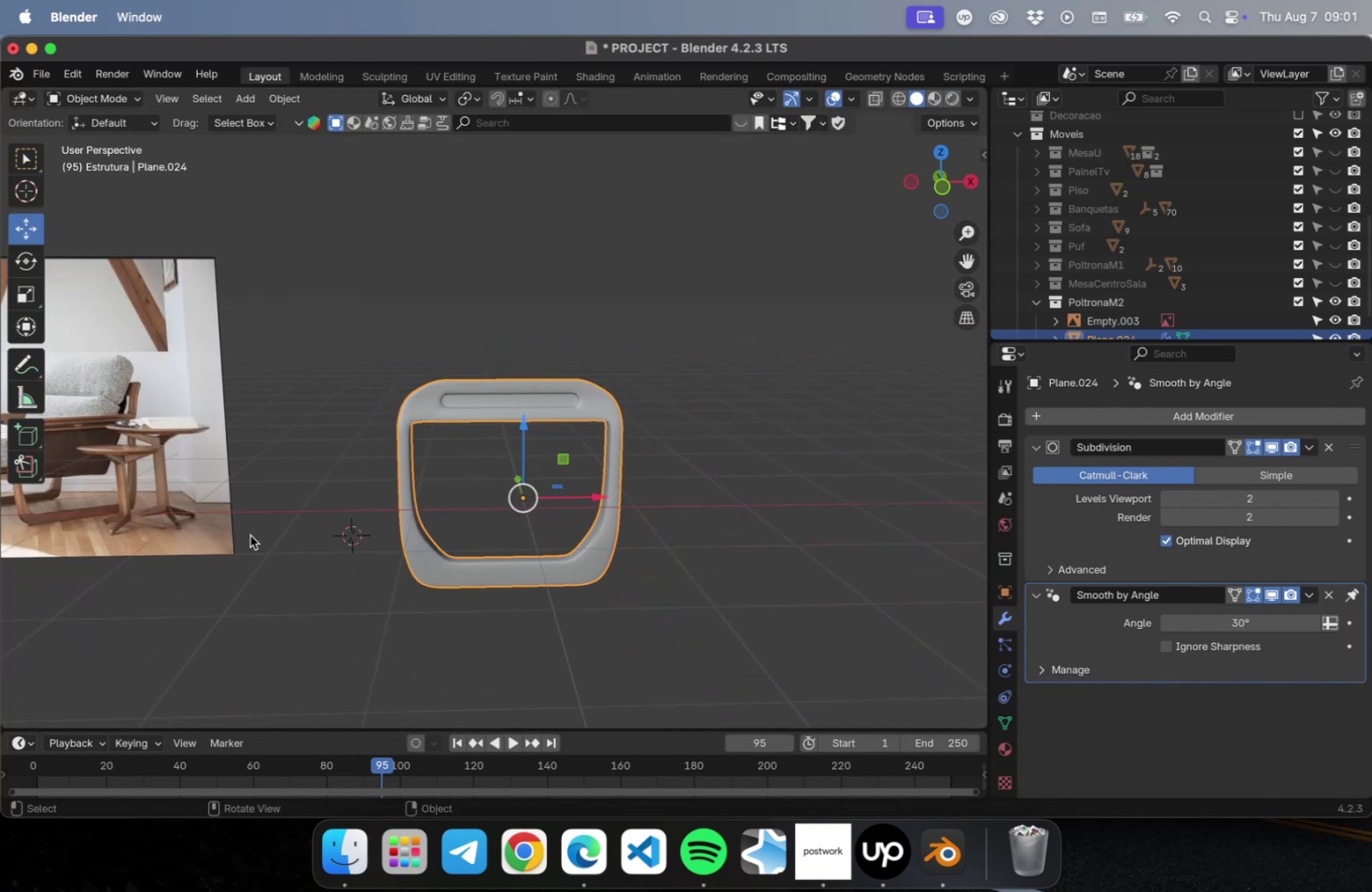 
hold_key(key=ShiftLeft, duration=1.65)
 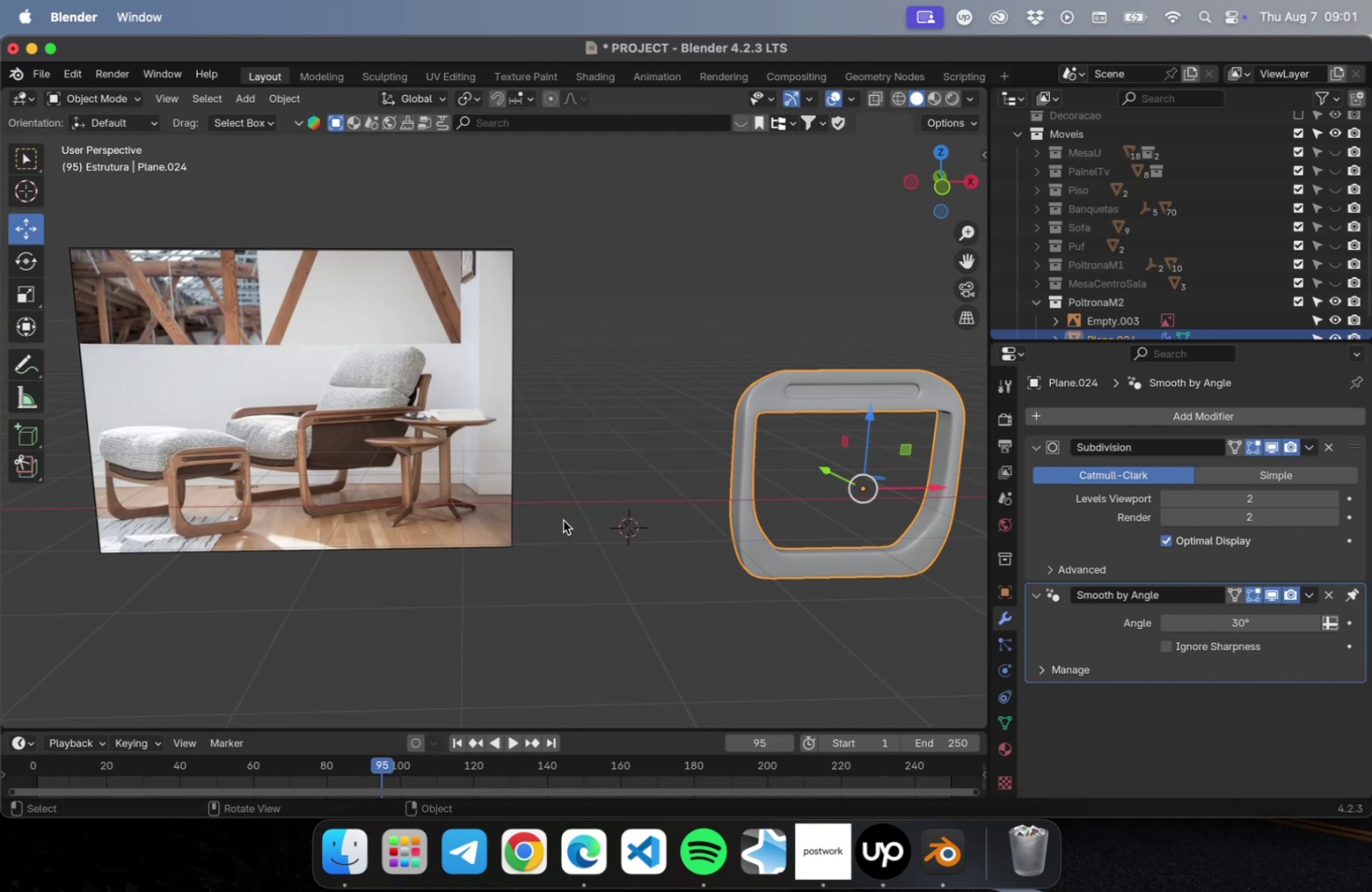 
wait(15.13)
 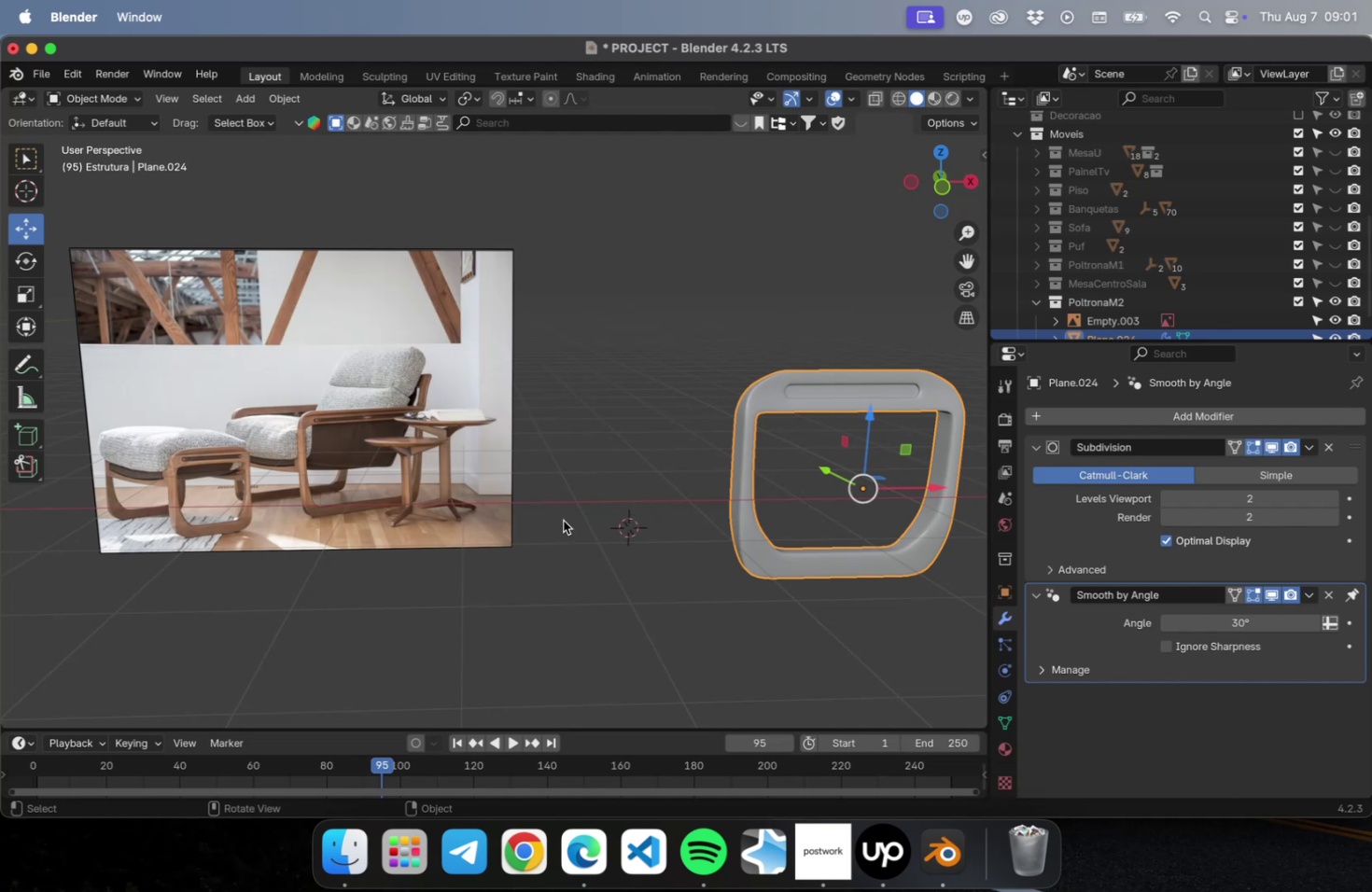 
hold_key(key=ShiftLeft, duration=0.48)
 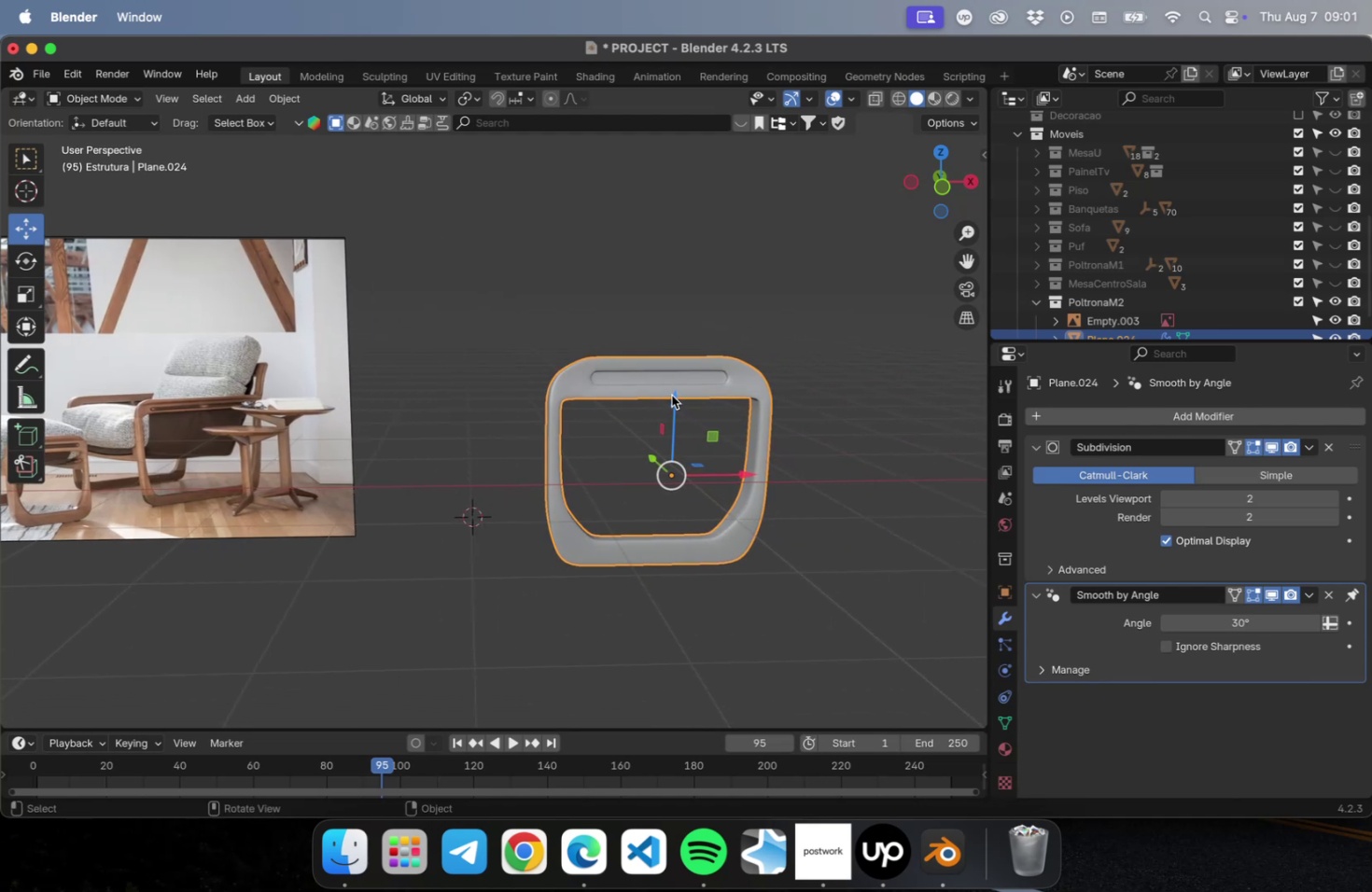 
scroll: coordinate [665, 383], scroll_direction: up, amount: 10.0
 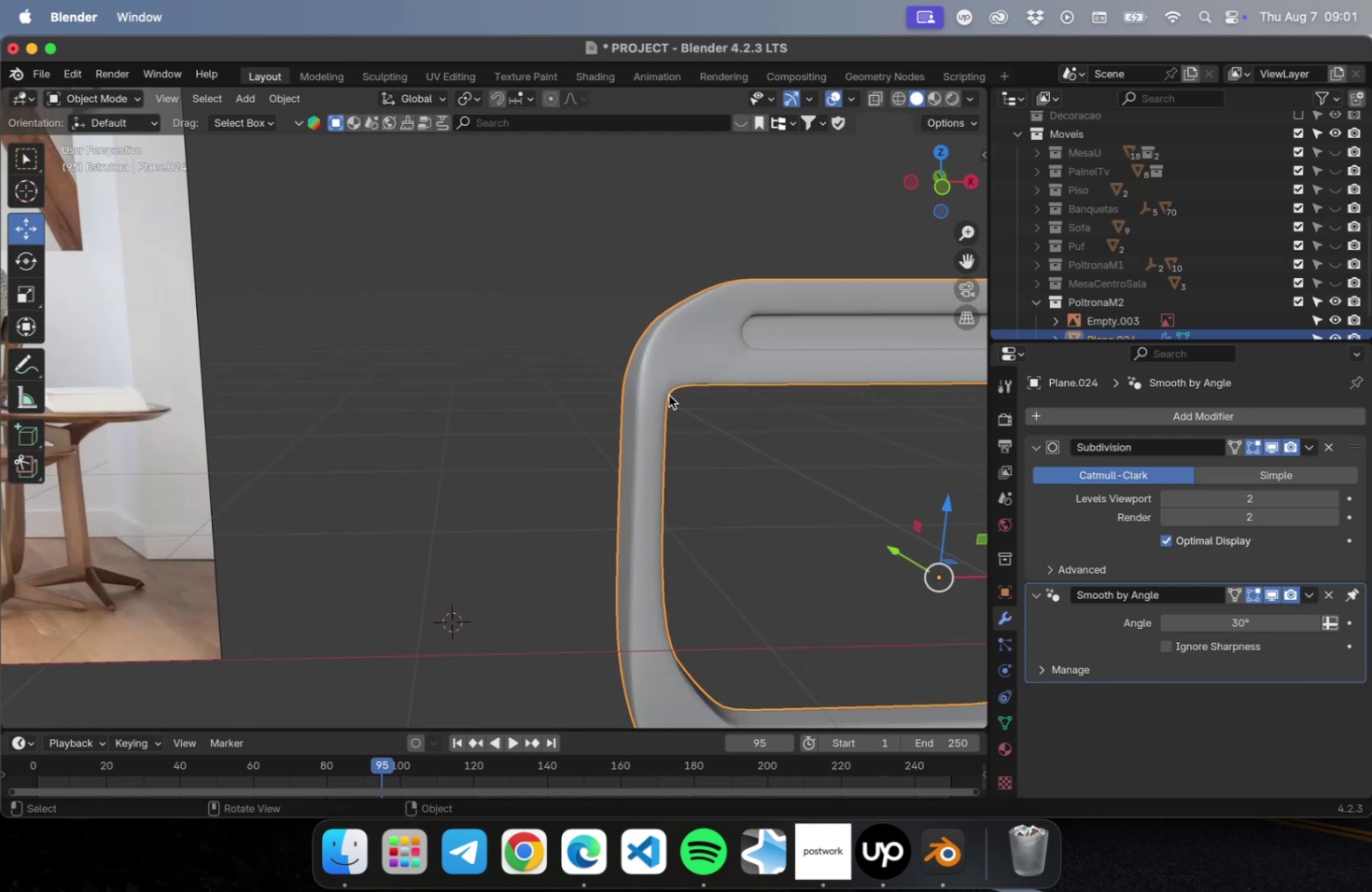 
key(Meta+CommandLeft)
 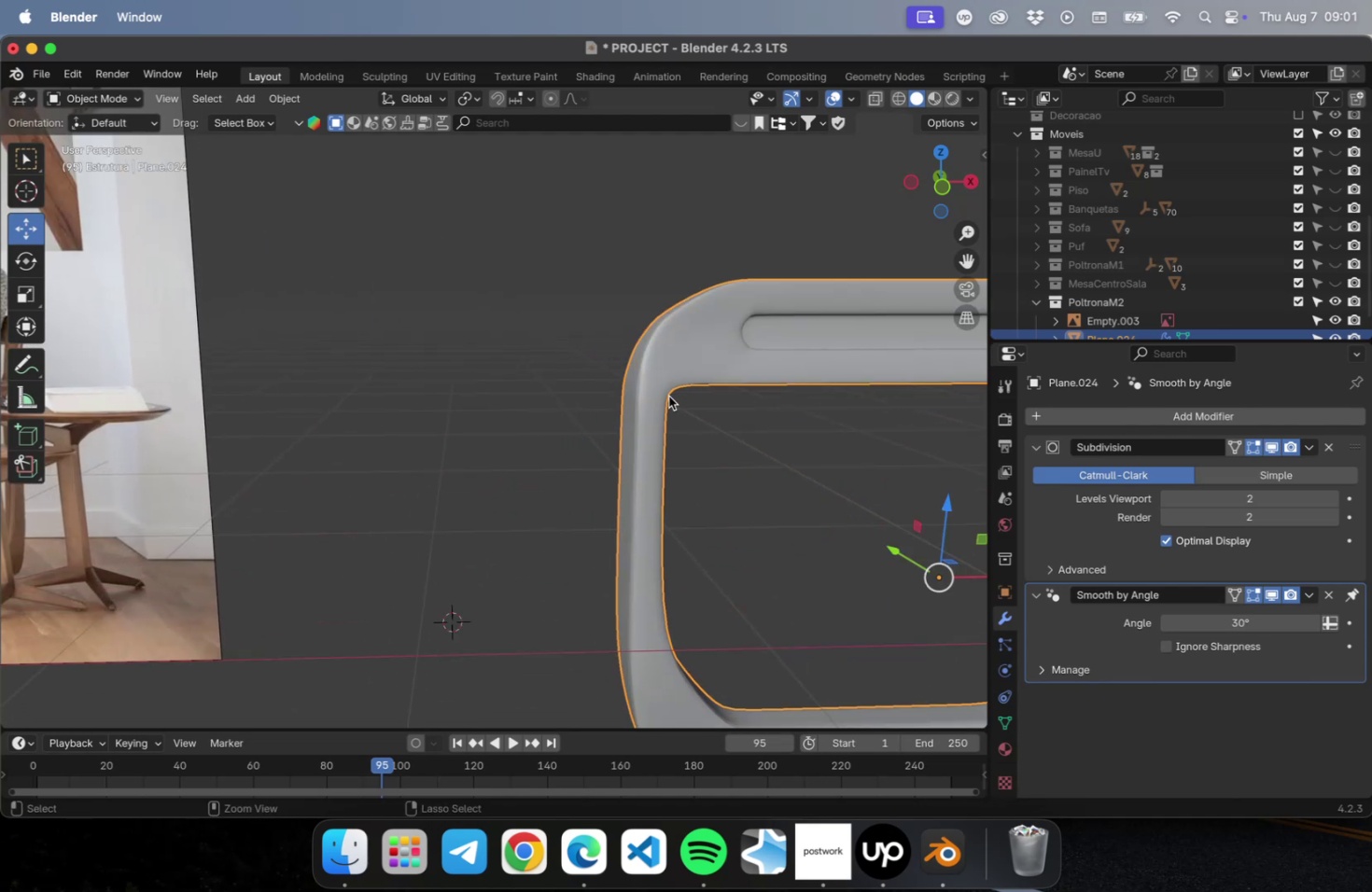 
key(Meta+Z)
 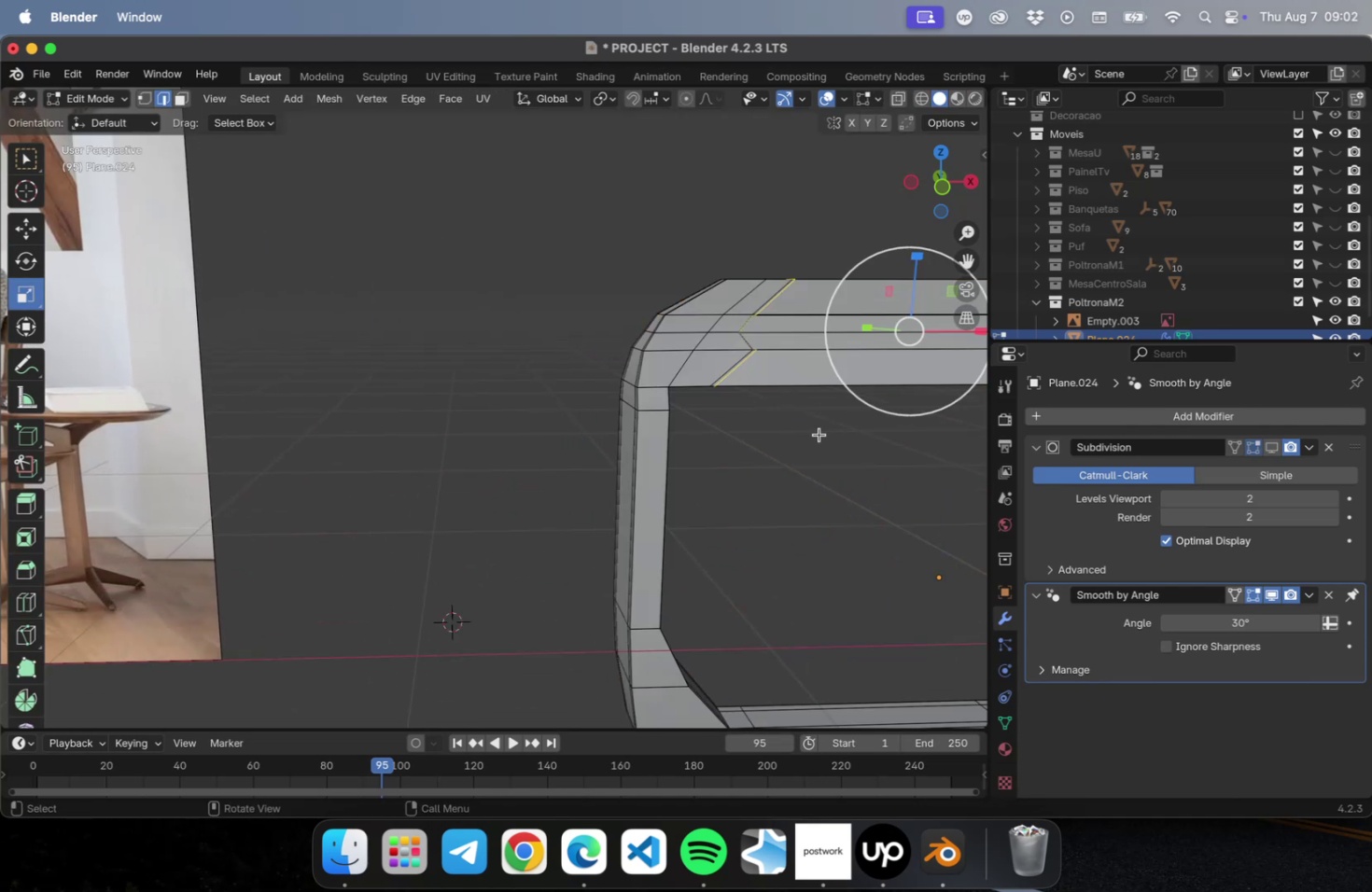 
hold_key(key=ShiftLeft, duration=0.53)
 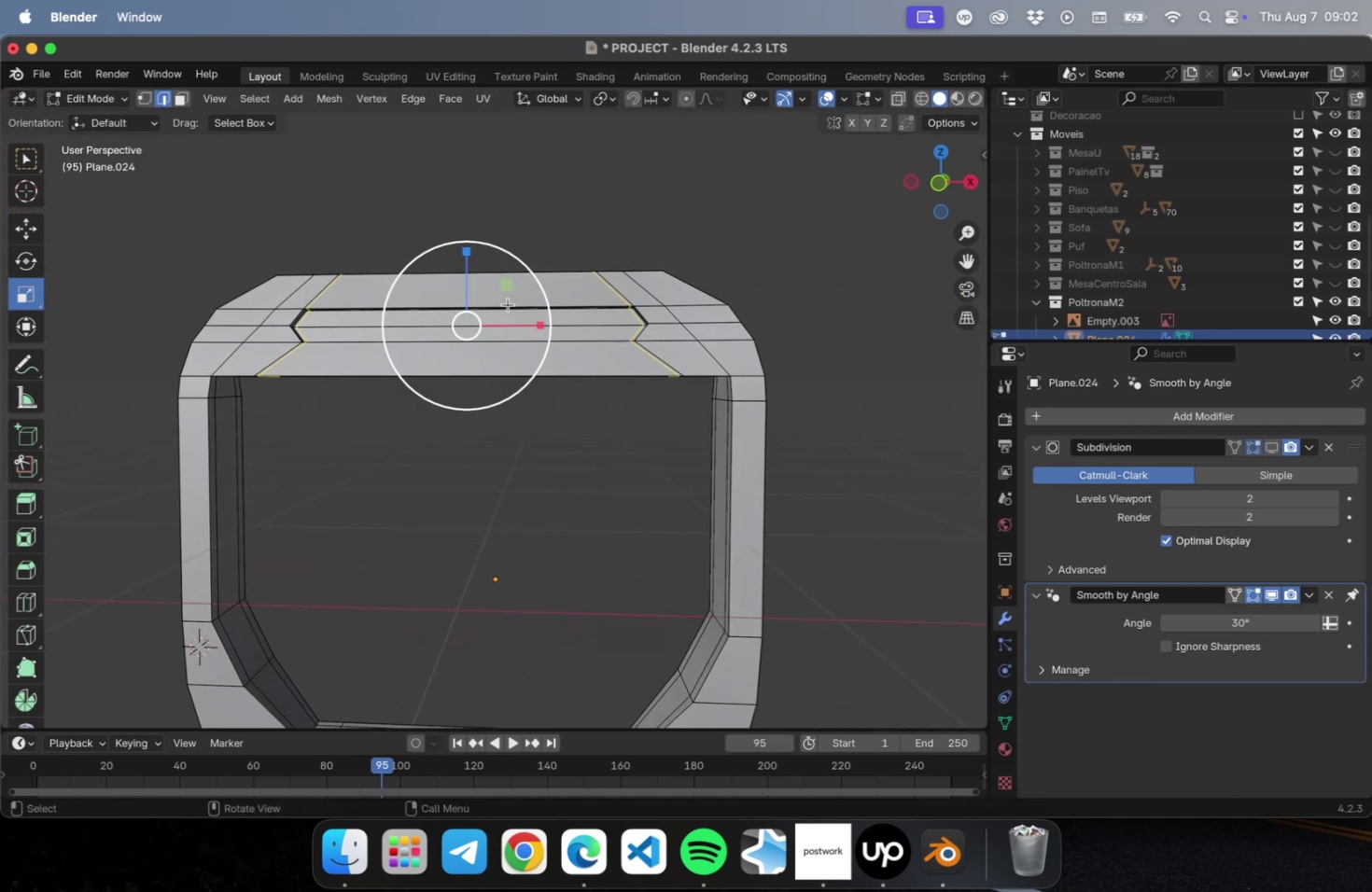 
scroll: coordinate [504, 303], scroll_direction: up, amount: 3.0
 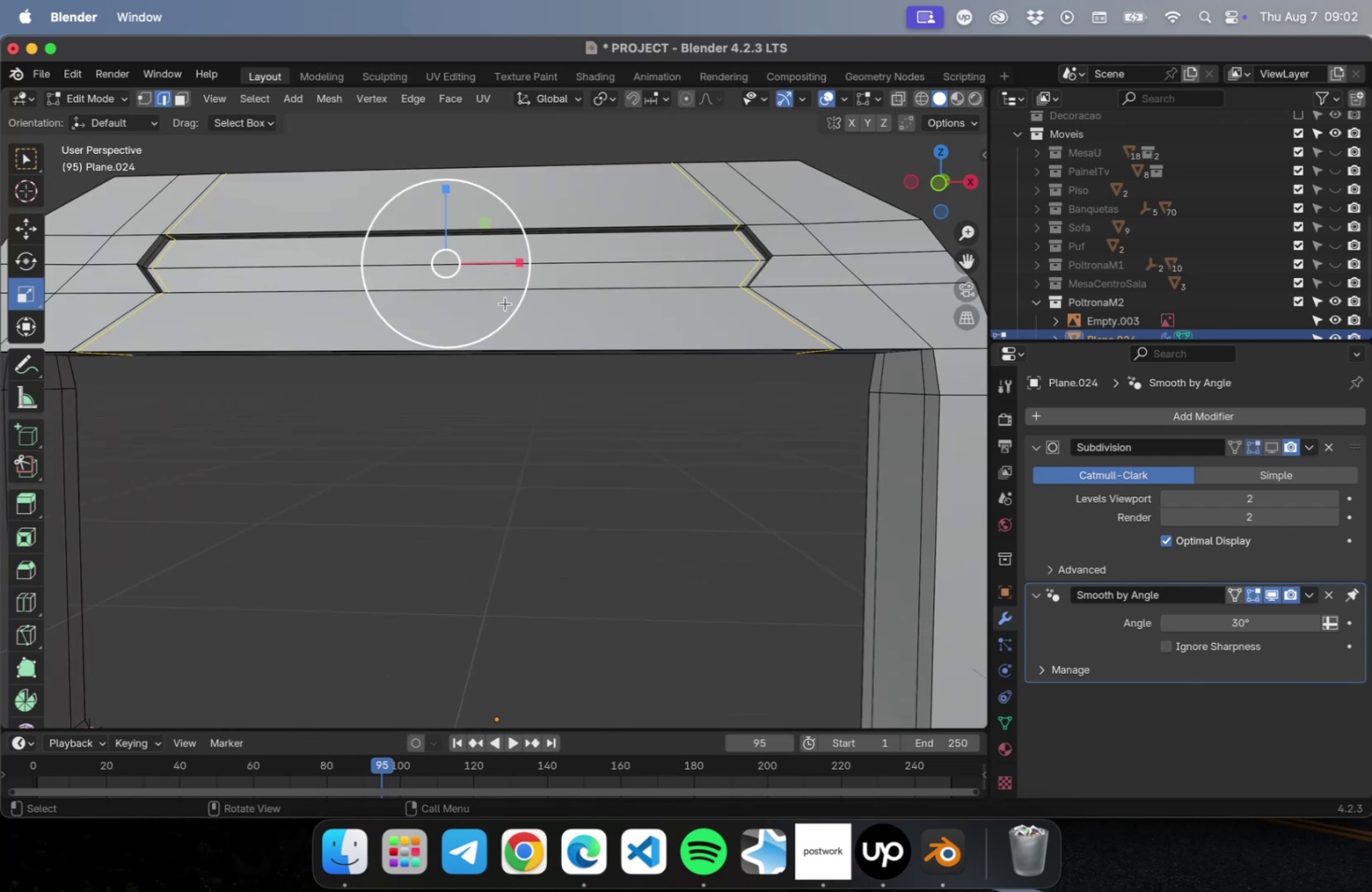 
key(NumLock)
 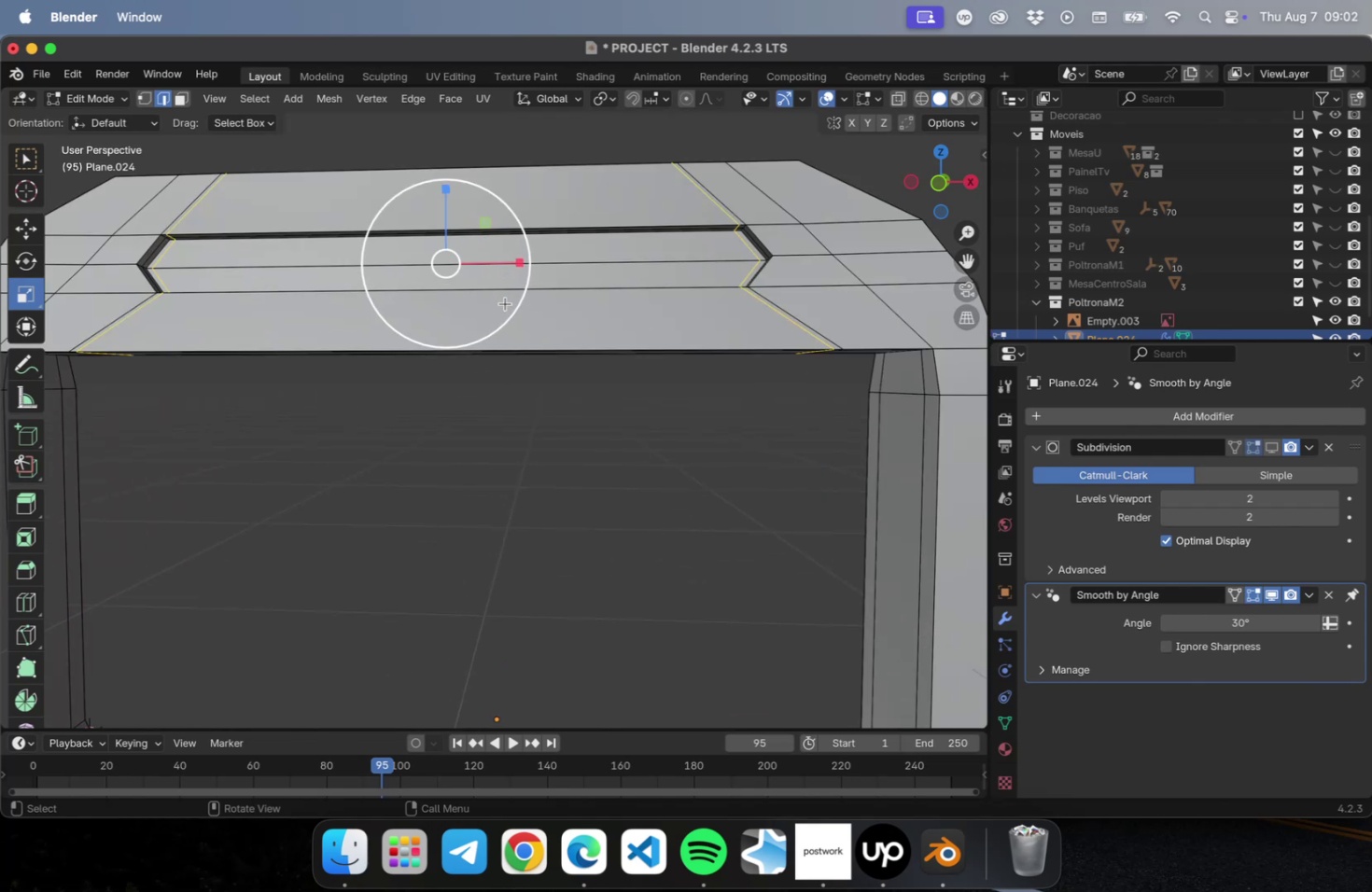 
key(Numpad1)
 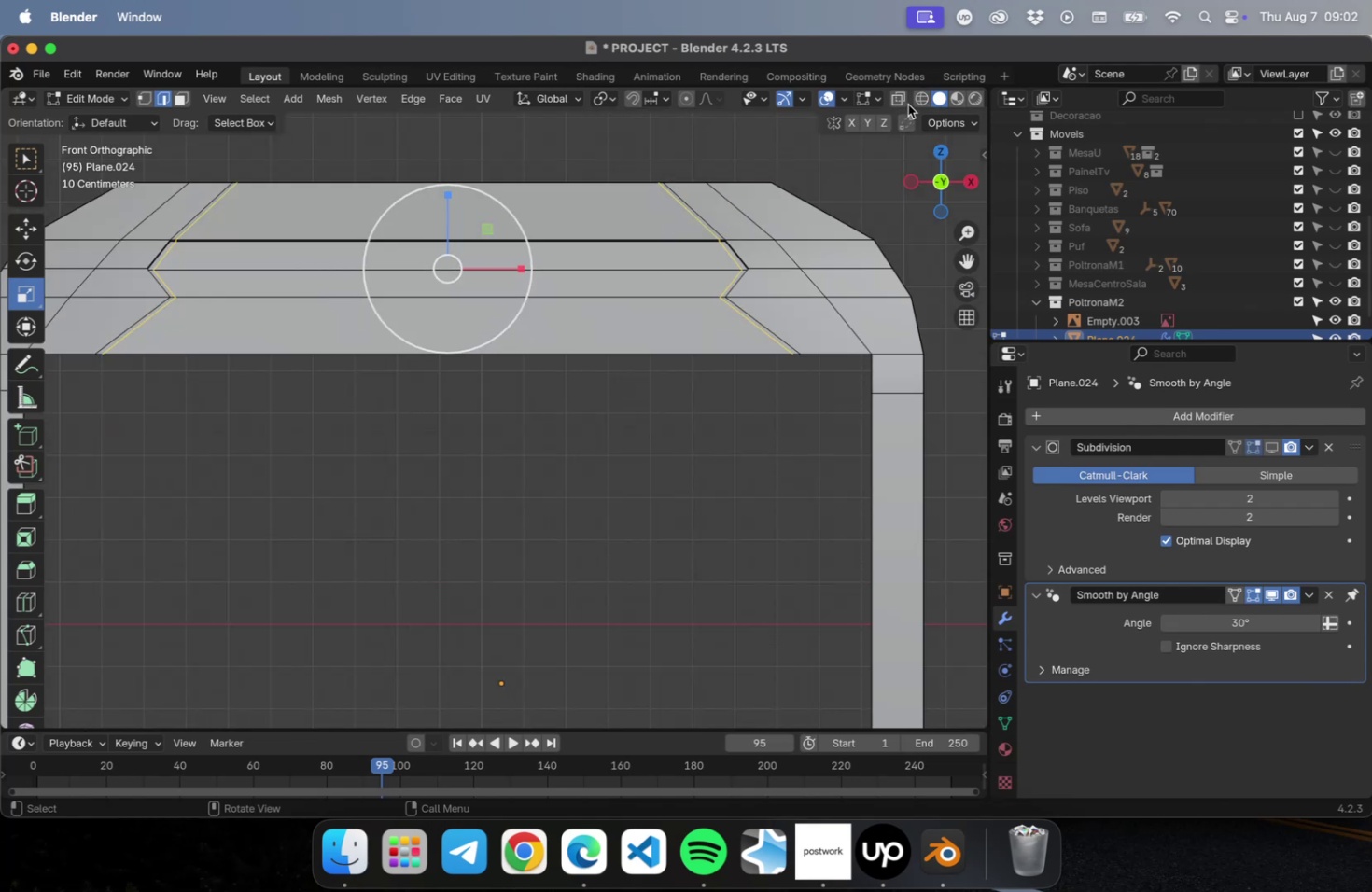 
wait(5.02)
 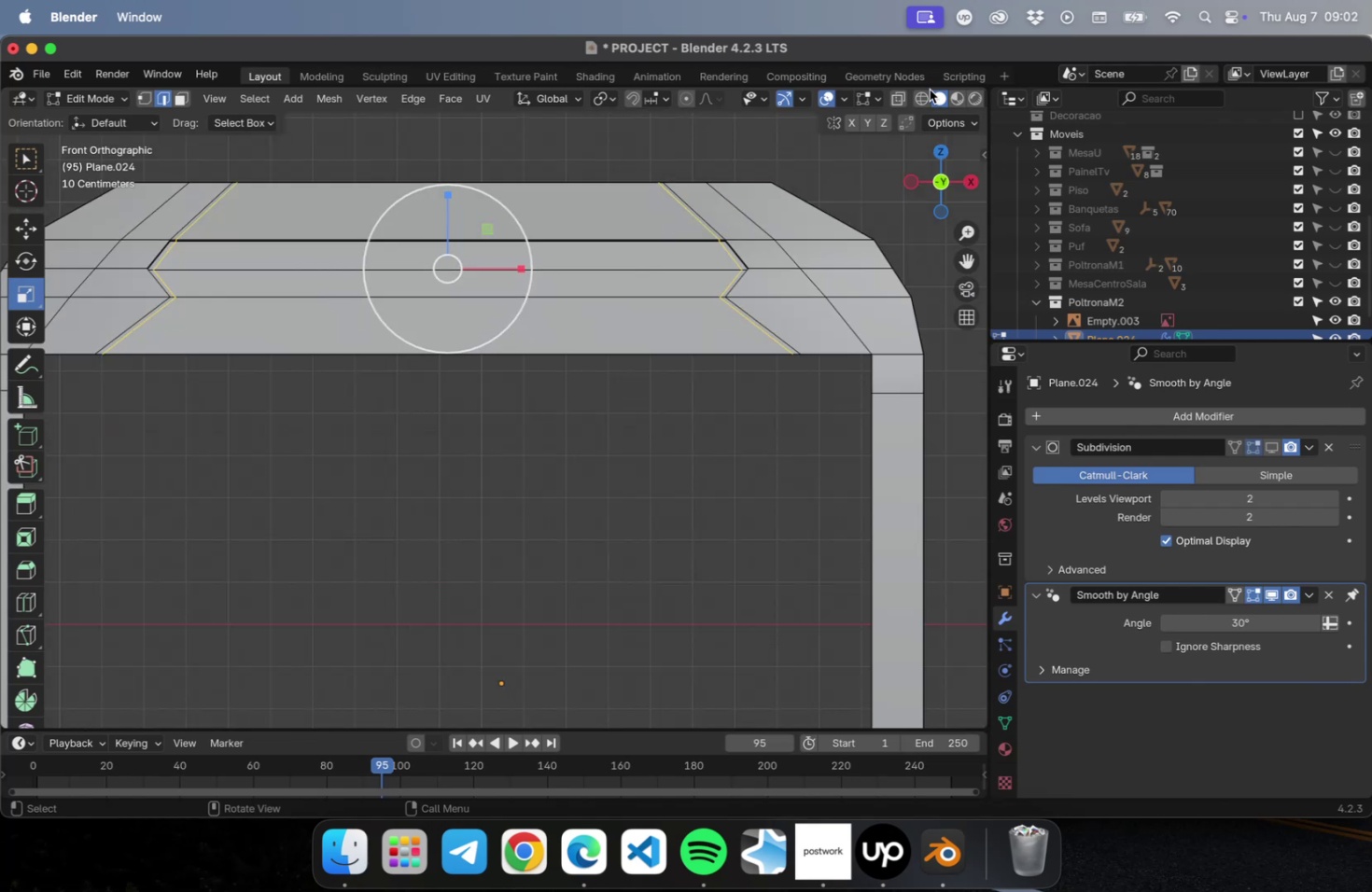 
left_click([925, 99])
 